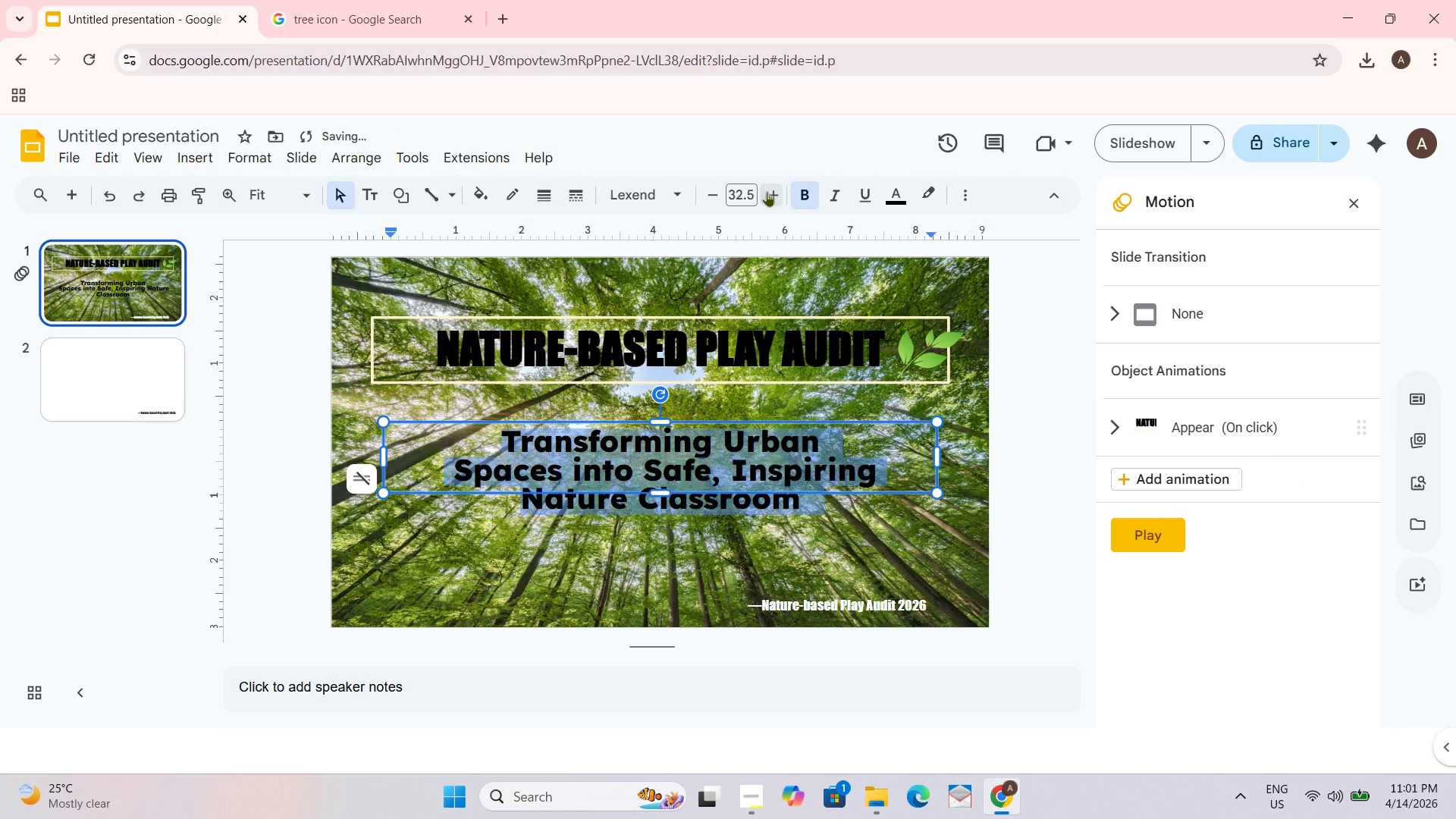 
double_click([776, 189])
 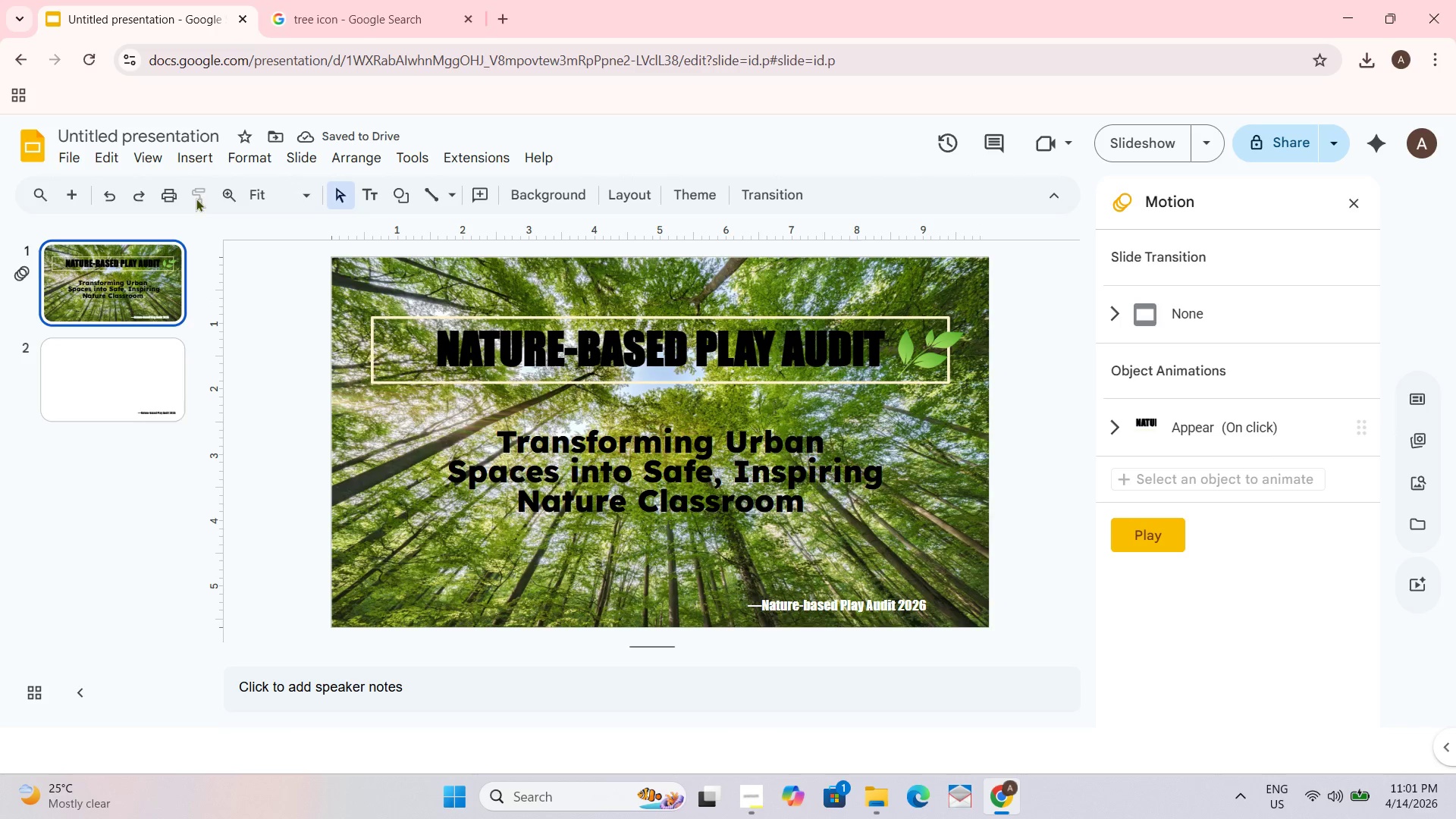 
left_click([200, 158])
 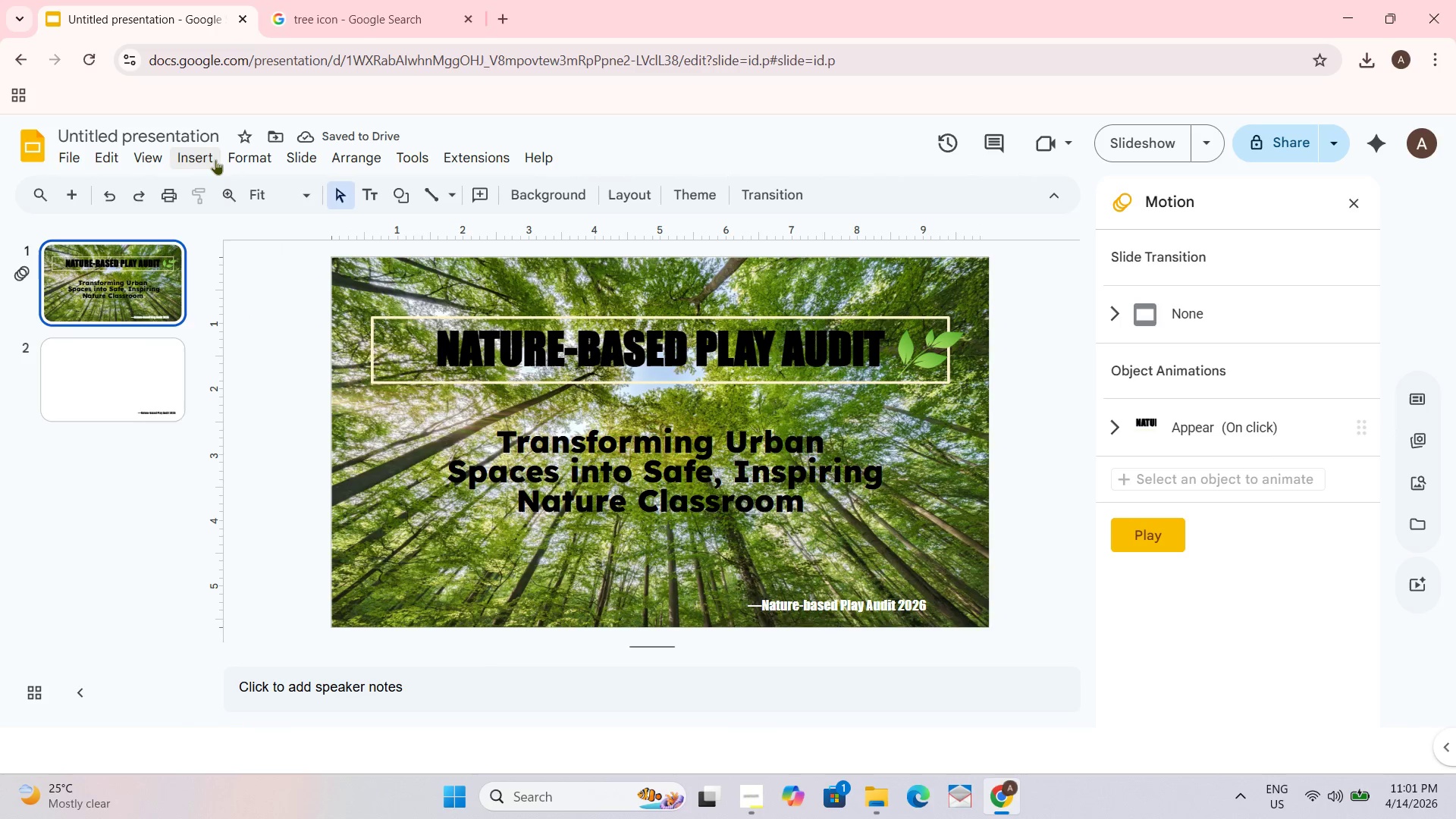 
double_click([193, 160])
 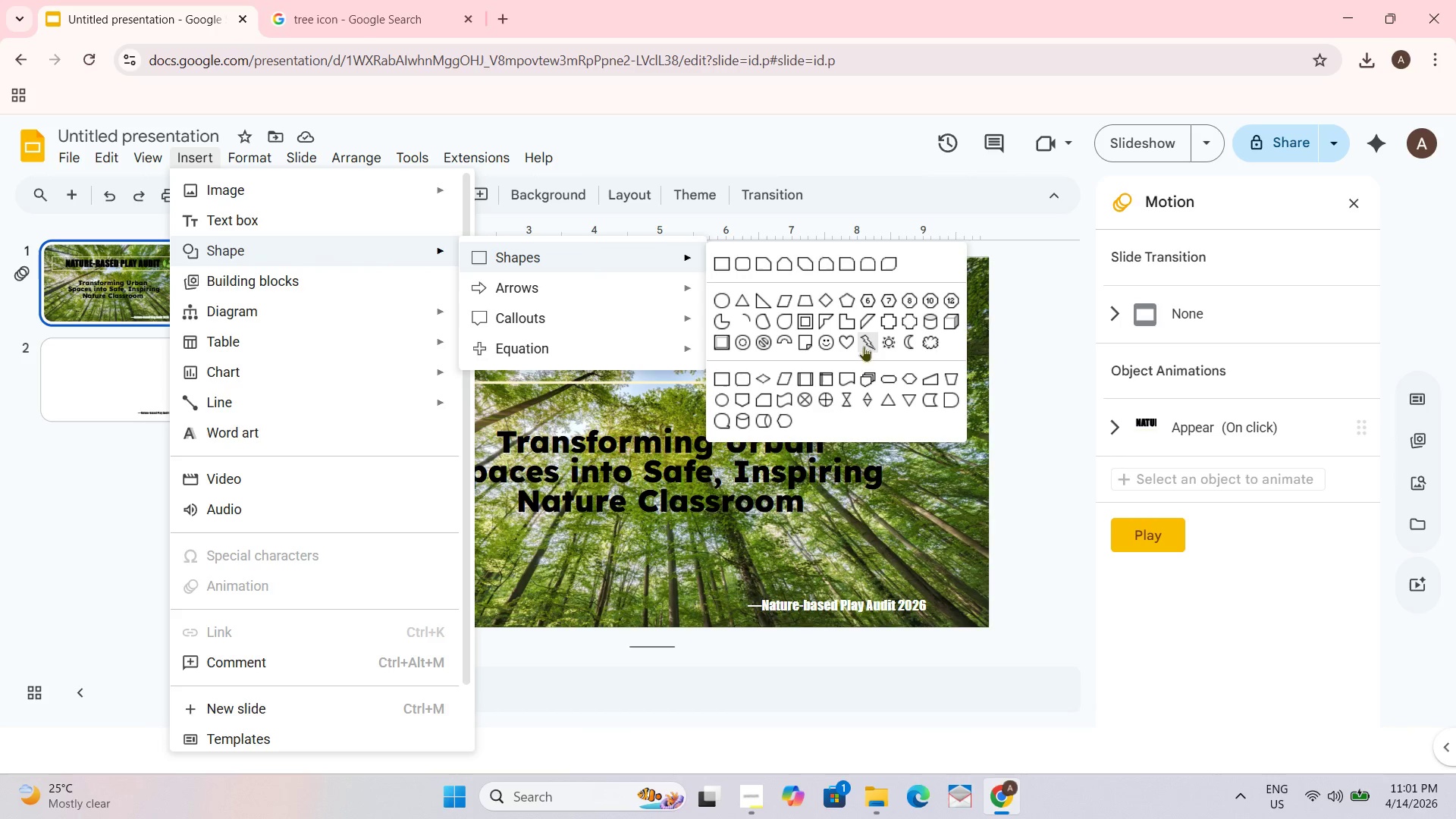 
wait(7.28)
 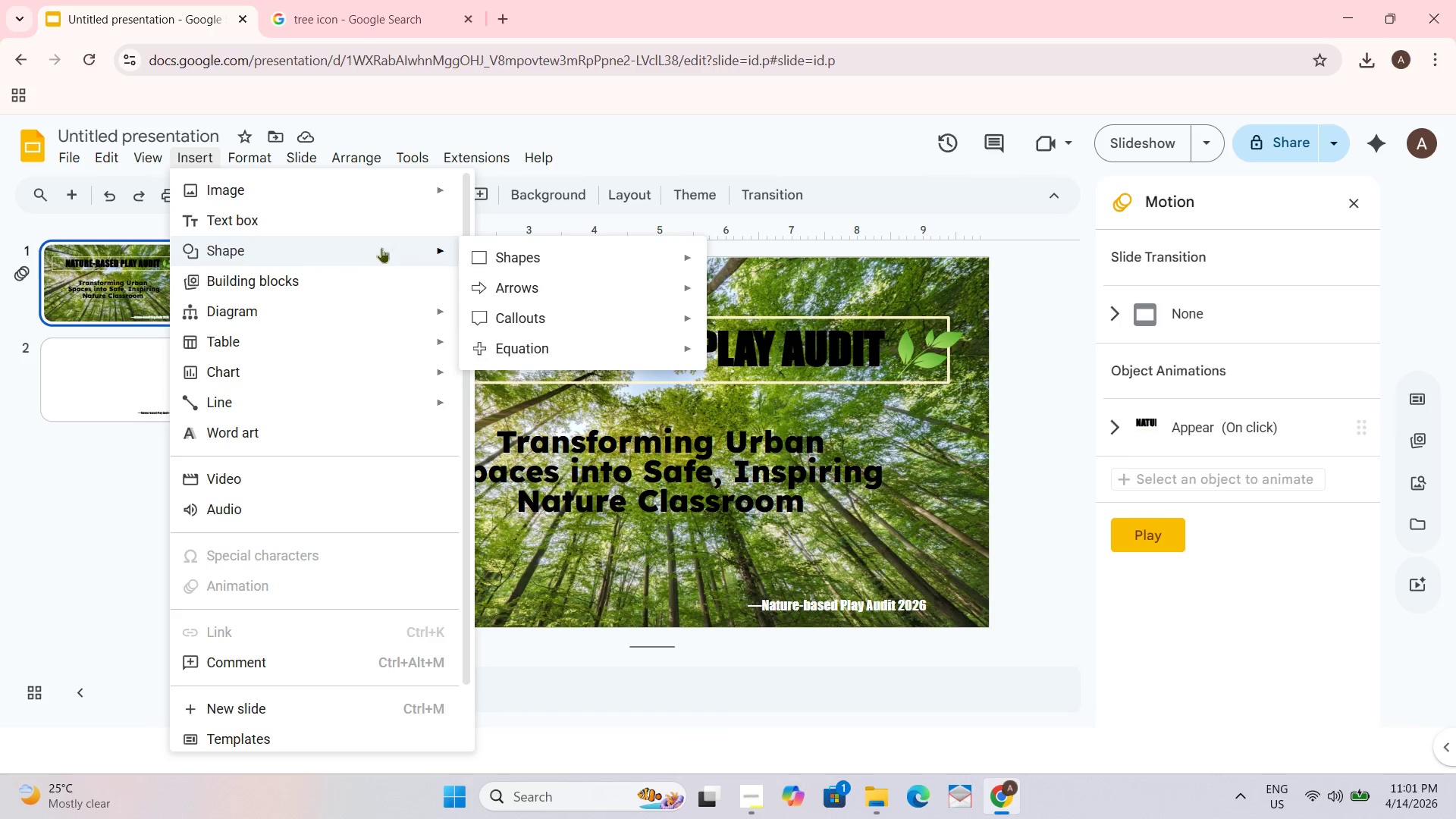 
left_click([884, 393])
 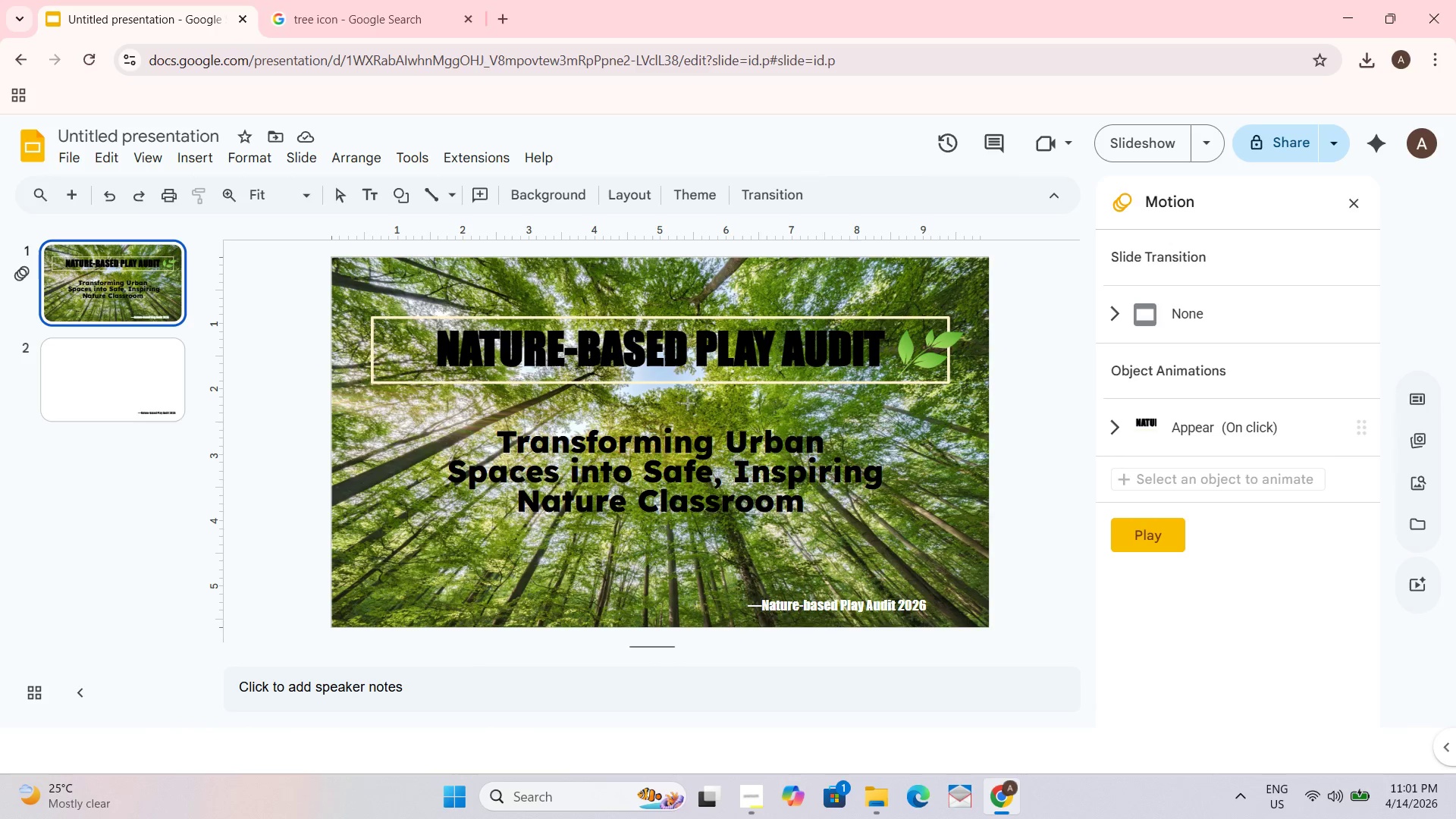 
left_click_drag(start_coordinate=[694, 371], to_coordinate=[365, 594])
 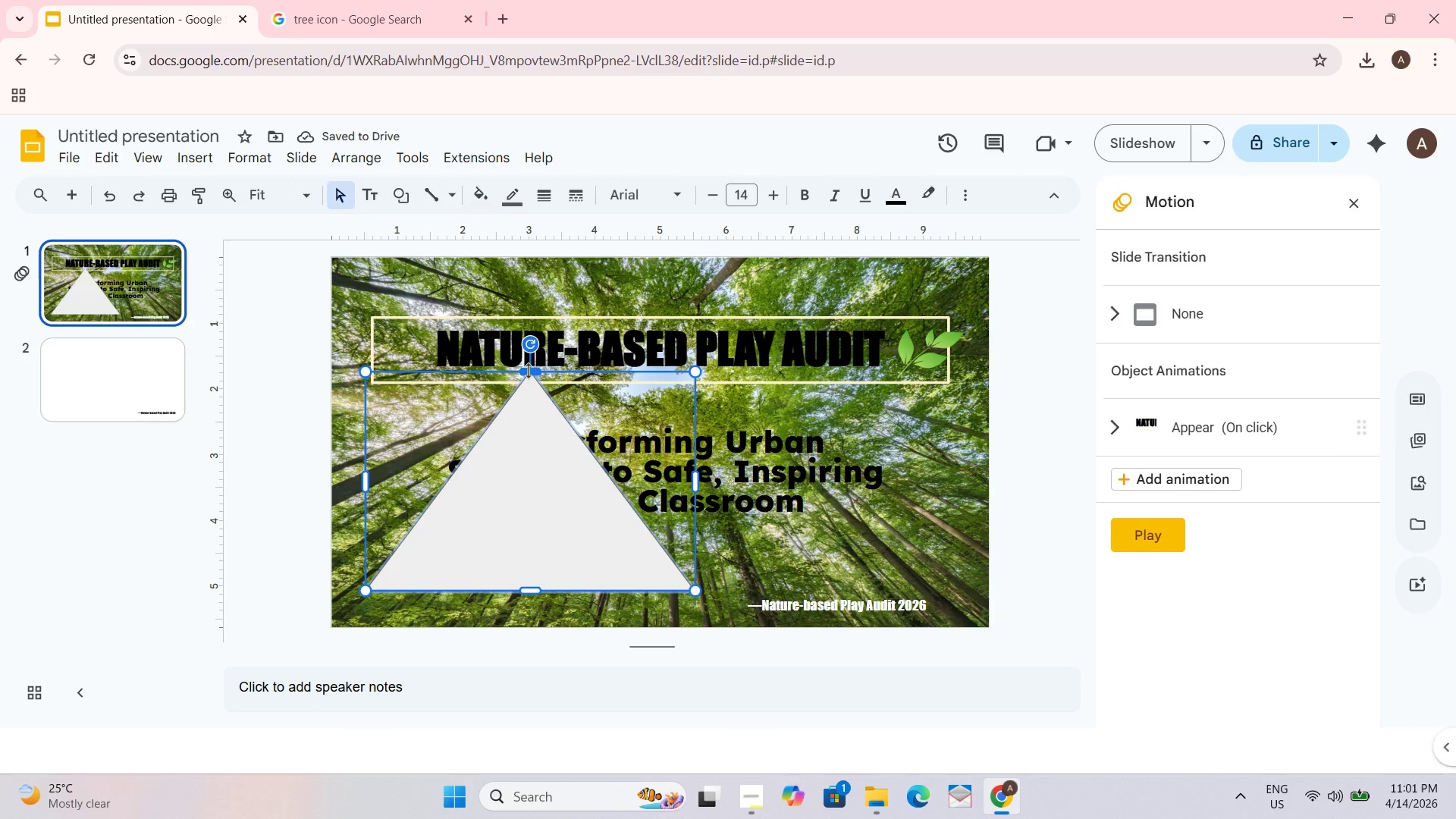 
left_click_drag(start_coordinate=[533, 375], to_coordinate=[588, 364])
 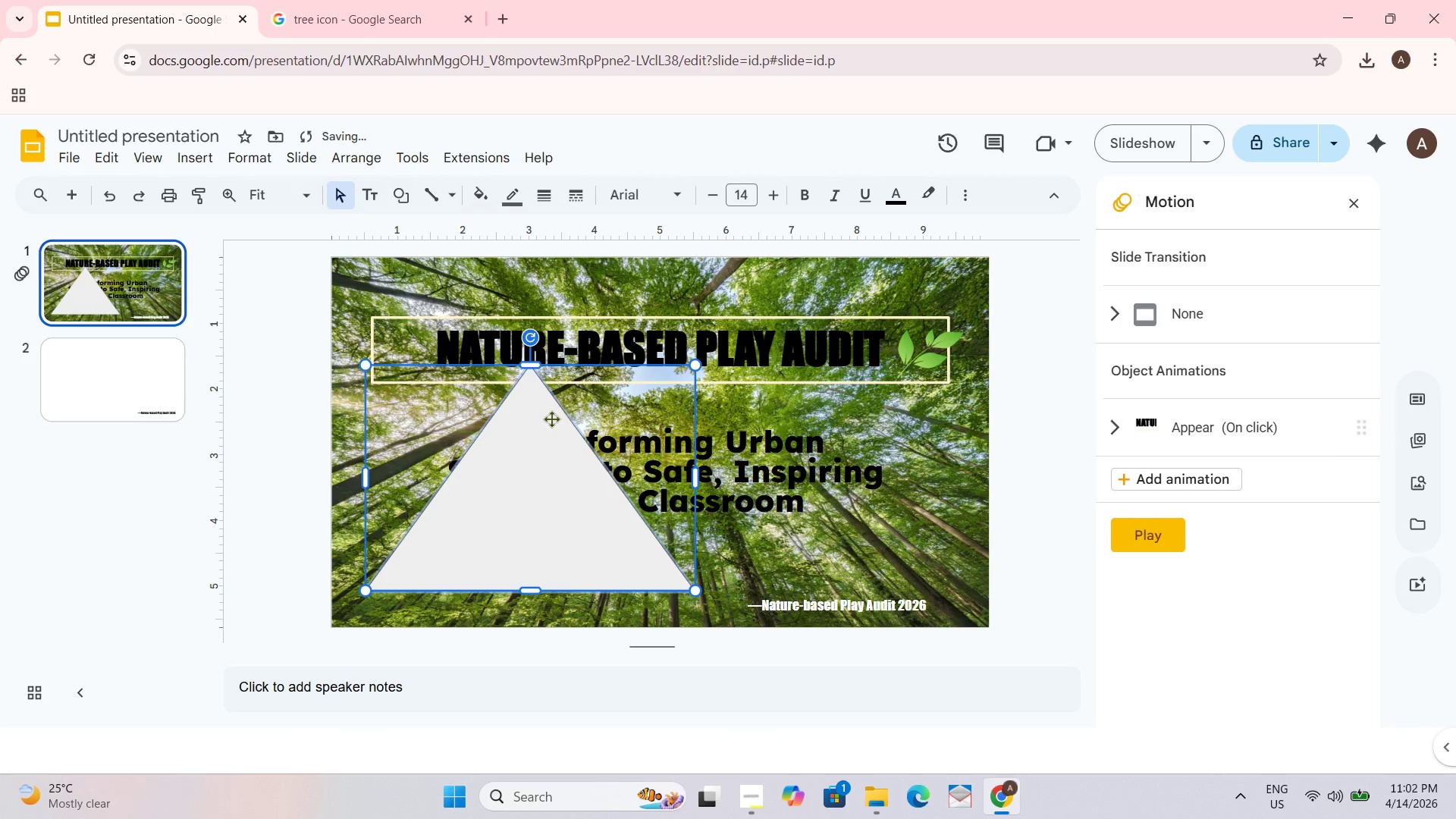 
left_click_drag(start_coordinate=[547, 423], to_coordinate=[708, 394])
 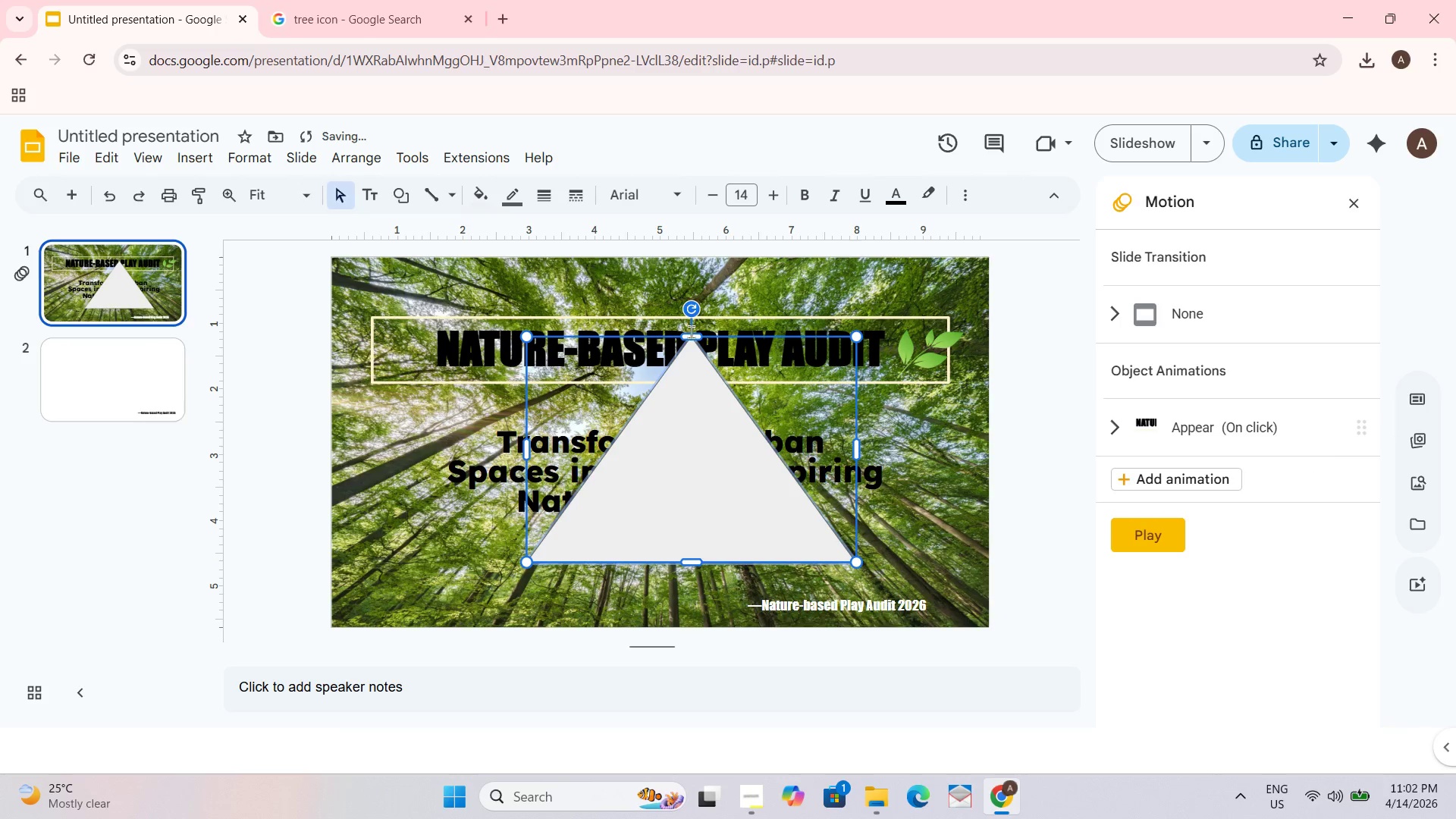 
left_click_drag(start_coordinate=[692, 335], to_coordinate=[686, 262])
 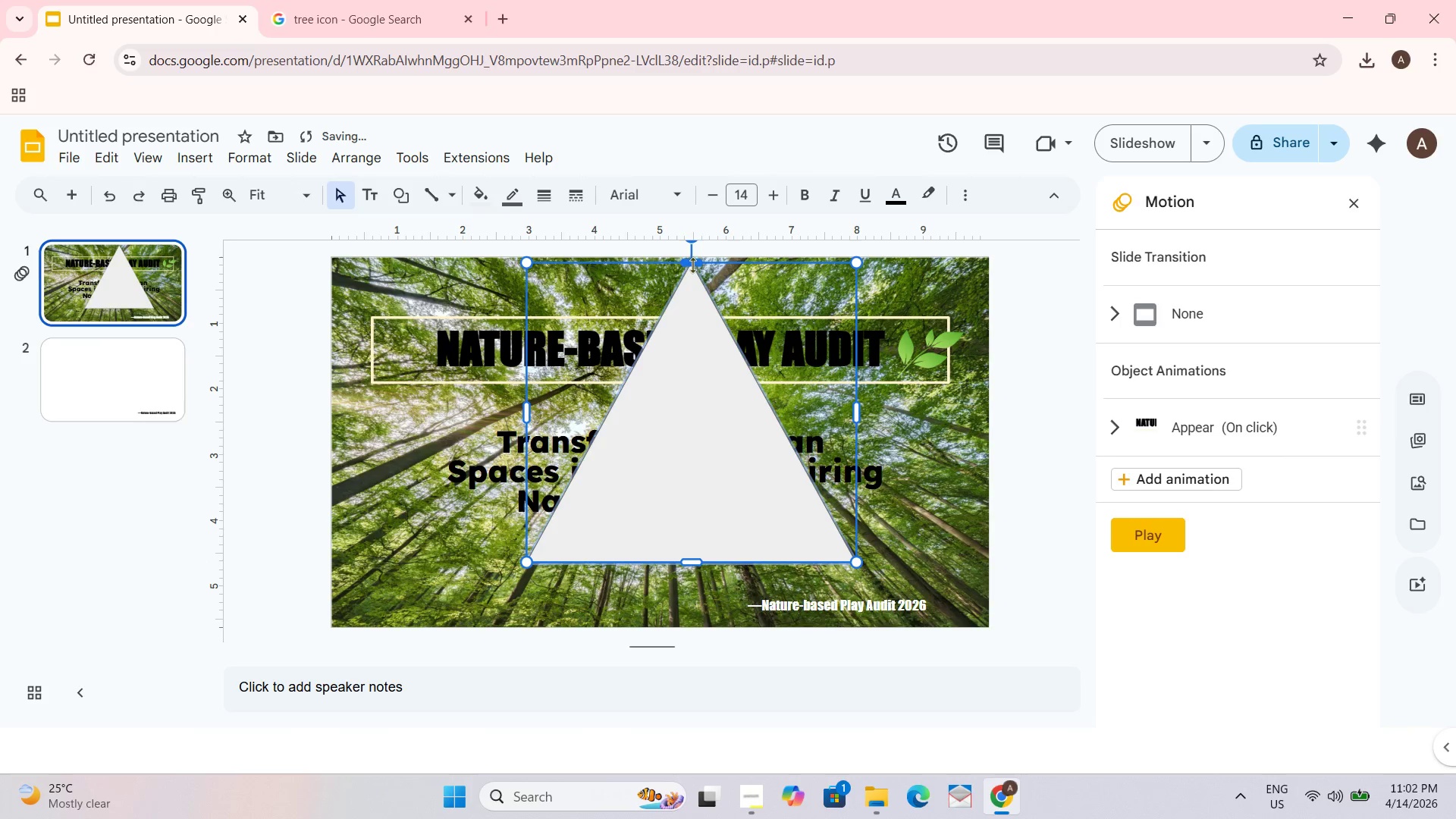 
left_click_drag(start_coordinate=[693, 275], to_coordinate=[686, 298])
 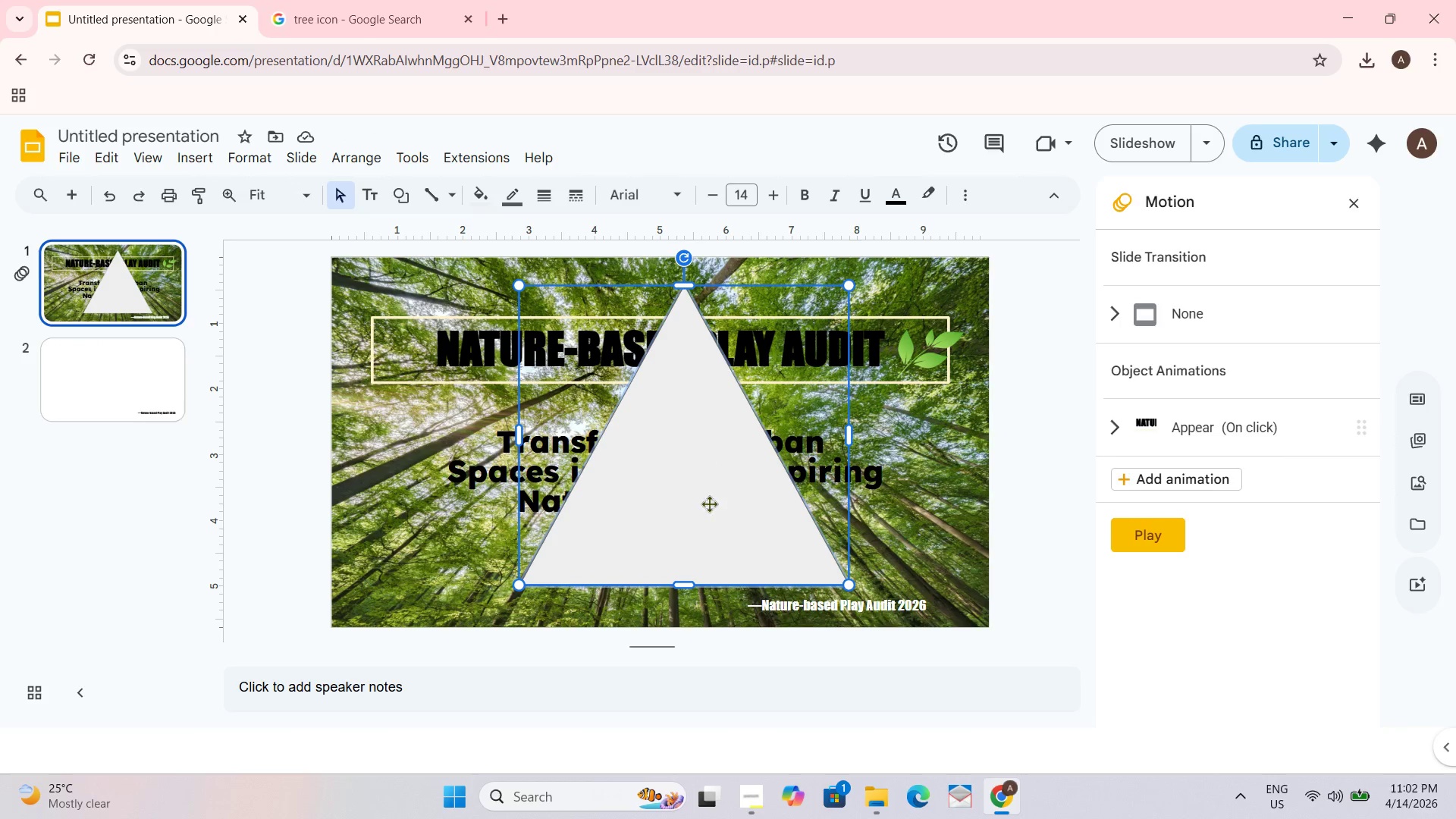 
wait(10.5)
 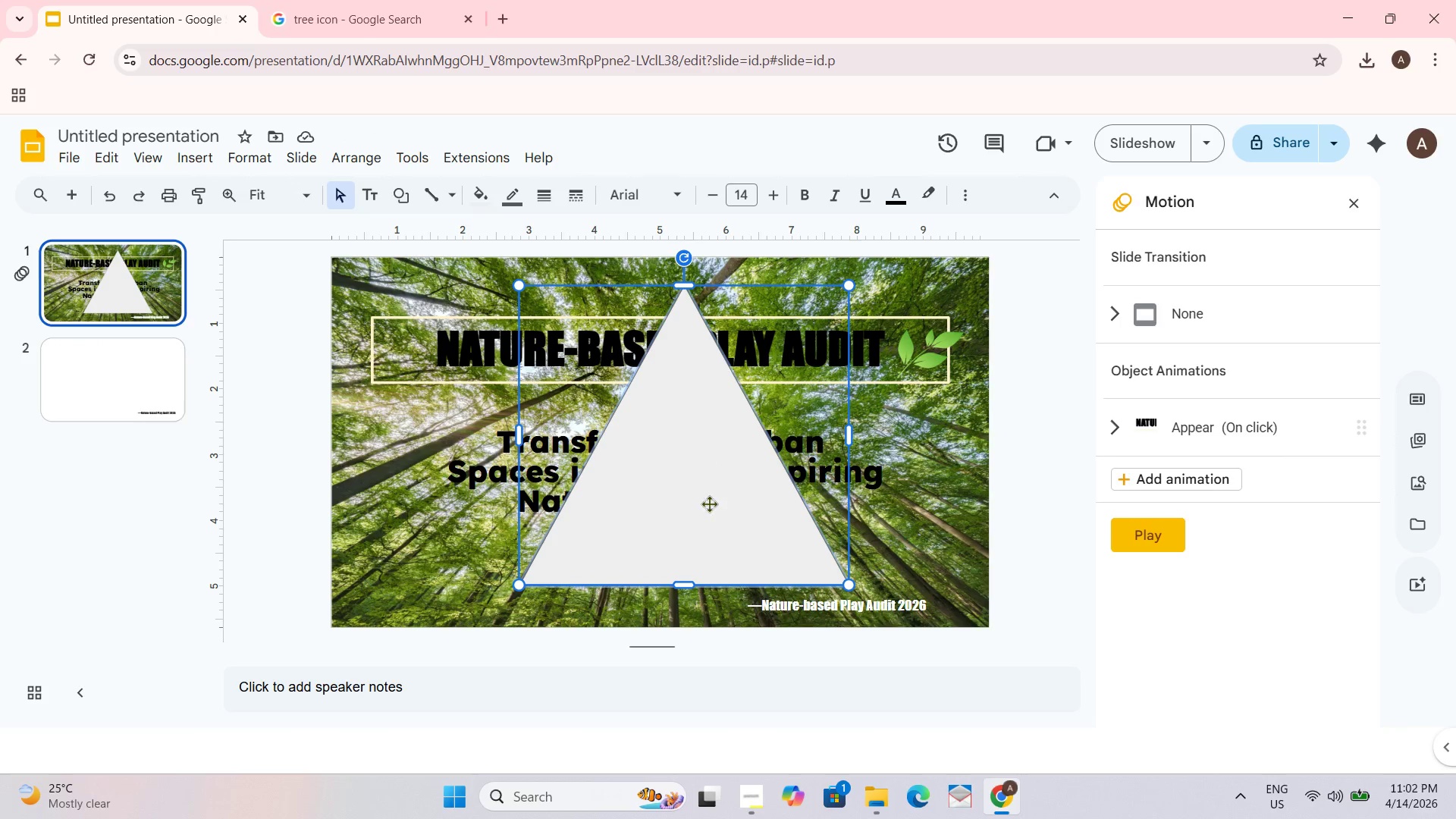 
left_click([1112, 419])
 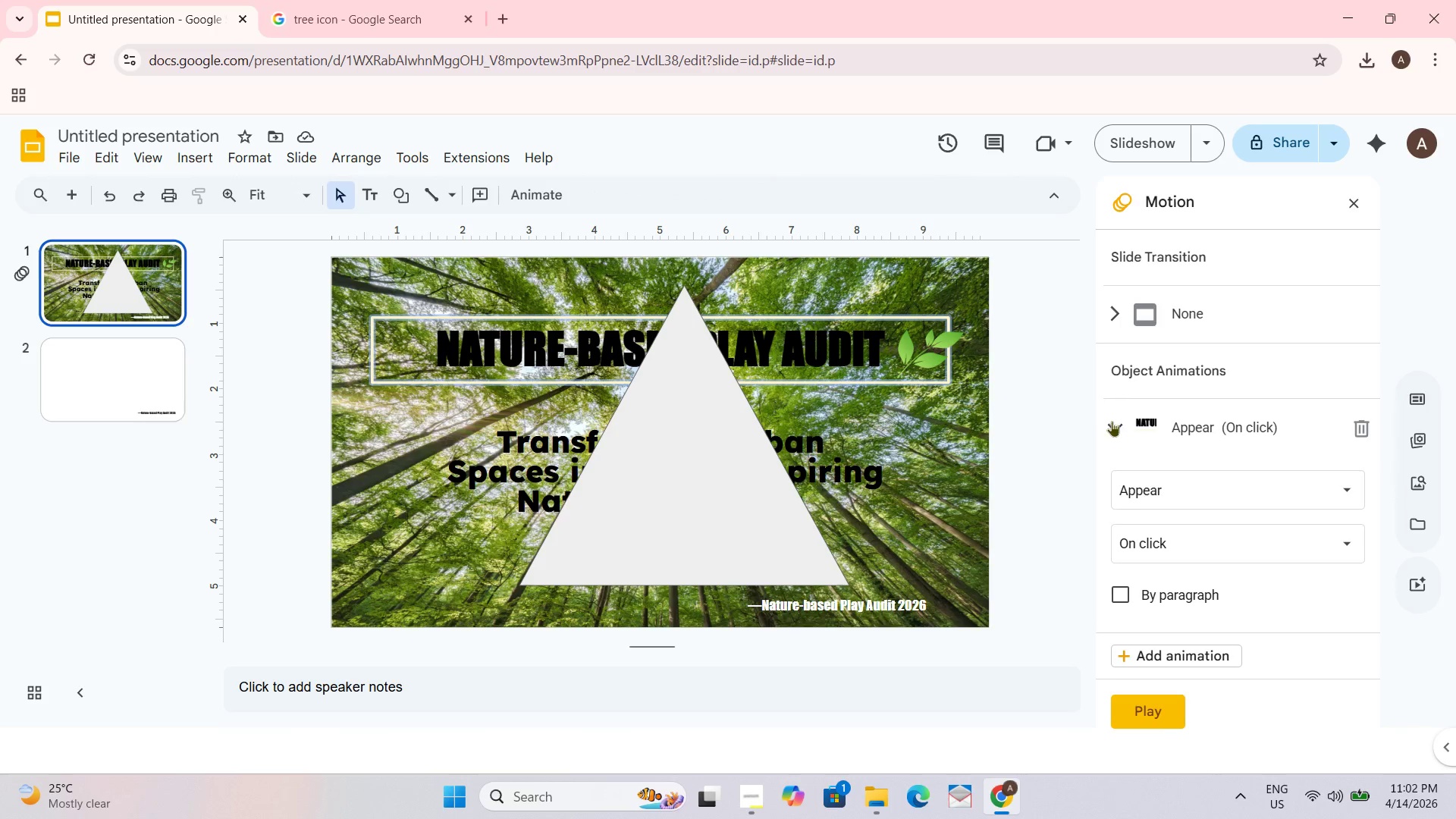 
left_click([1112, 421])
 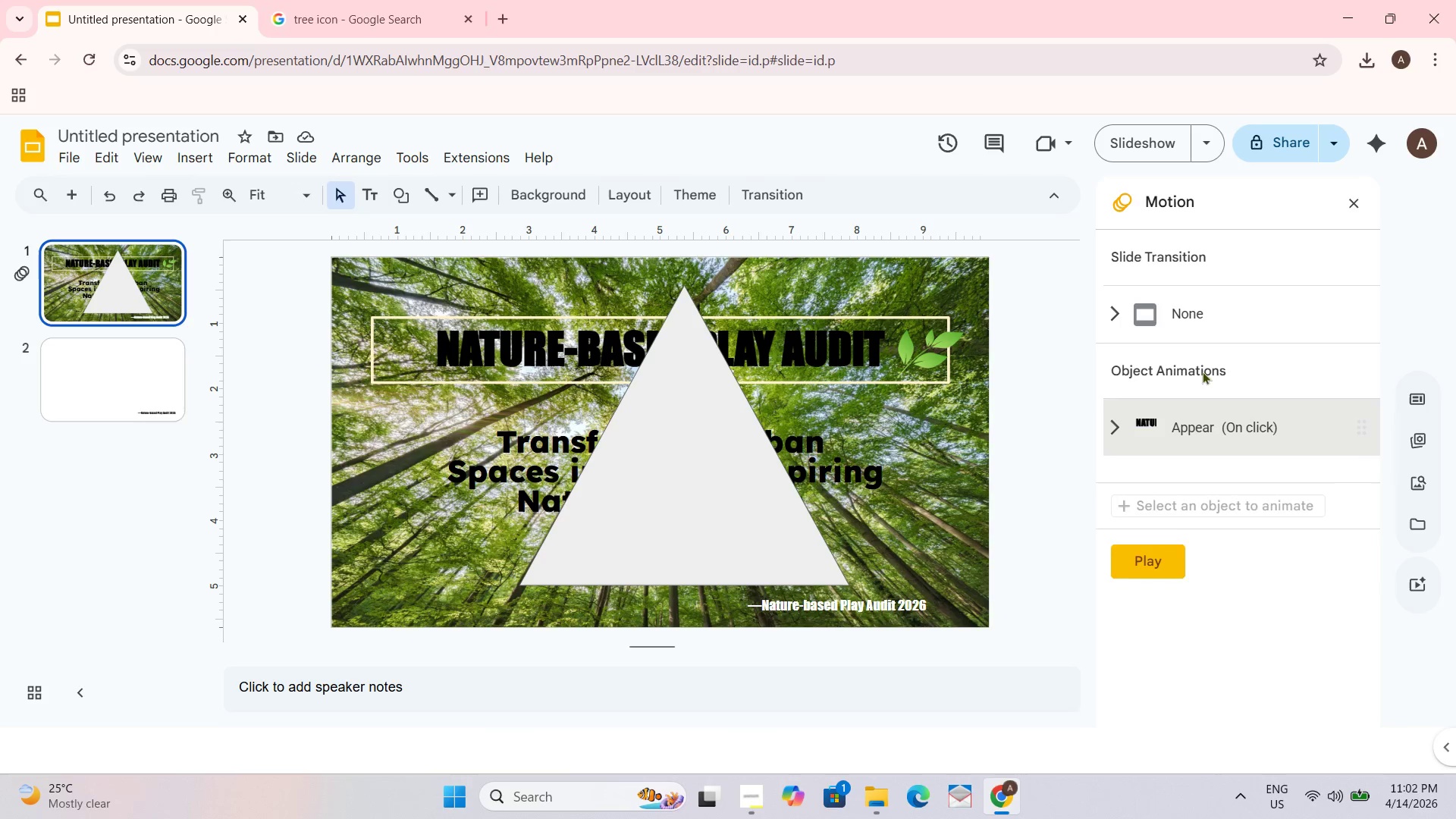 
double_click([1216, 366])
 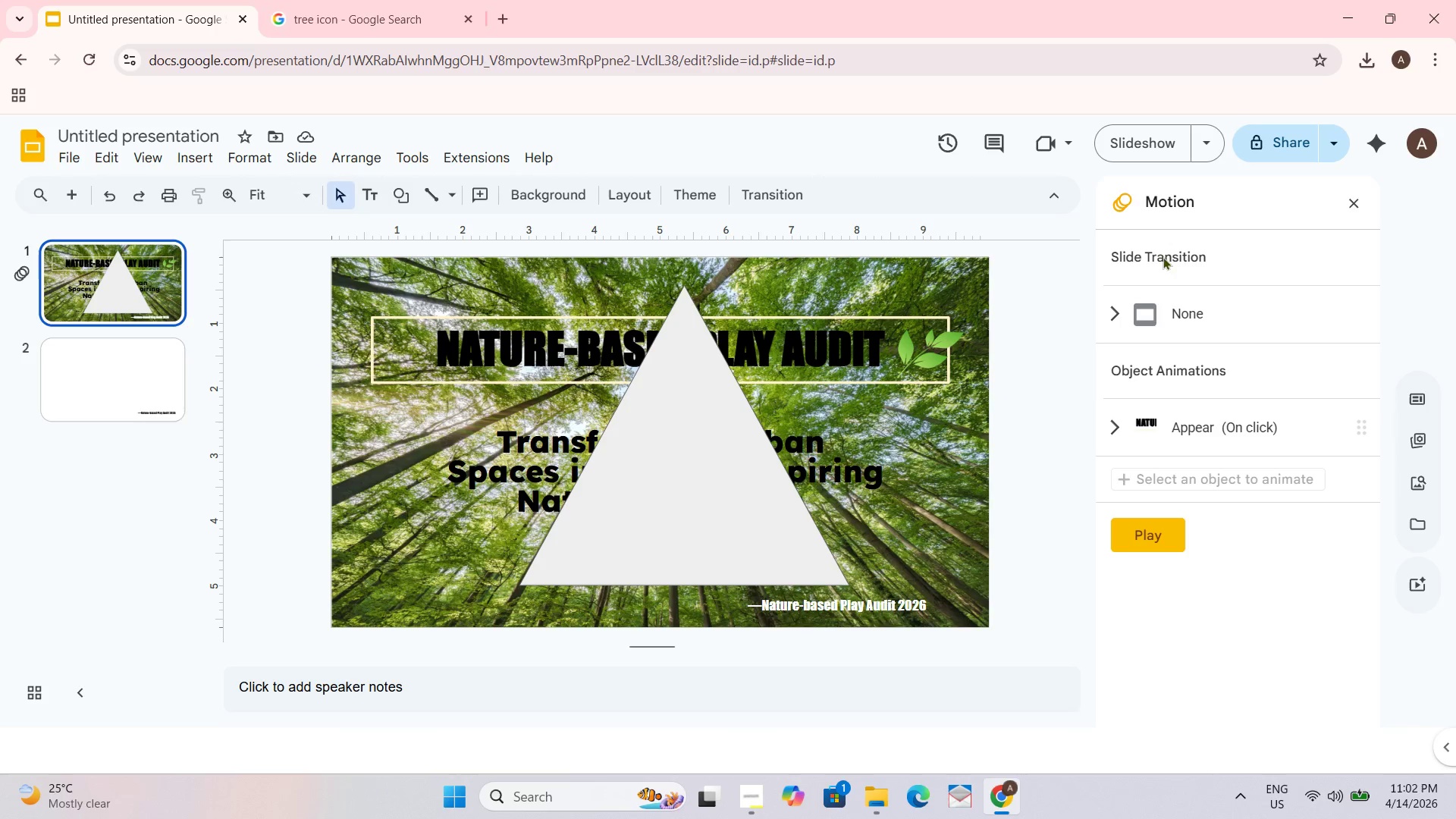 
left_click([729, 472])
 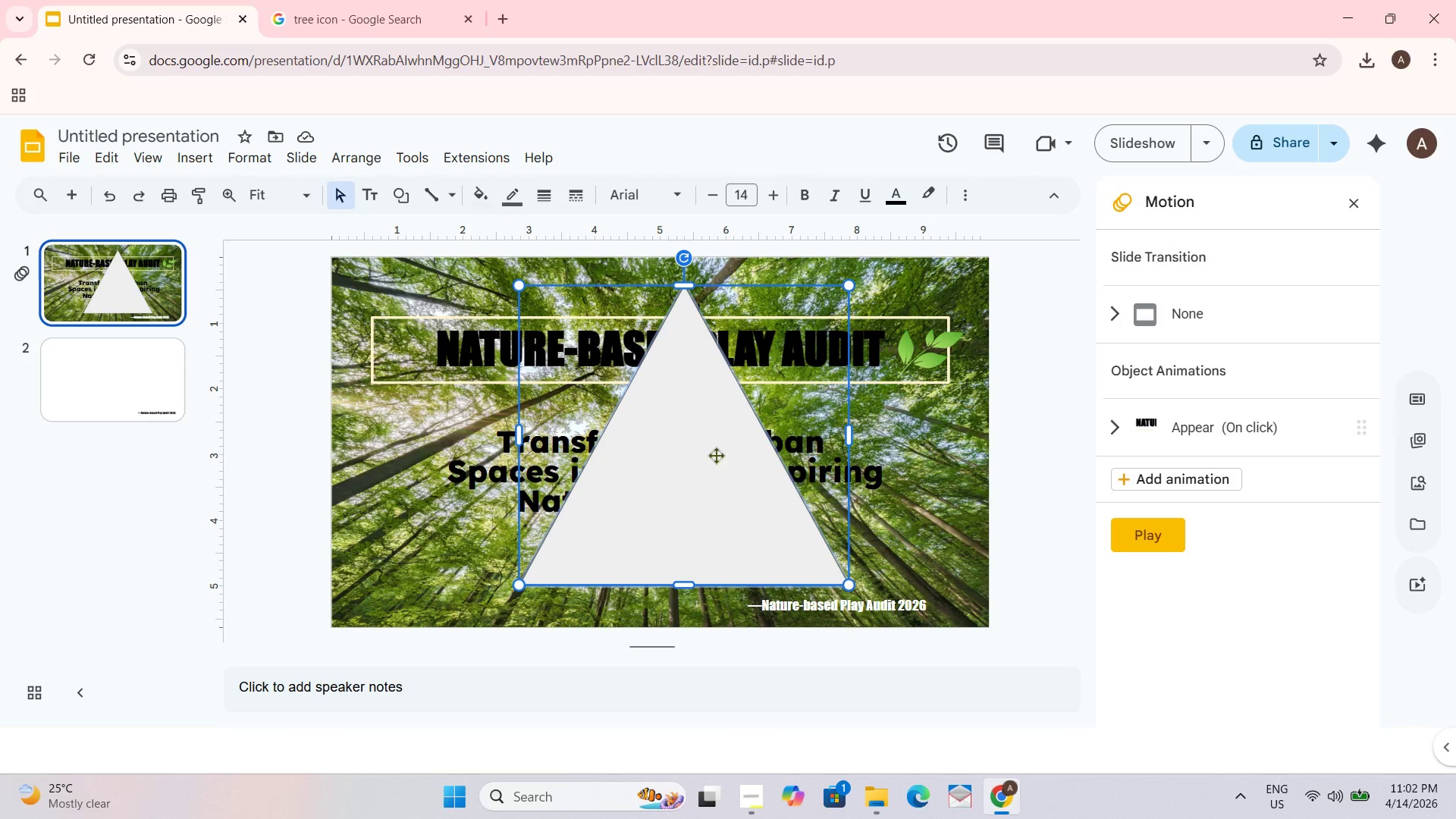 
left_click([673, 440])
 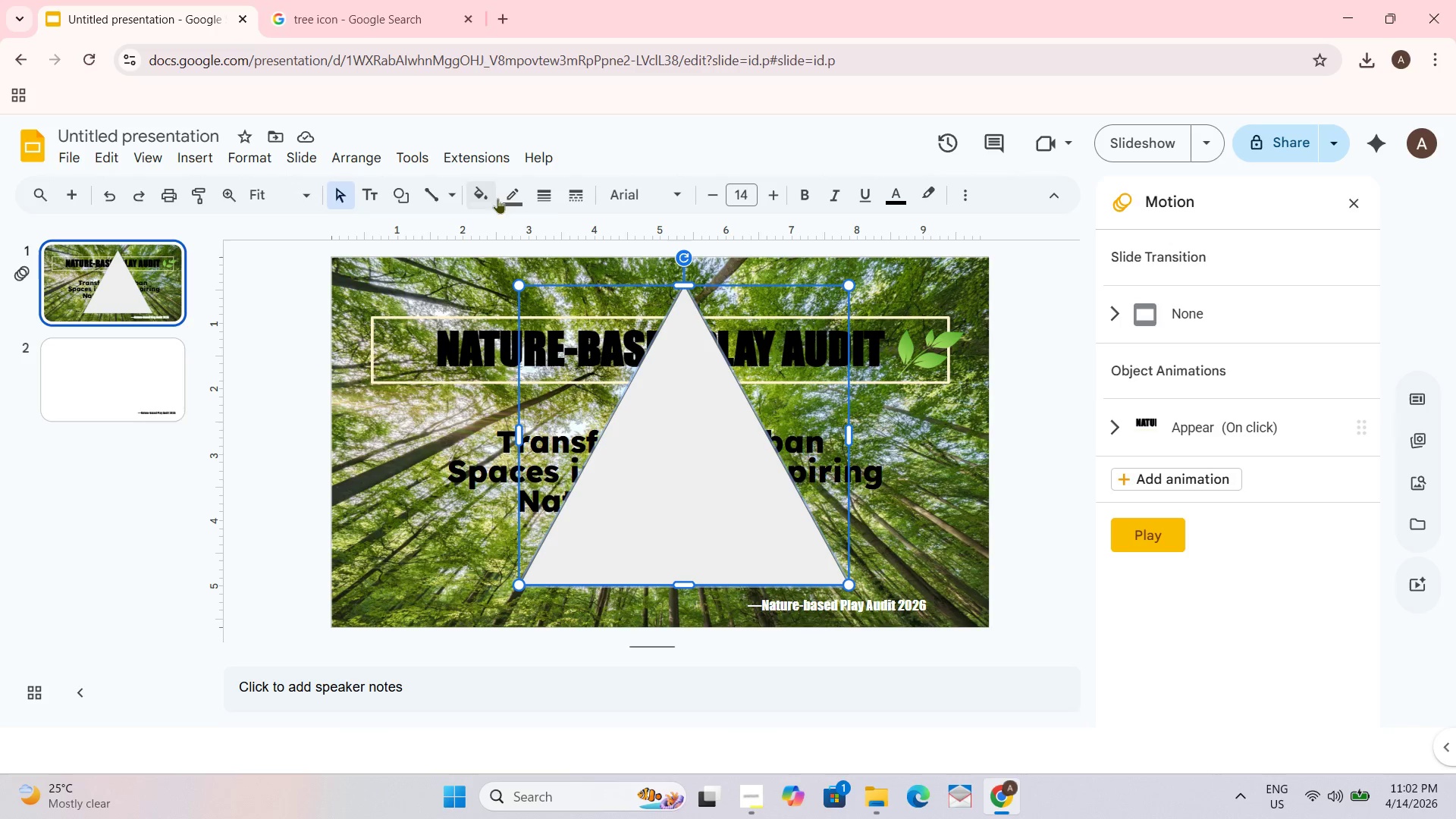 
mouse_move([482, 212])
 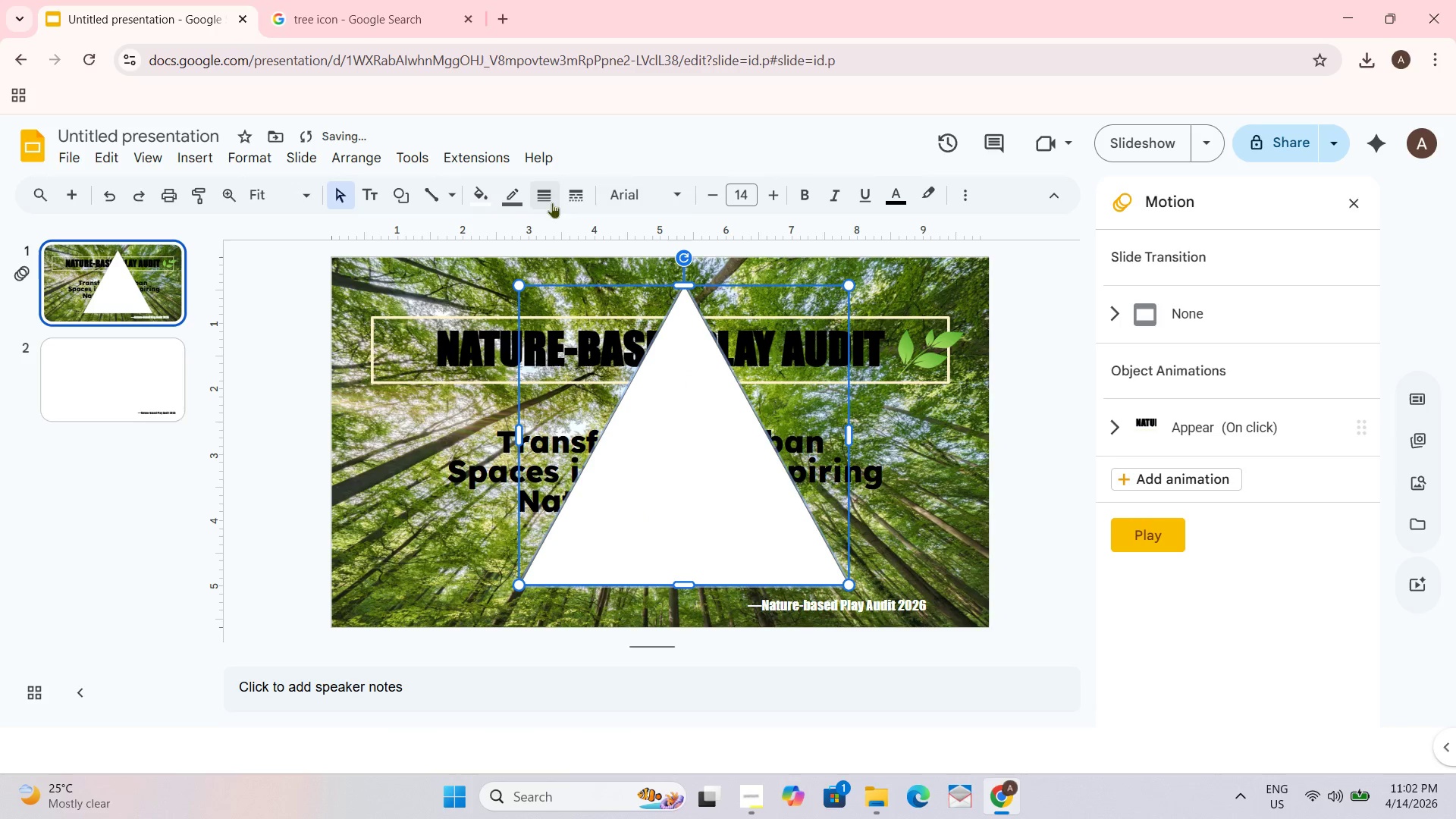 
left_click([676, 189])
 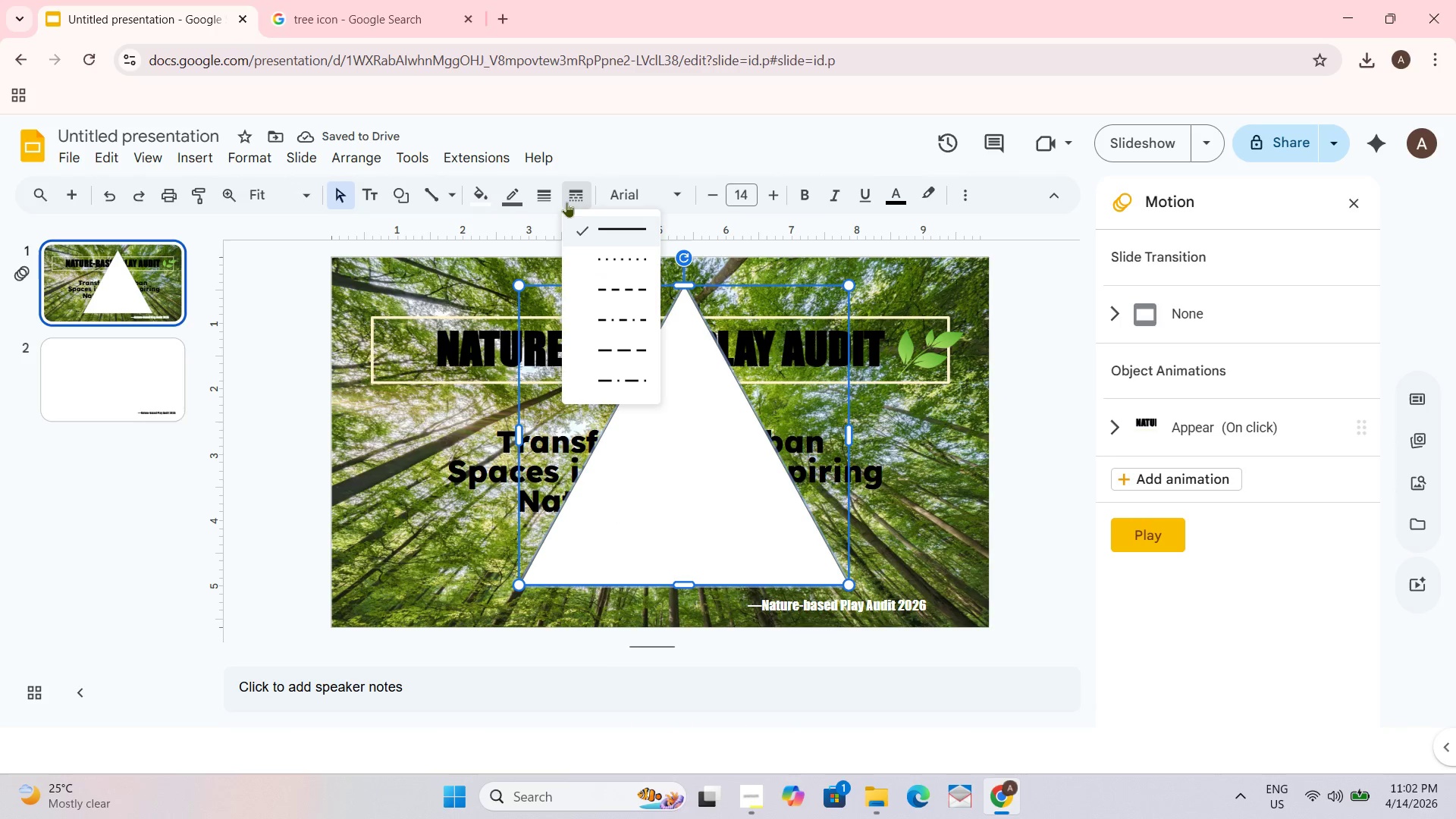 
left_click([534, 198])
 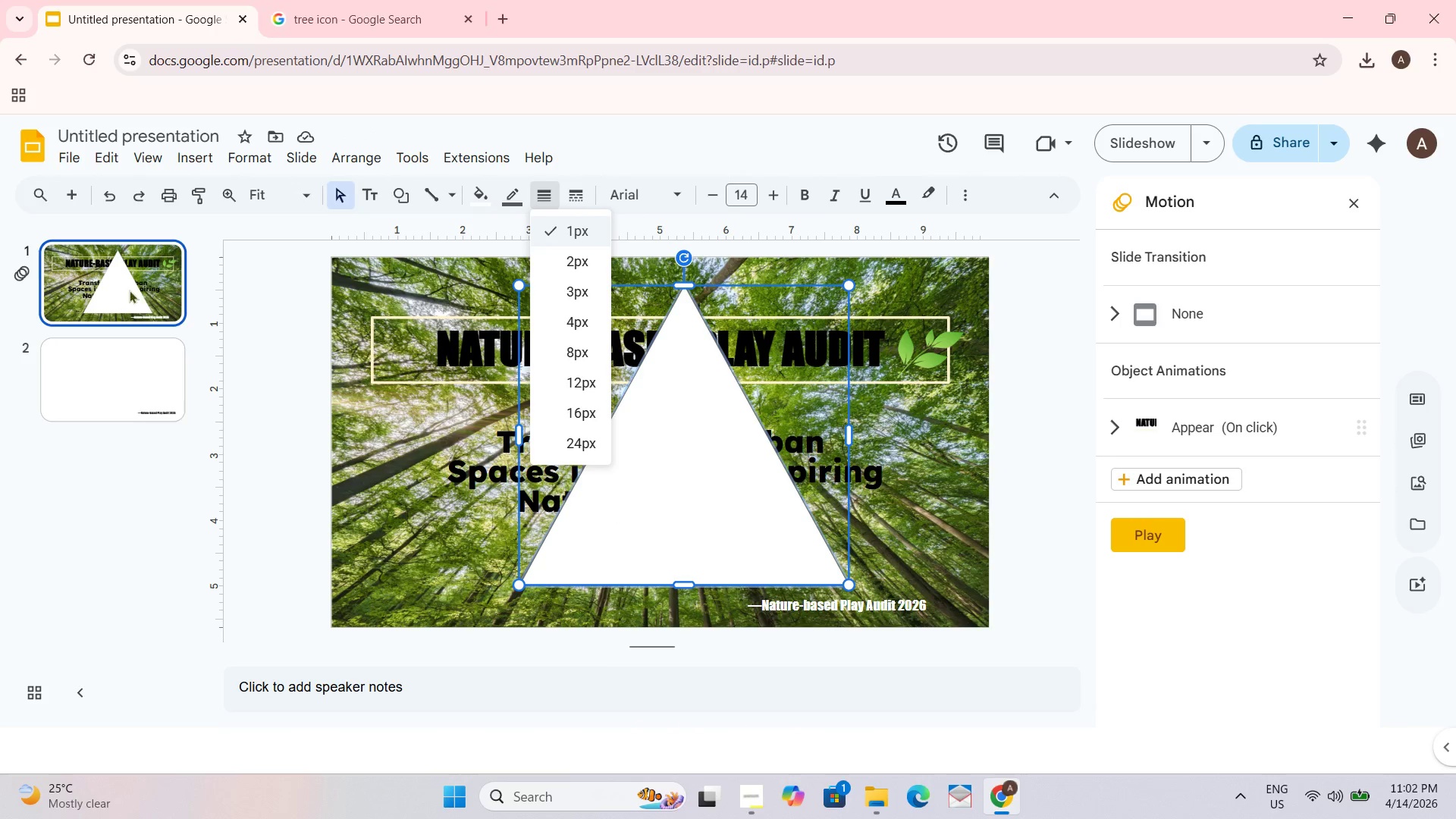 
left_click([115, 293])
 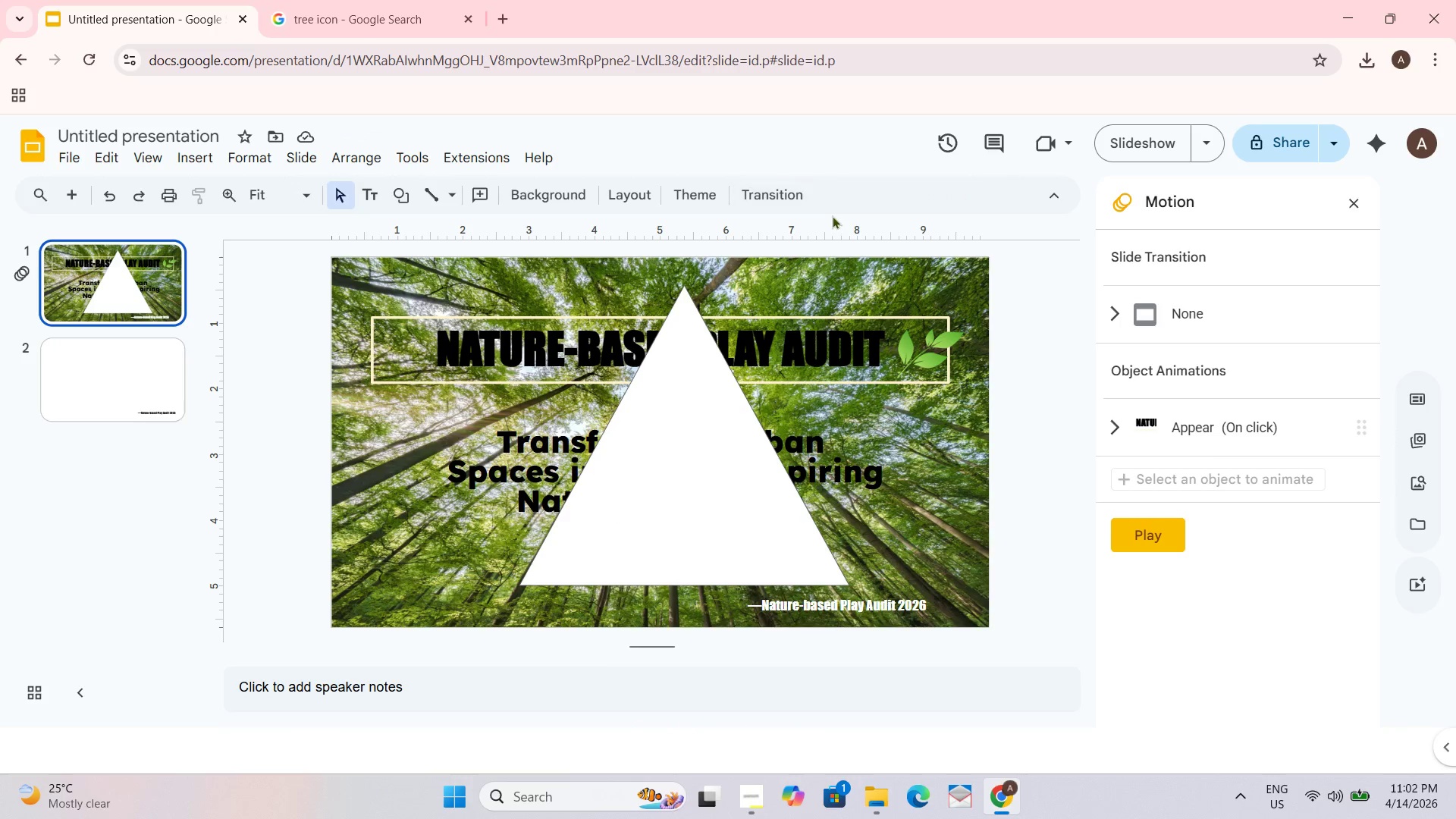 
left_click([684, 194])
 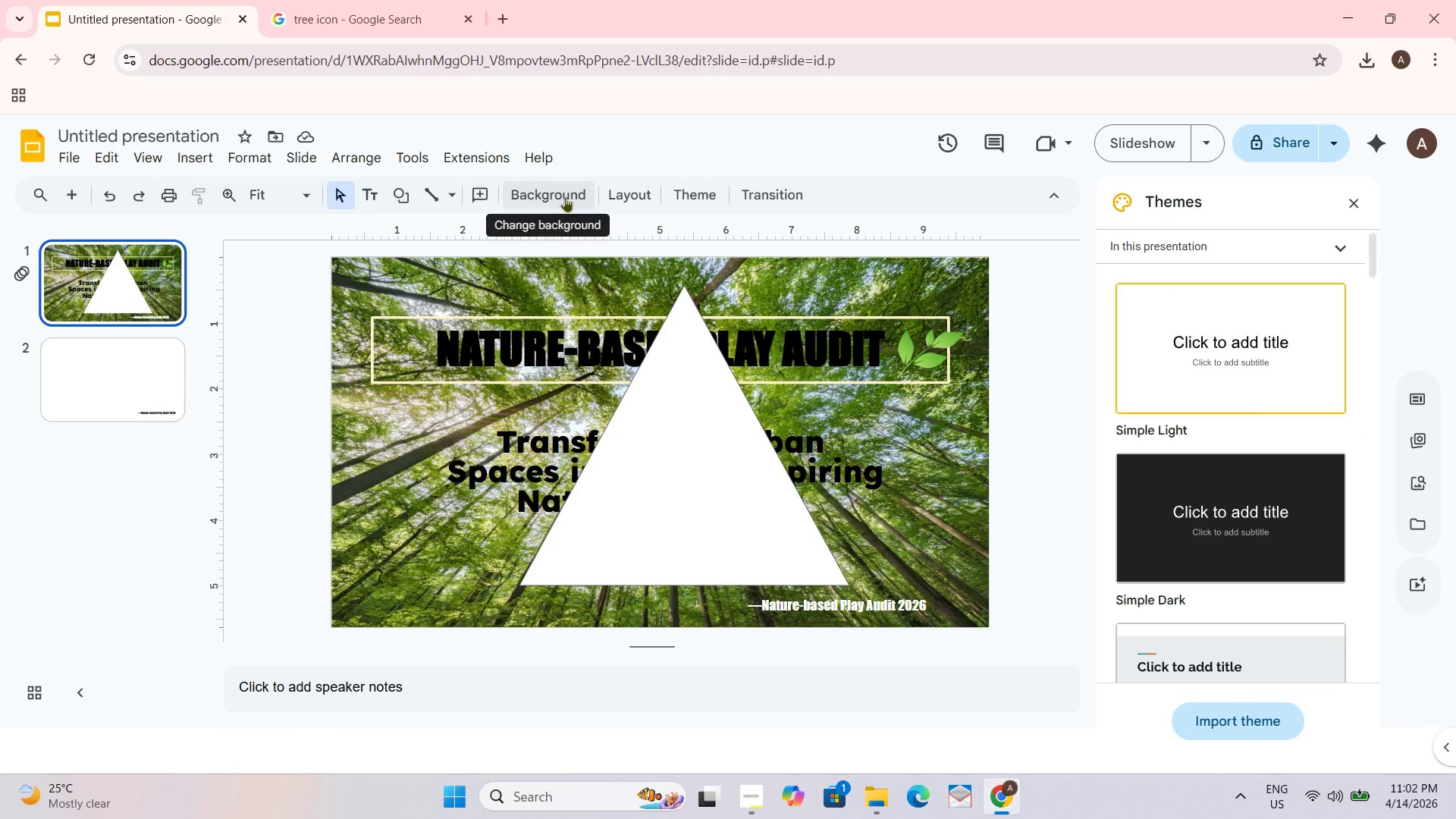 
left_click([565, 196])
 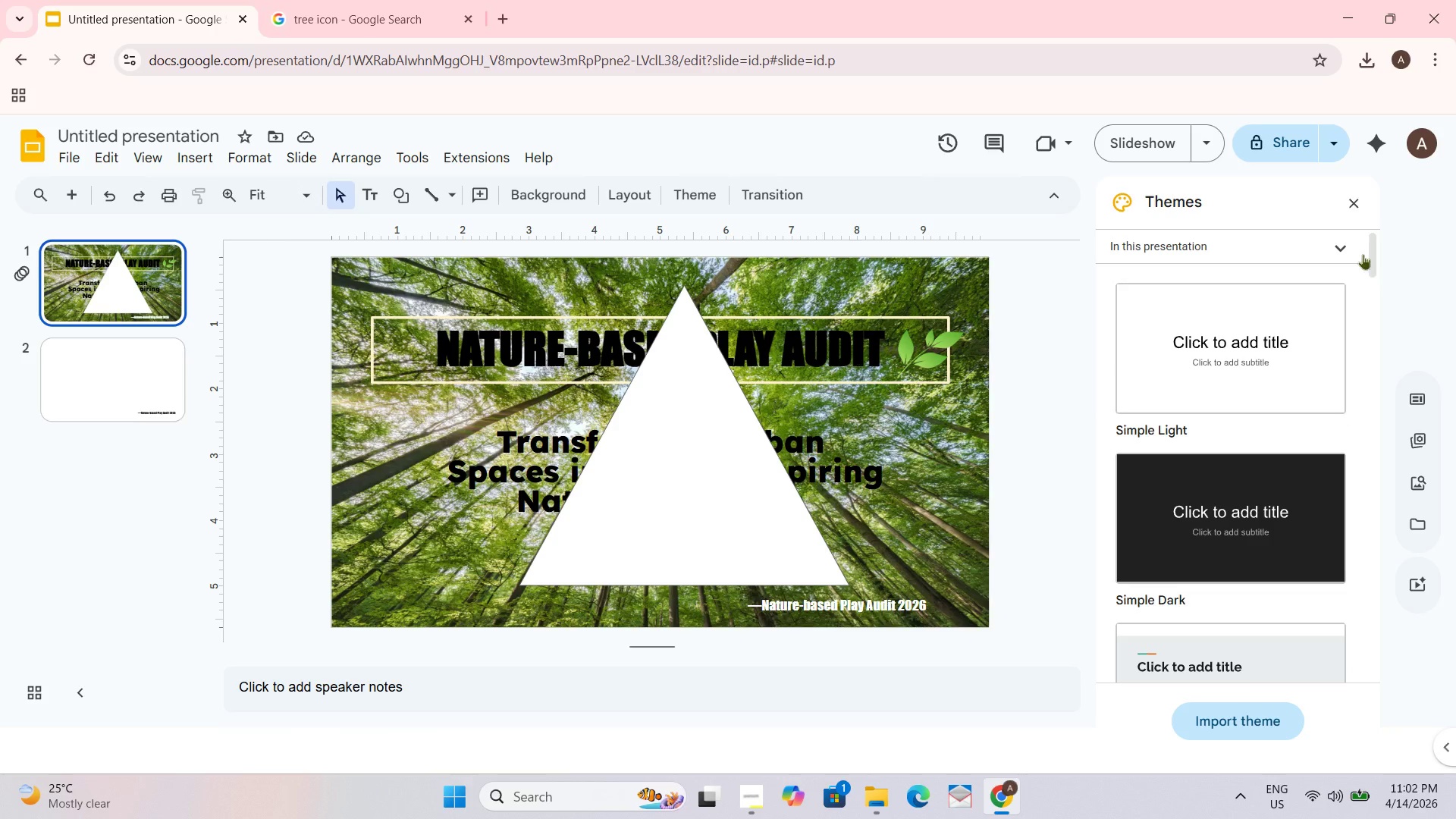 
left_click([1351, 204])
 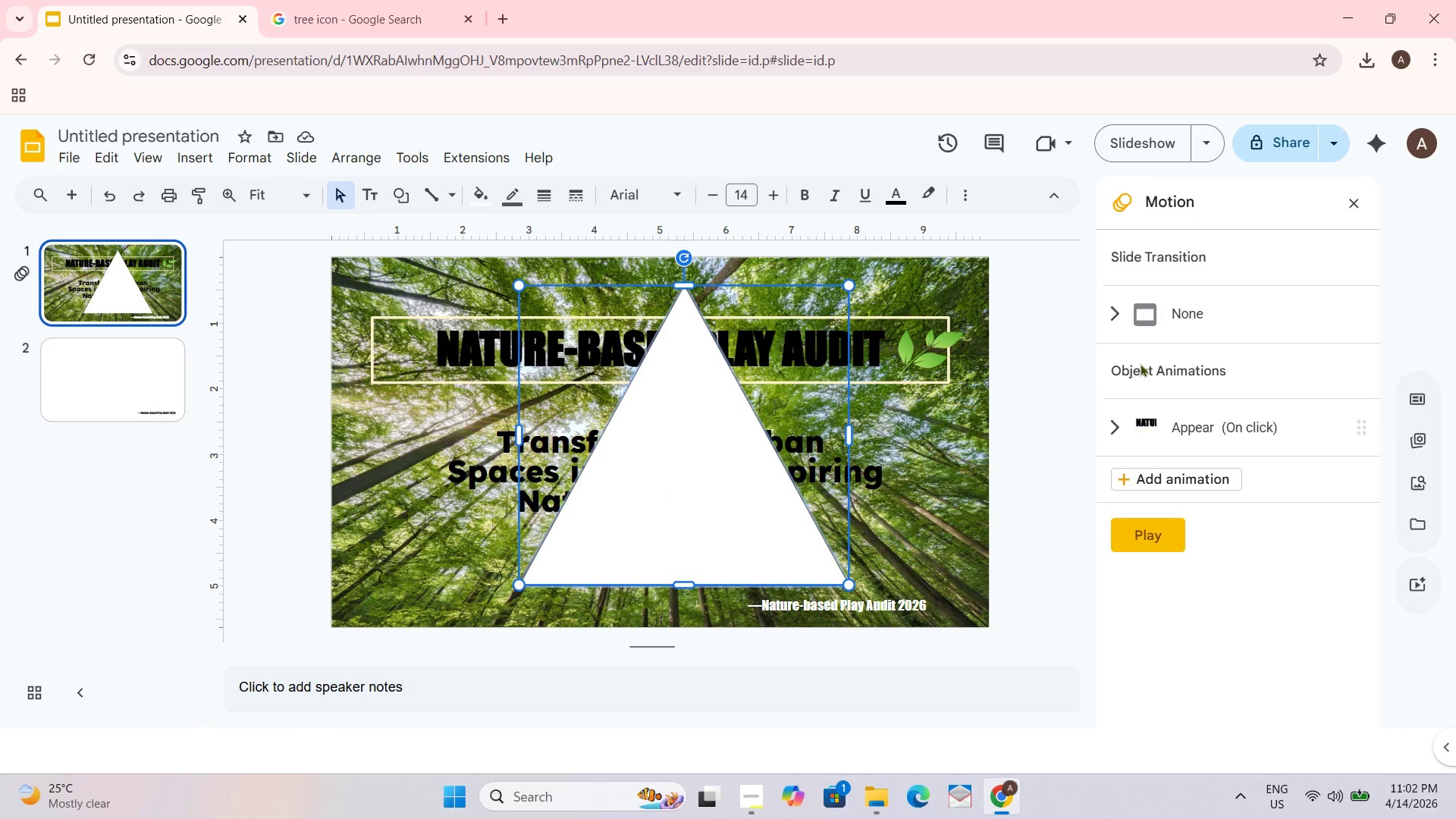 
wait(5.02)
 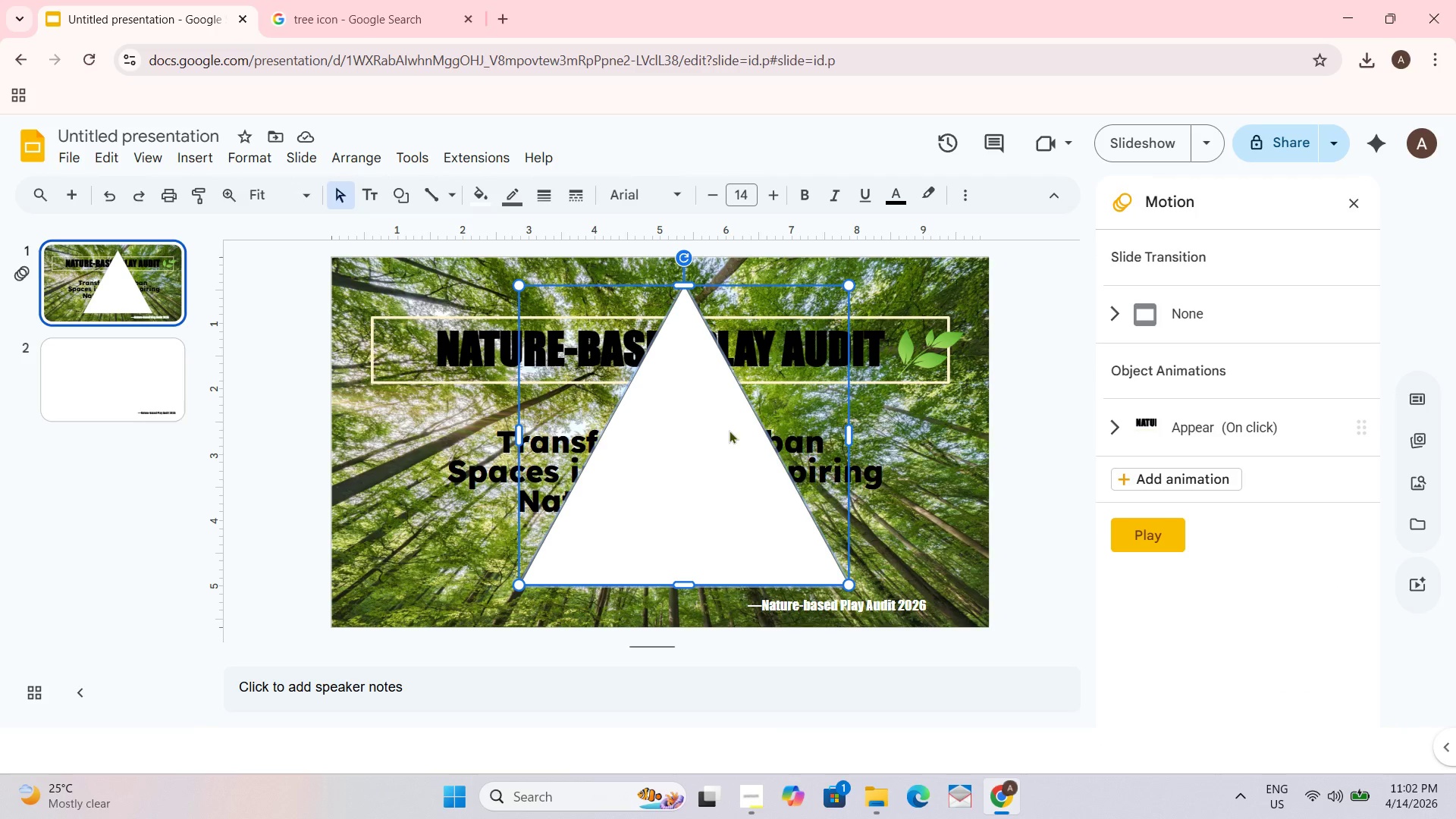 
left_click([1107, 318])
 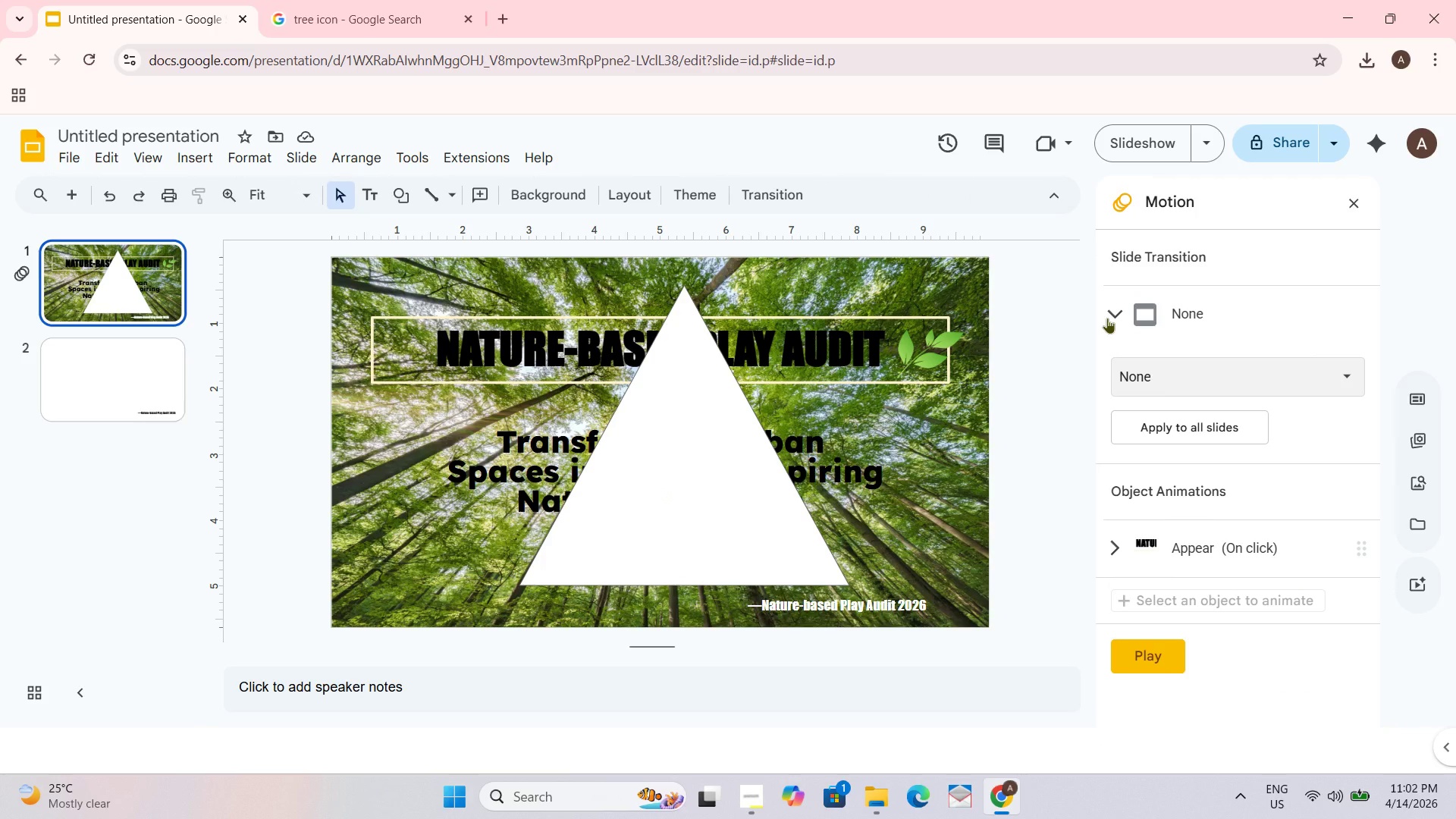 
left_click([1107, 318])
 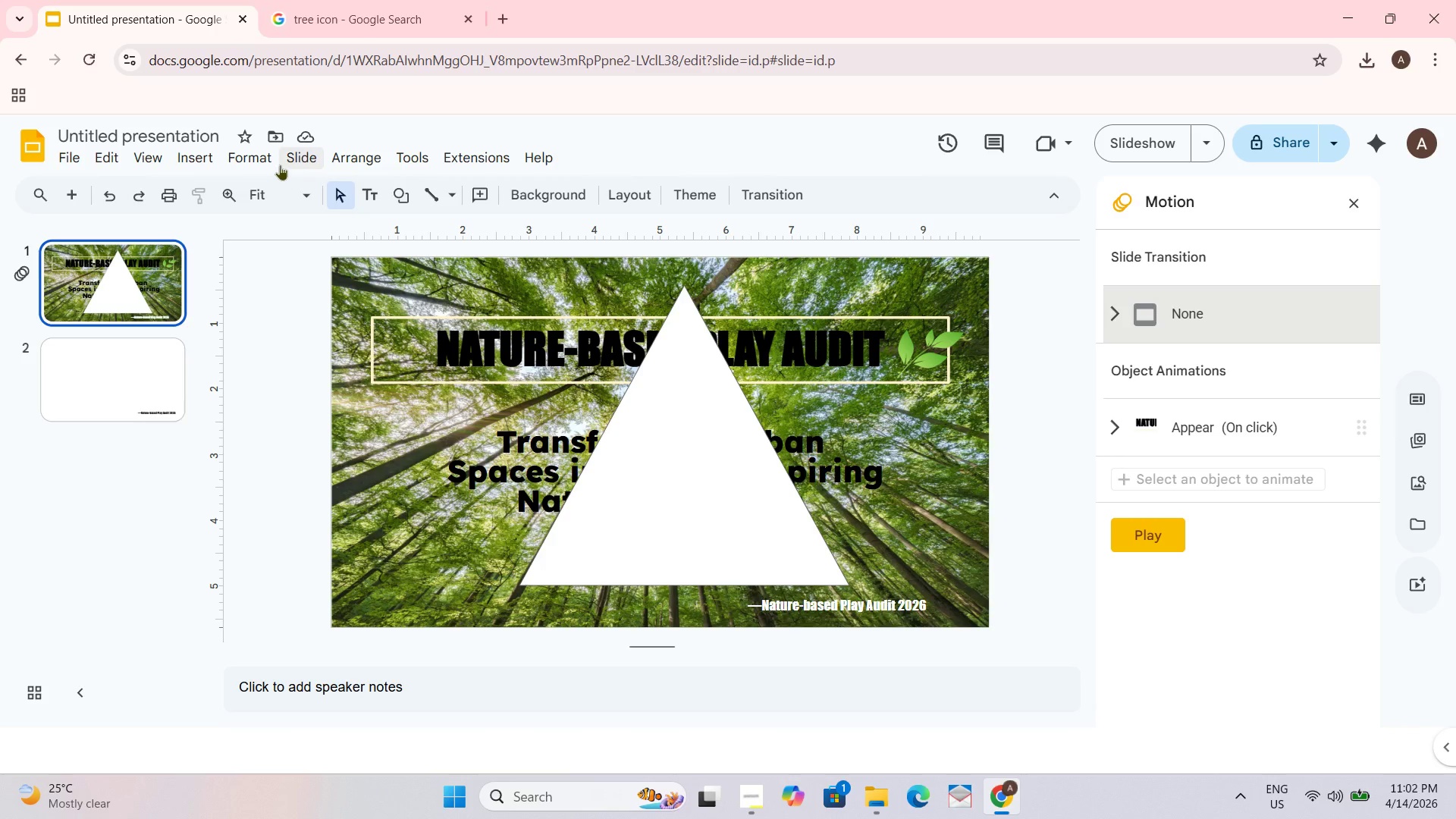 
left_click([196, 161])
 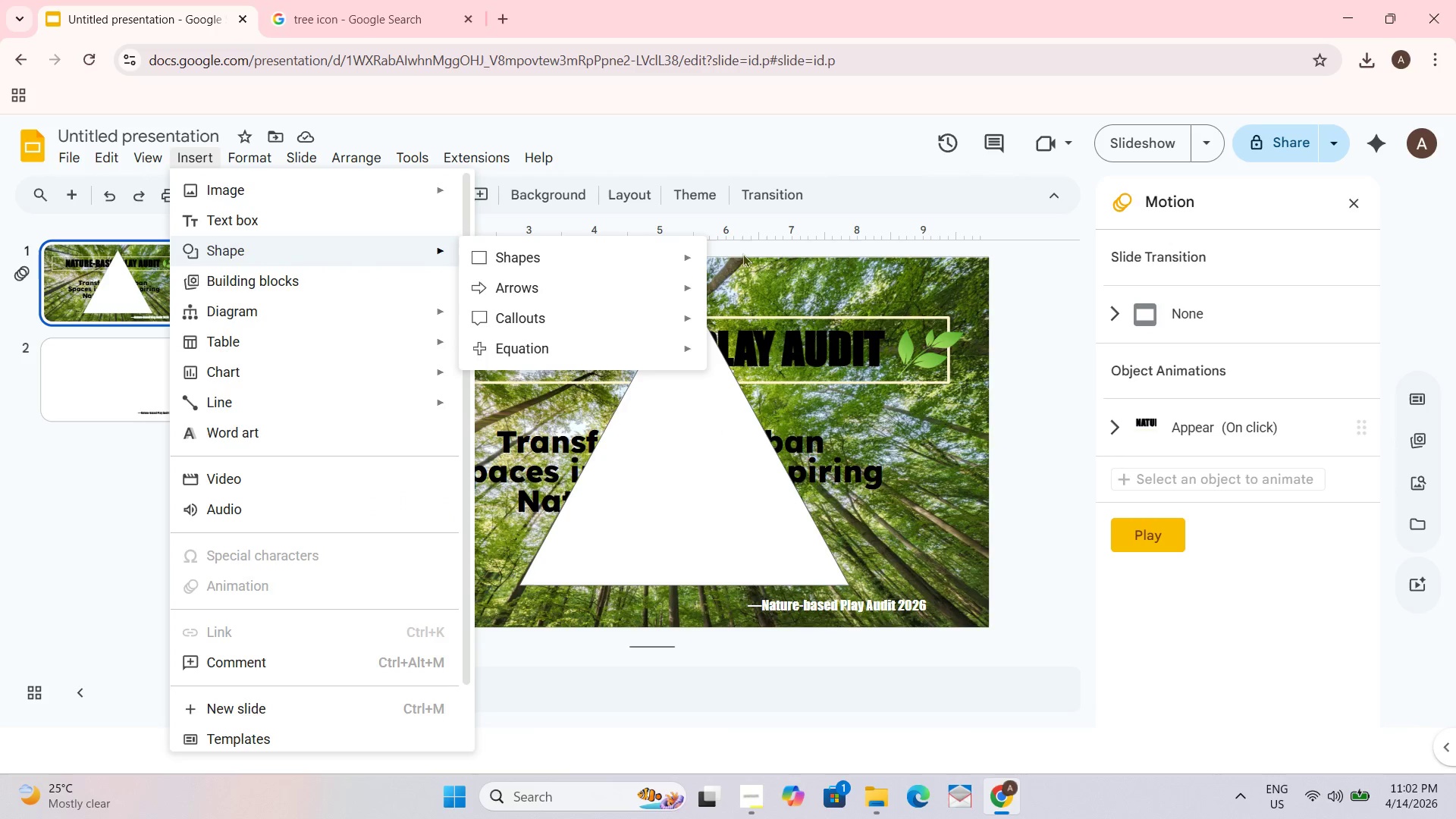 
wait(9.56)
 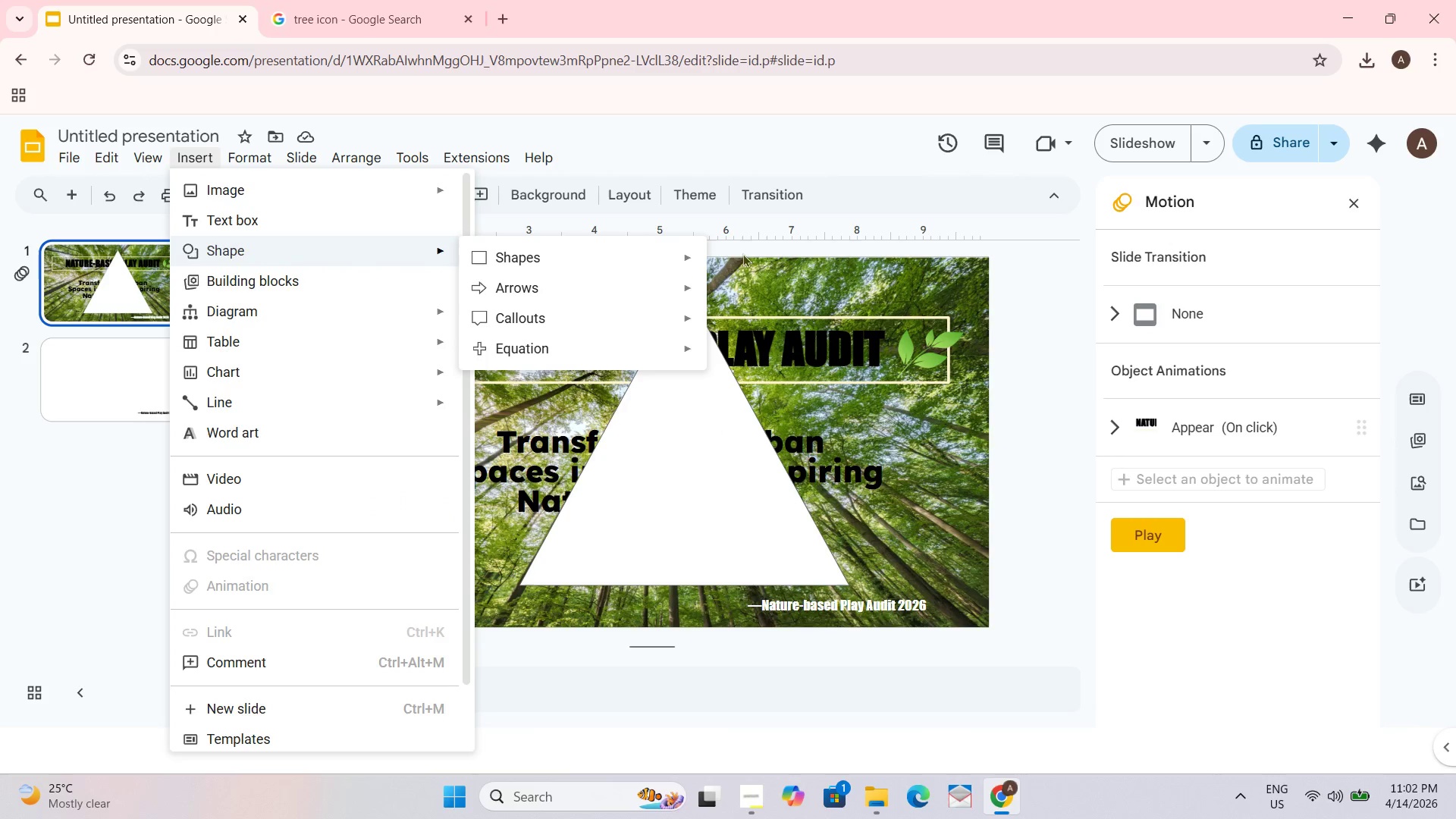 
left_click([908, 391])
 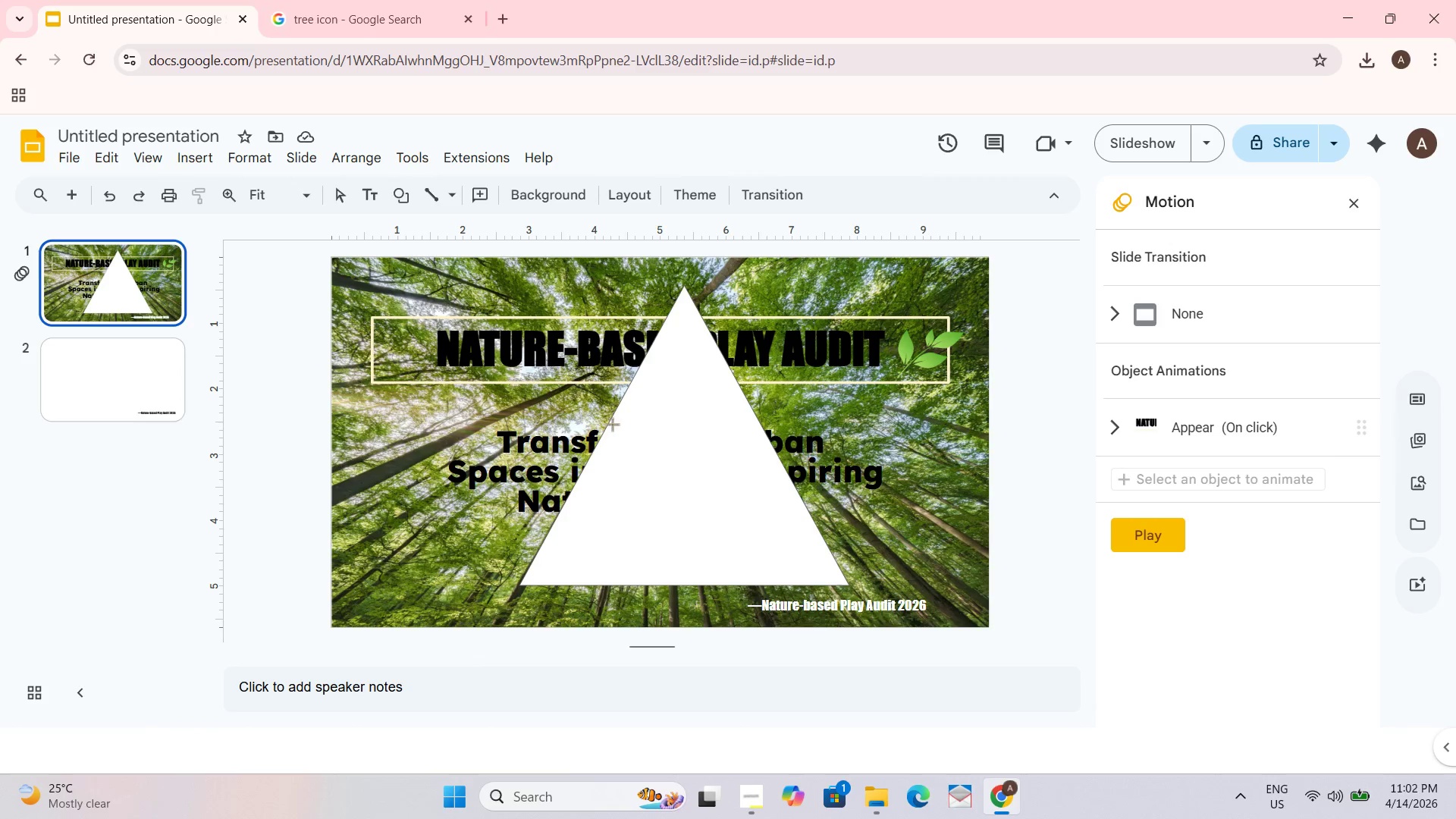 
left_click([551, 422])
 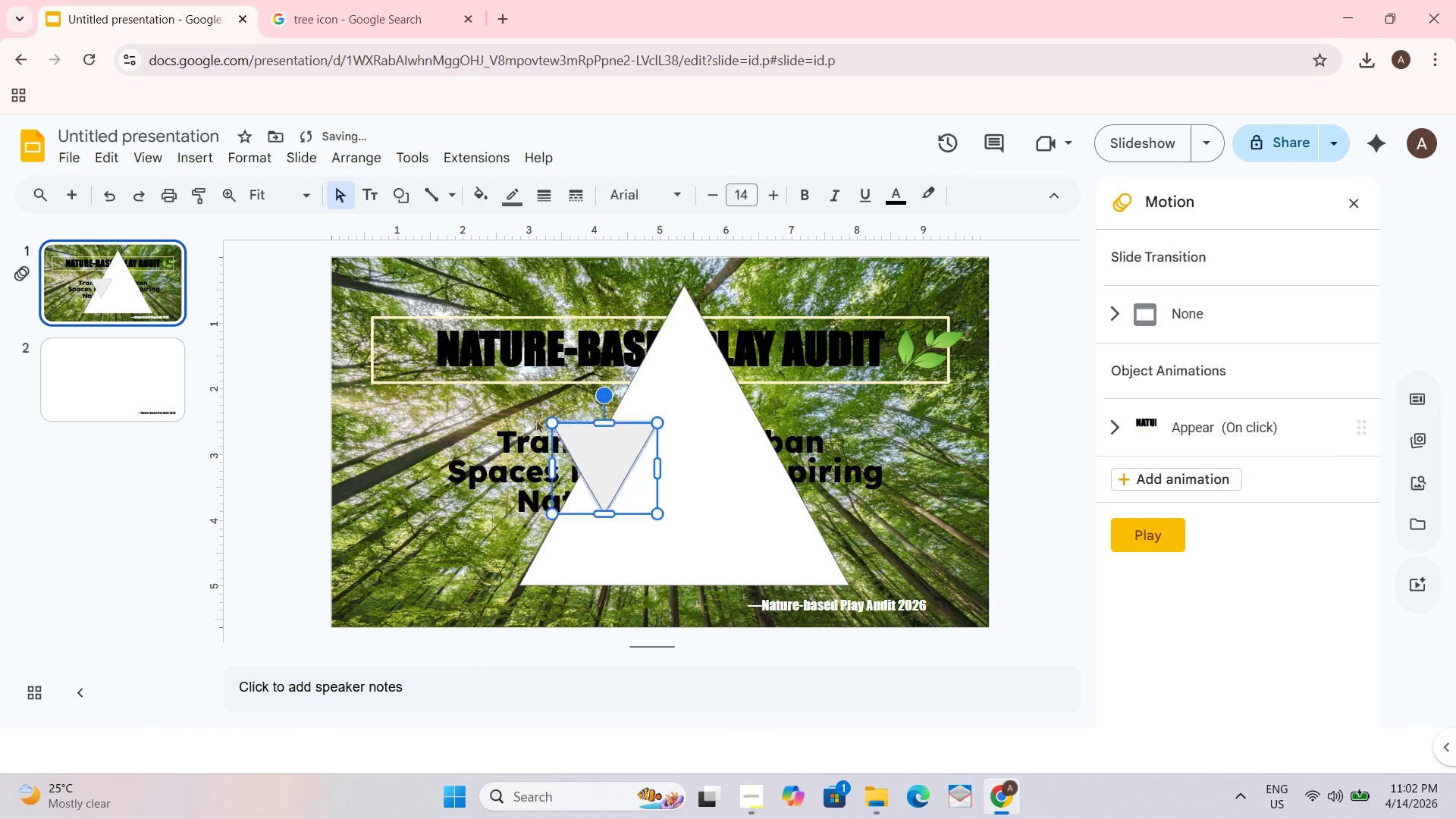 
left_click_drag(start_coordinate=[535, 419], to_coordinate=[655, 462])
 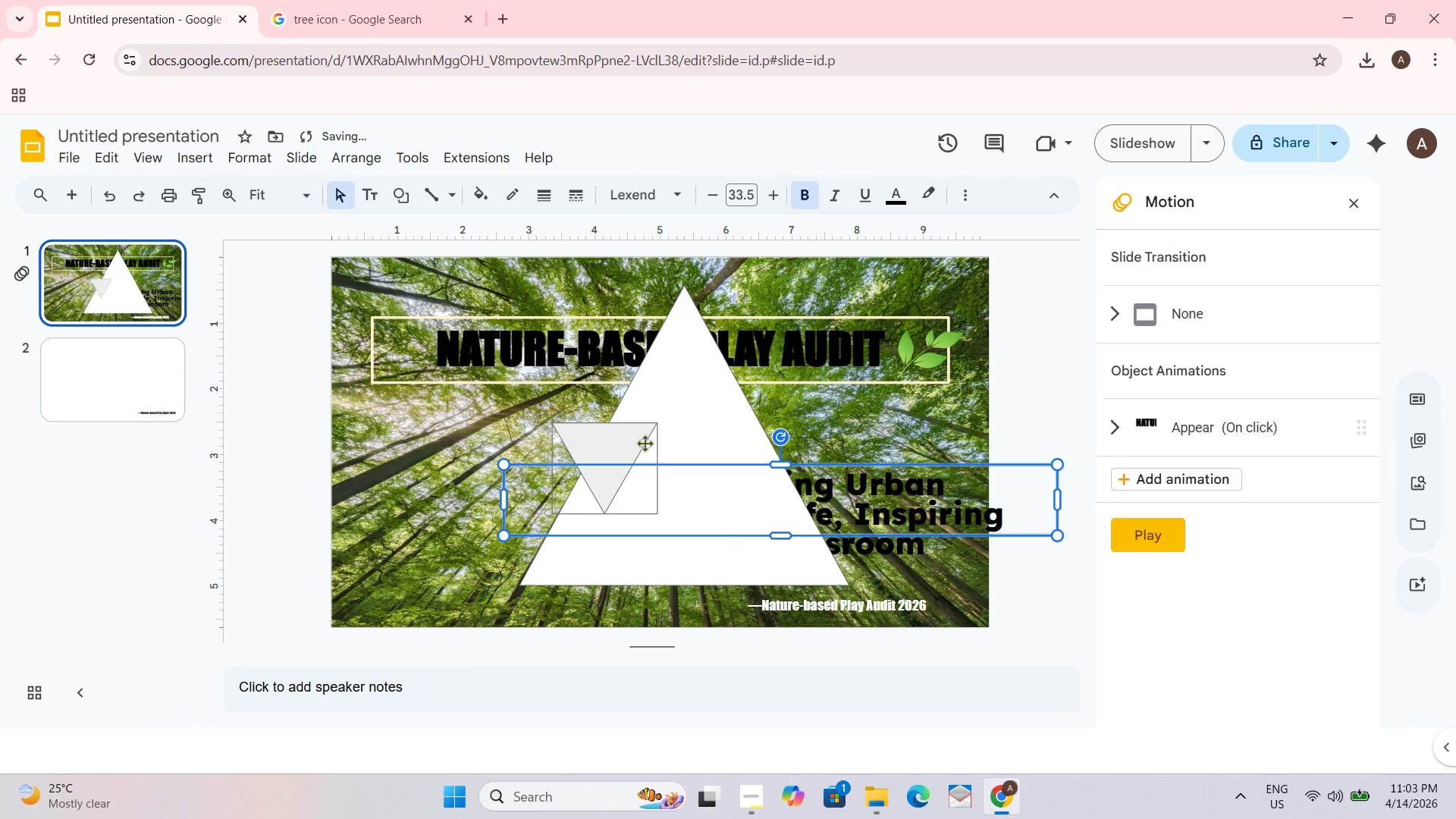 
key(Control+ControlLeft)
 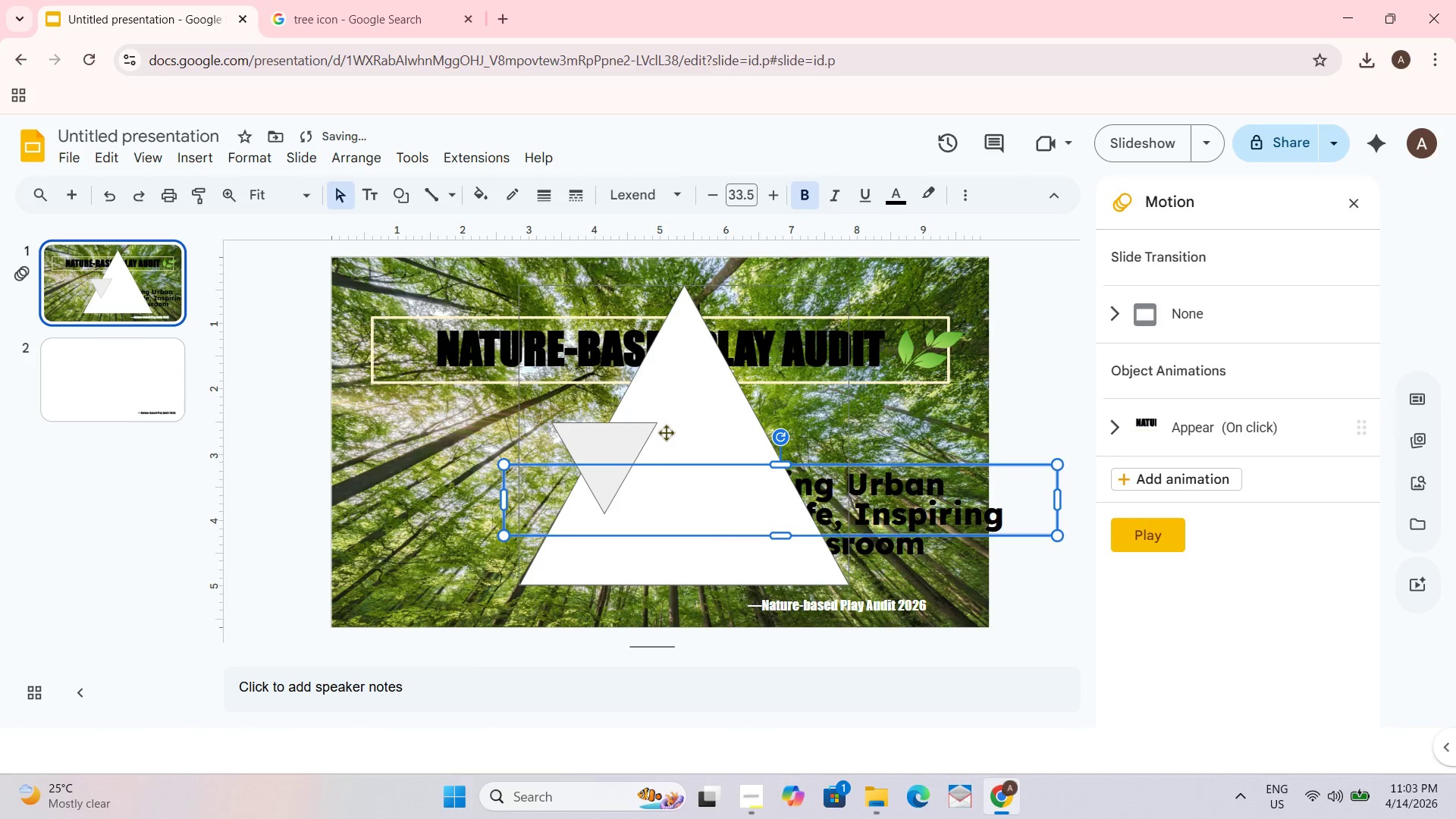 
key(Control+Z)
 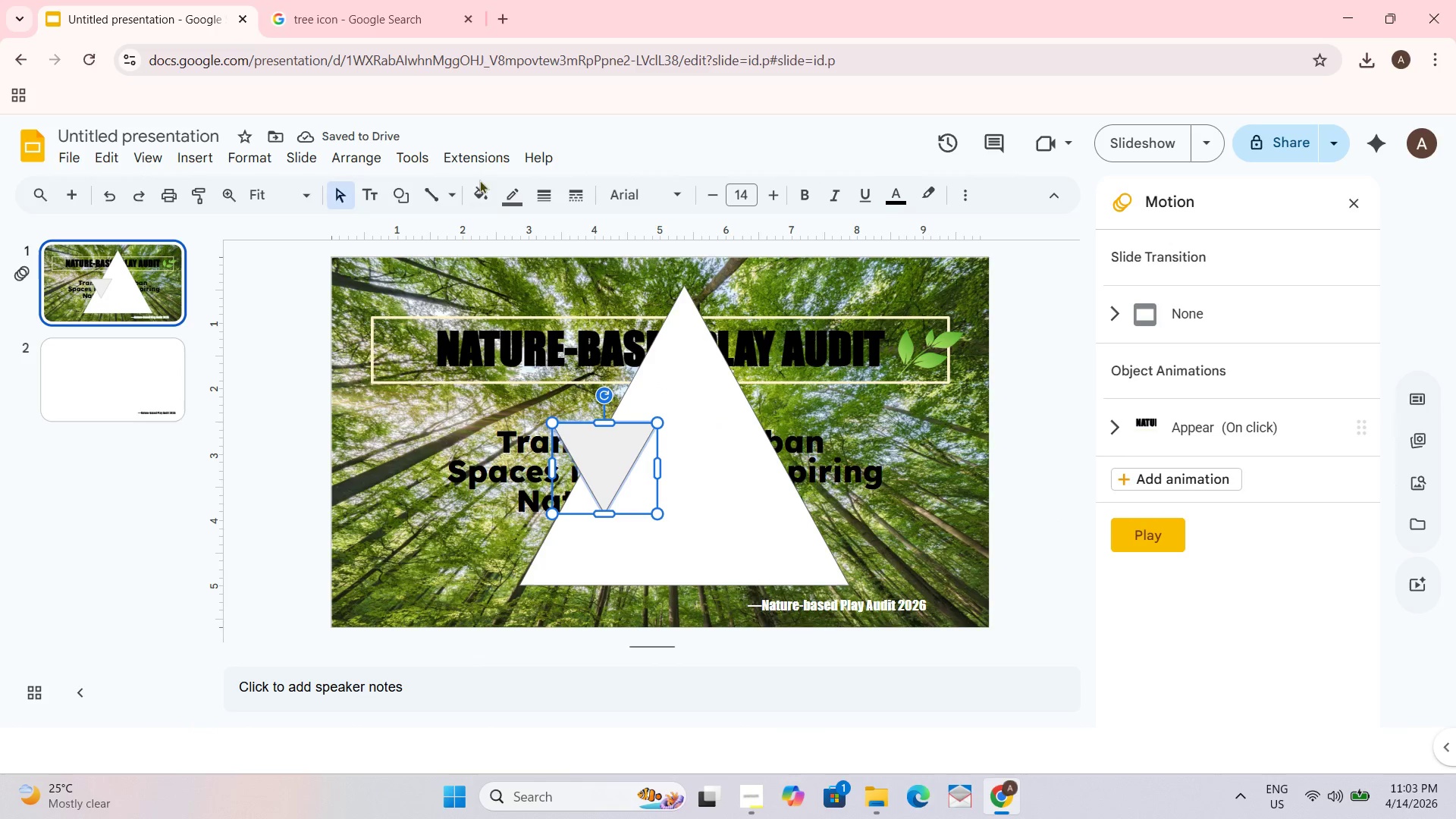 
wait(5.12)
 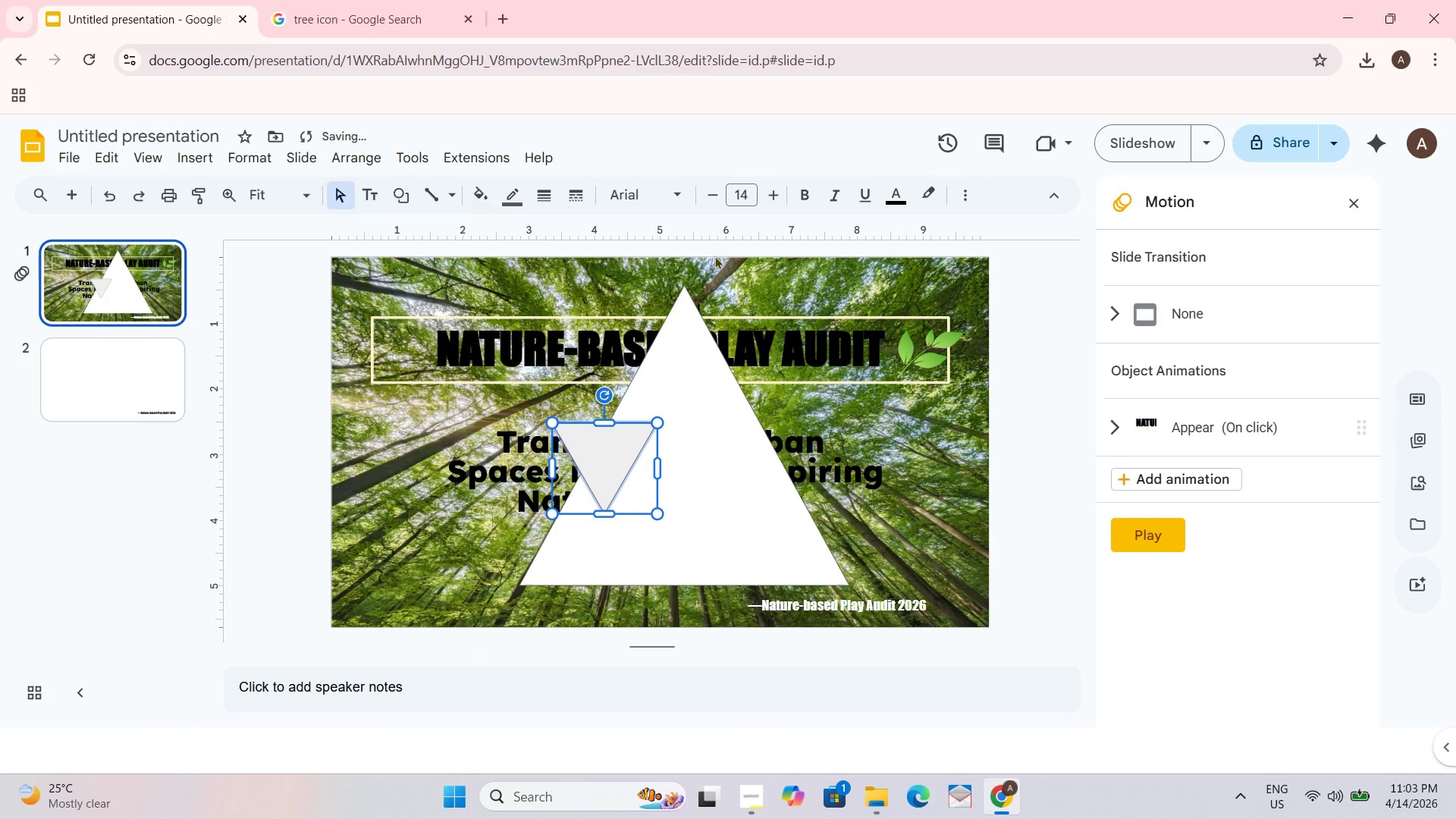 
left_click([468, 199])
 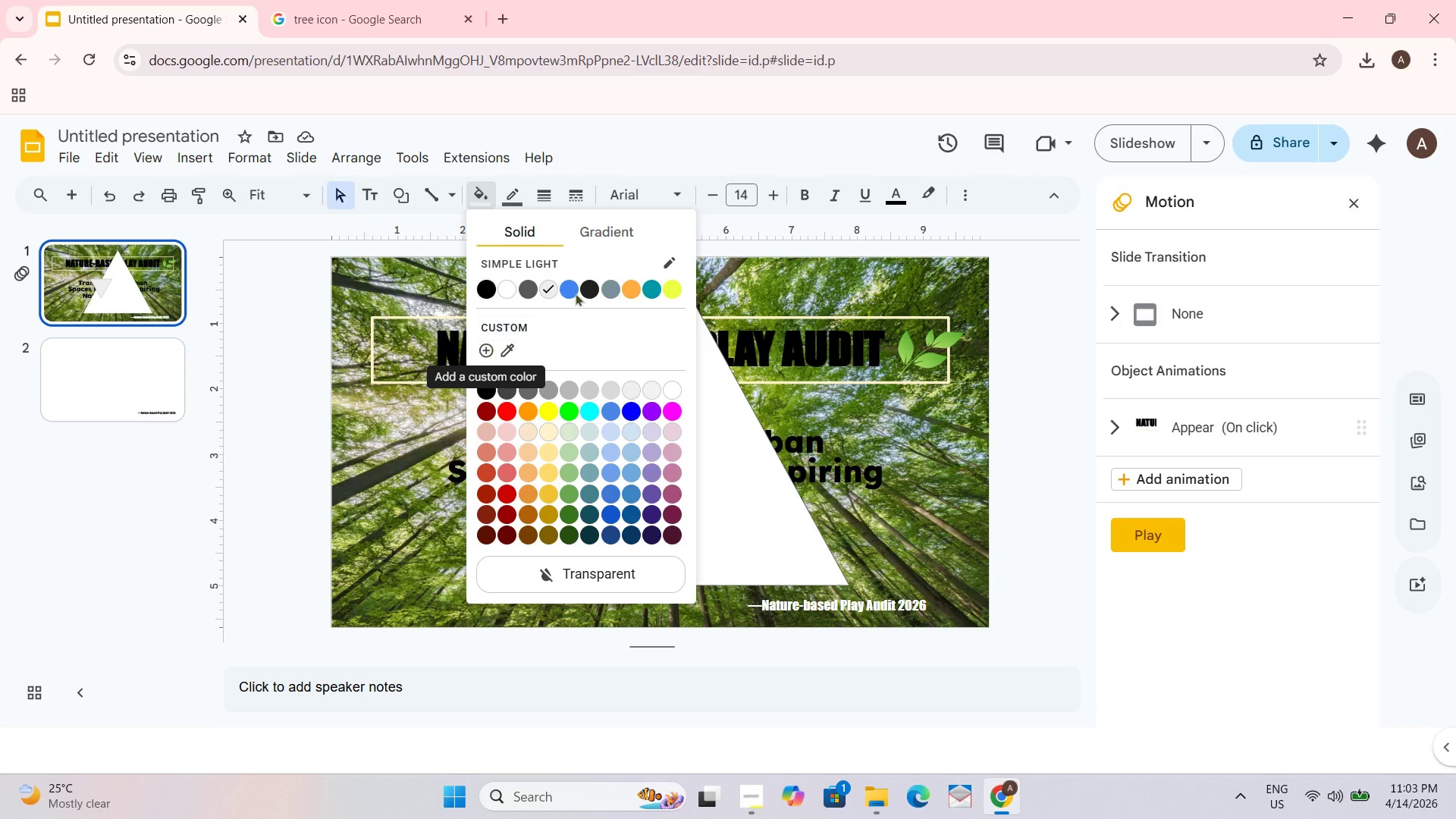 
left_click([670, 264])
 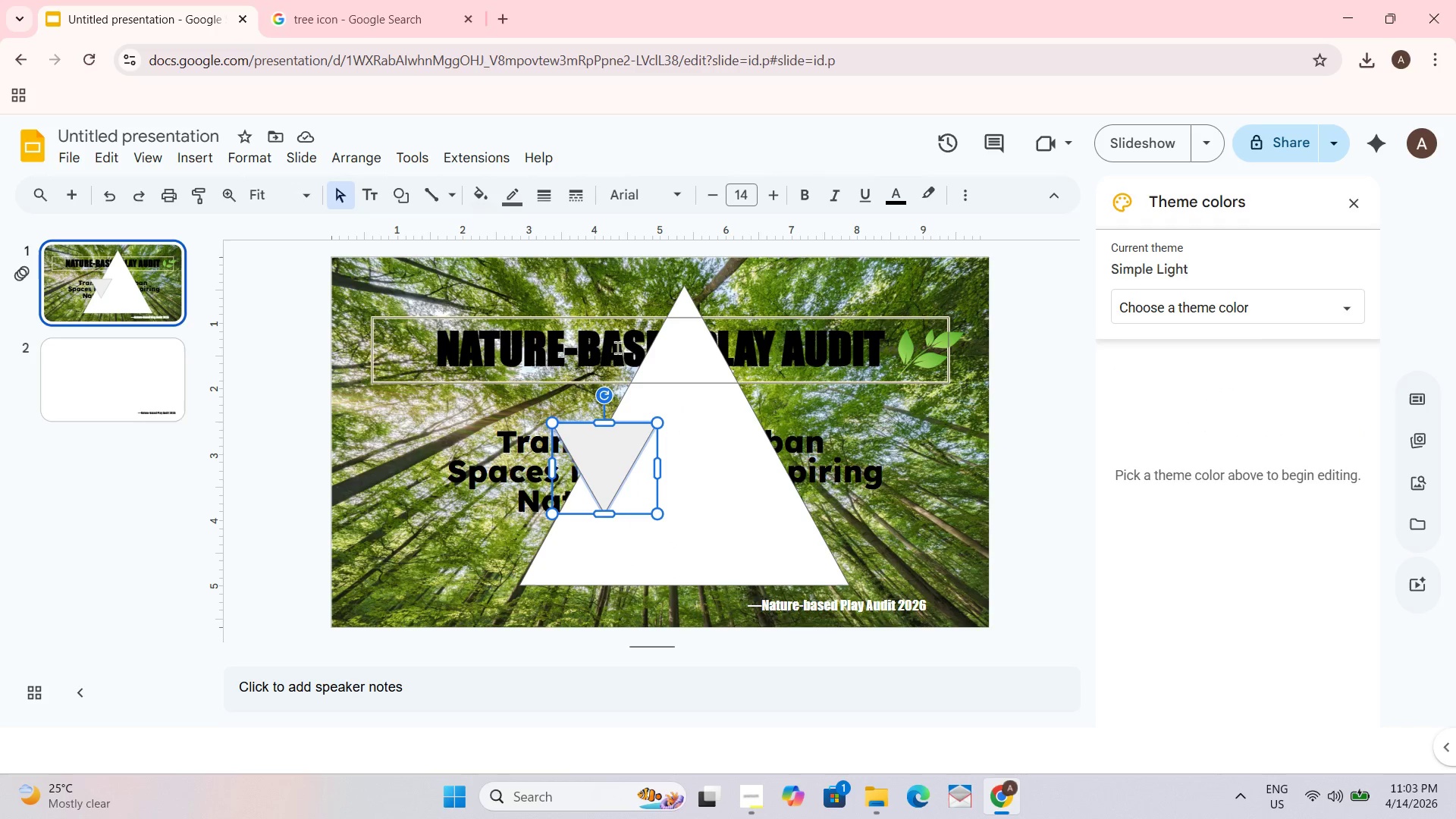 
key(Backspace)
 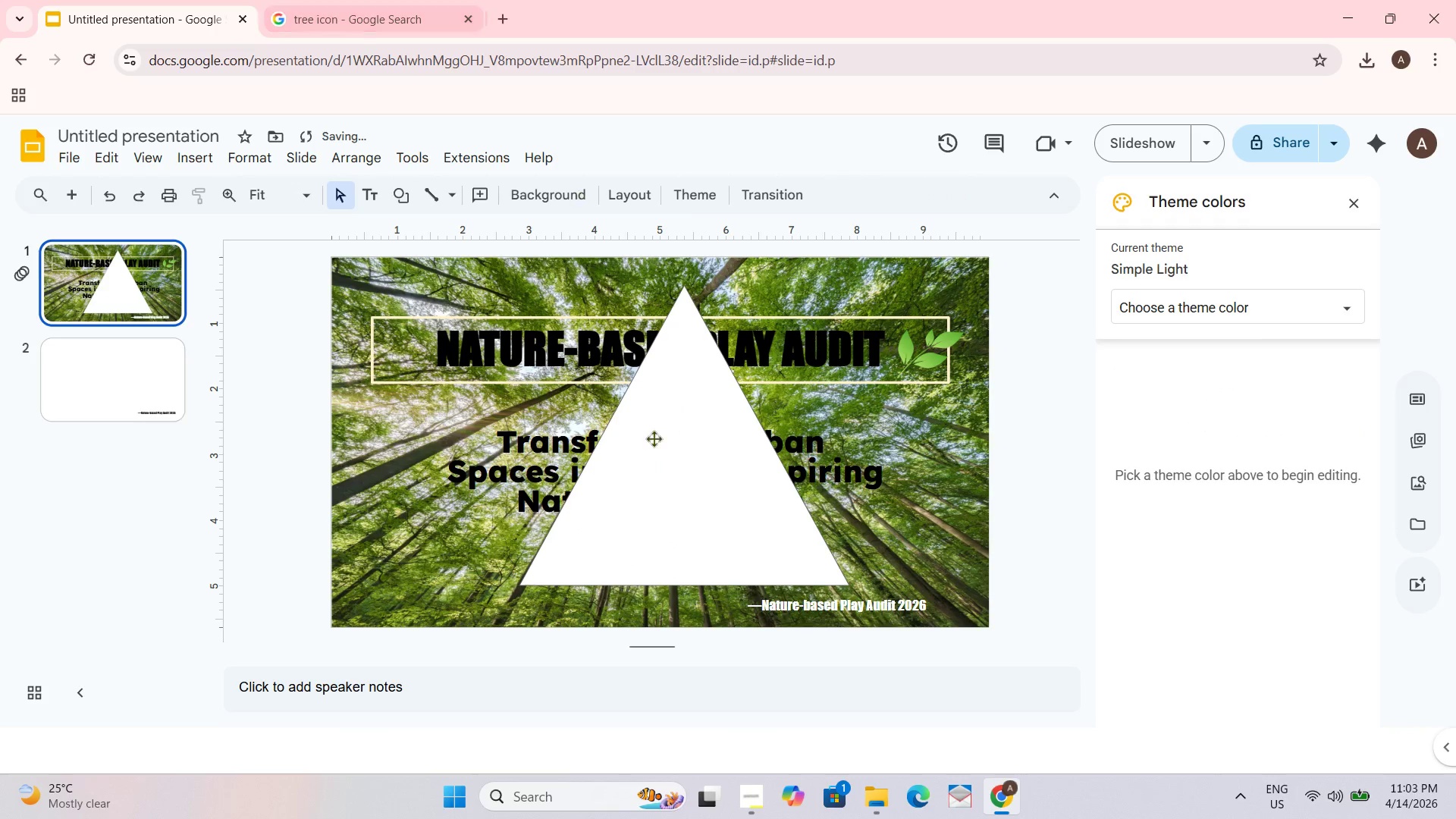 
left_click([693, 493])
 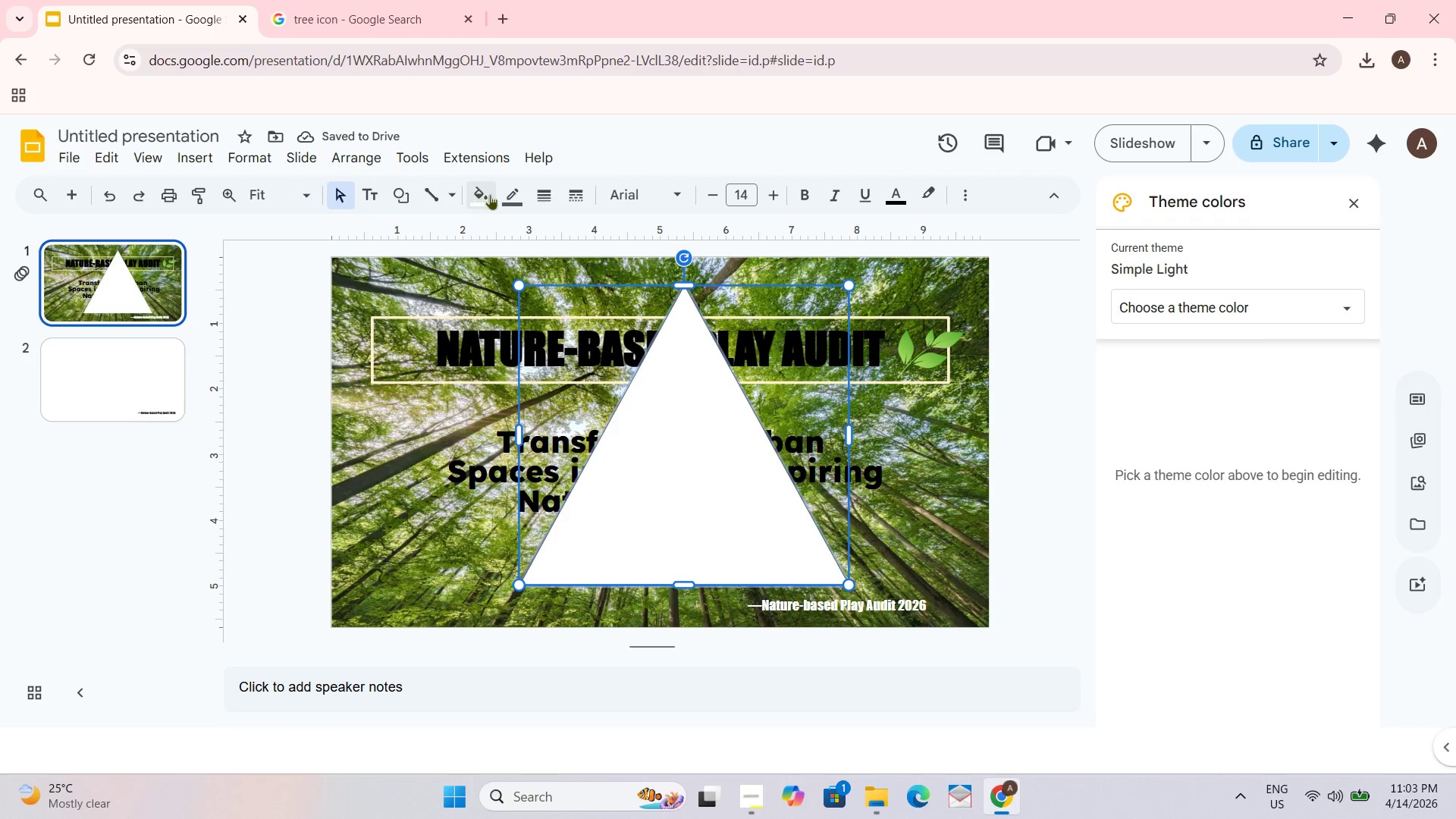 
left_click([485, 198])
 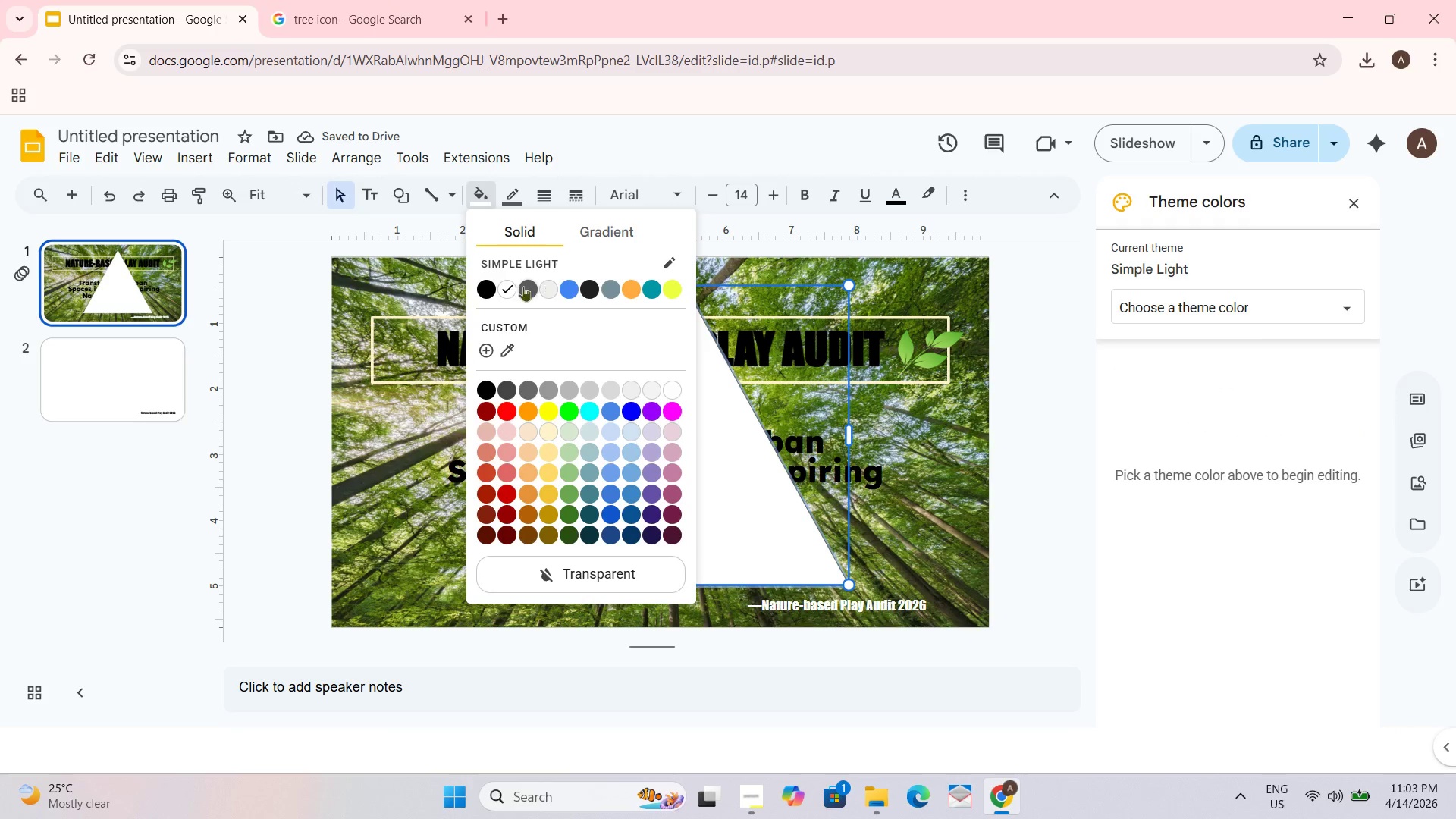 
left_click([510, 289])
 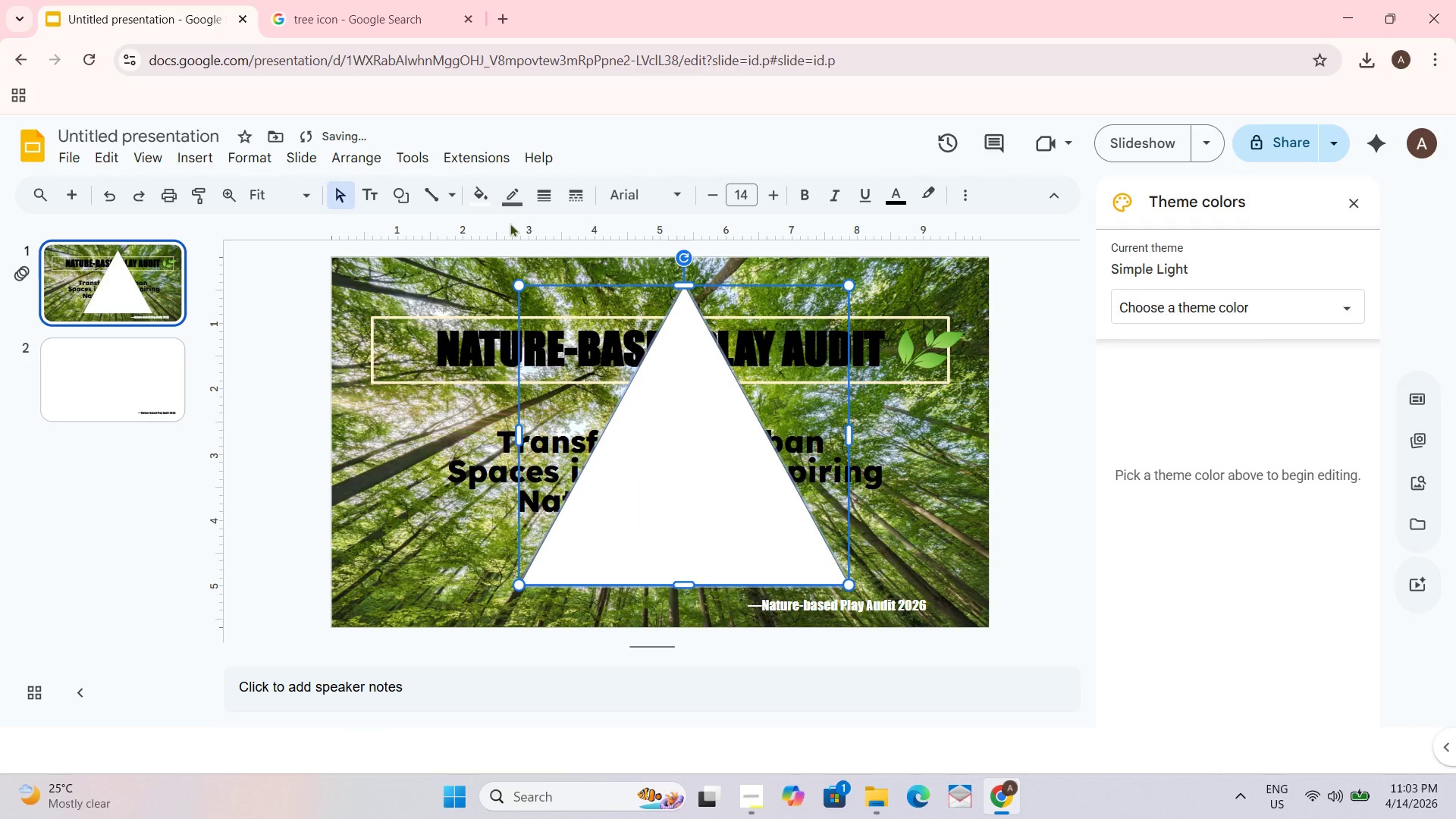 
left_click([491, 202])
 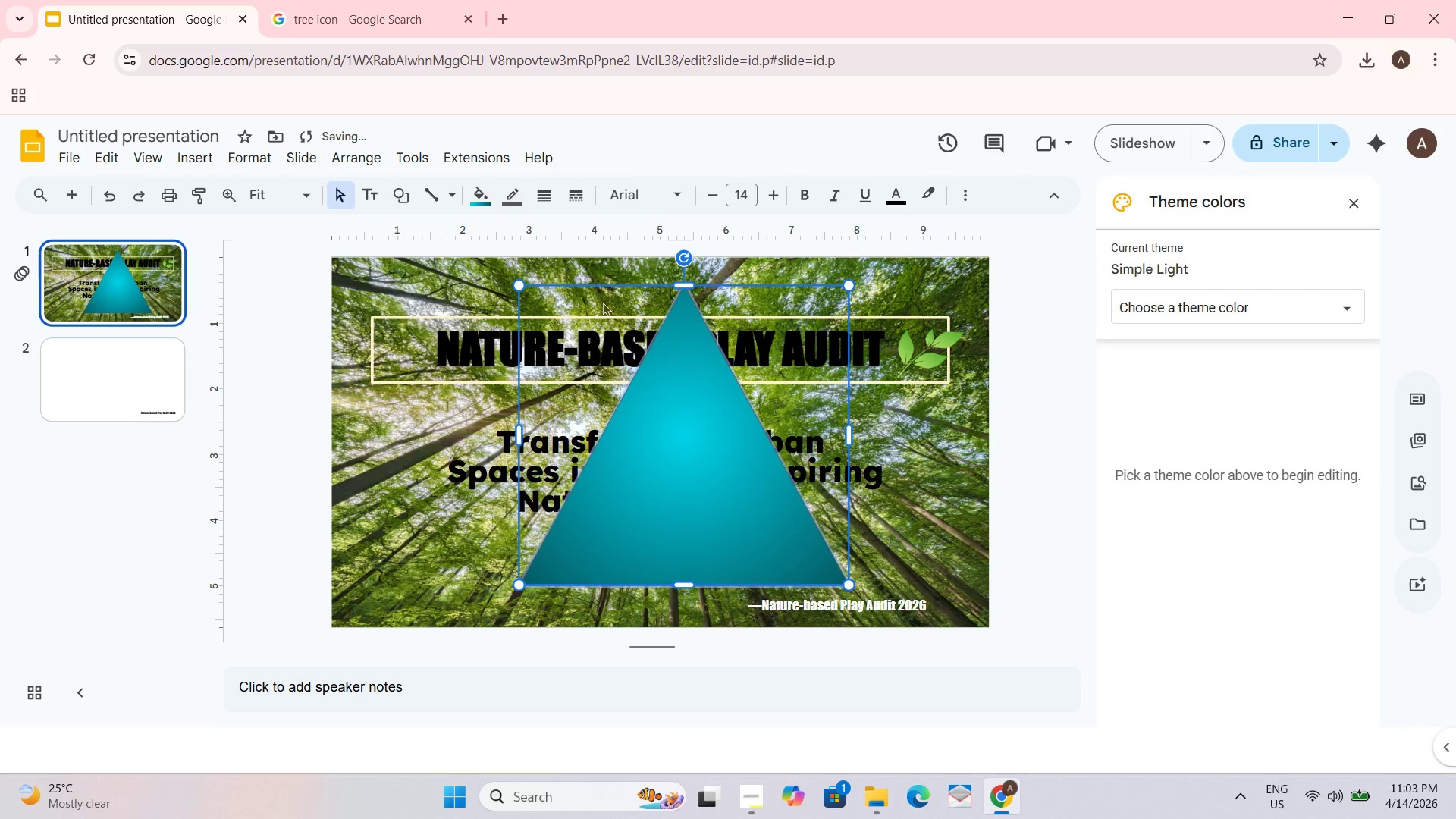 
wait(8.26)
 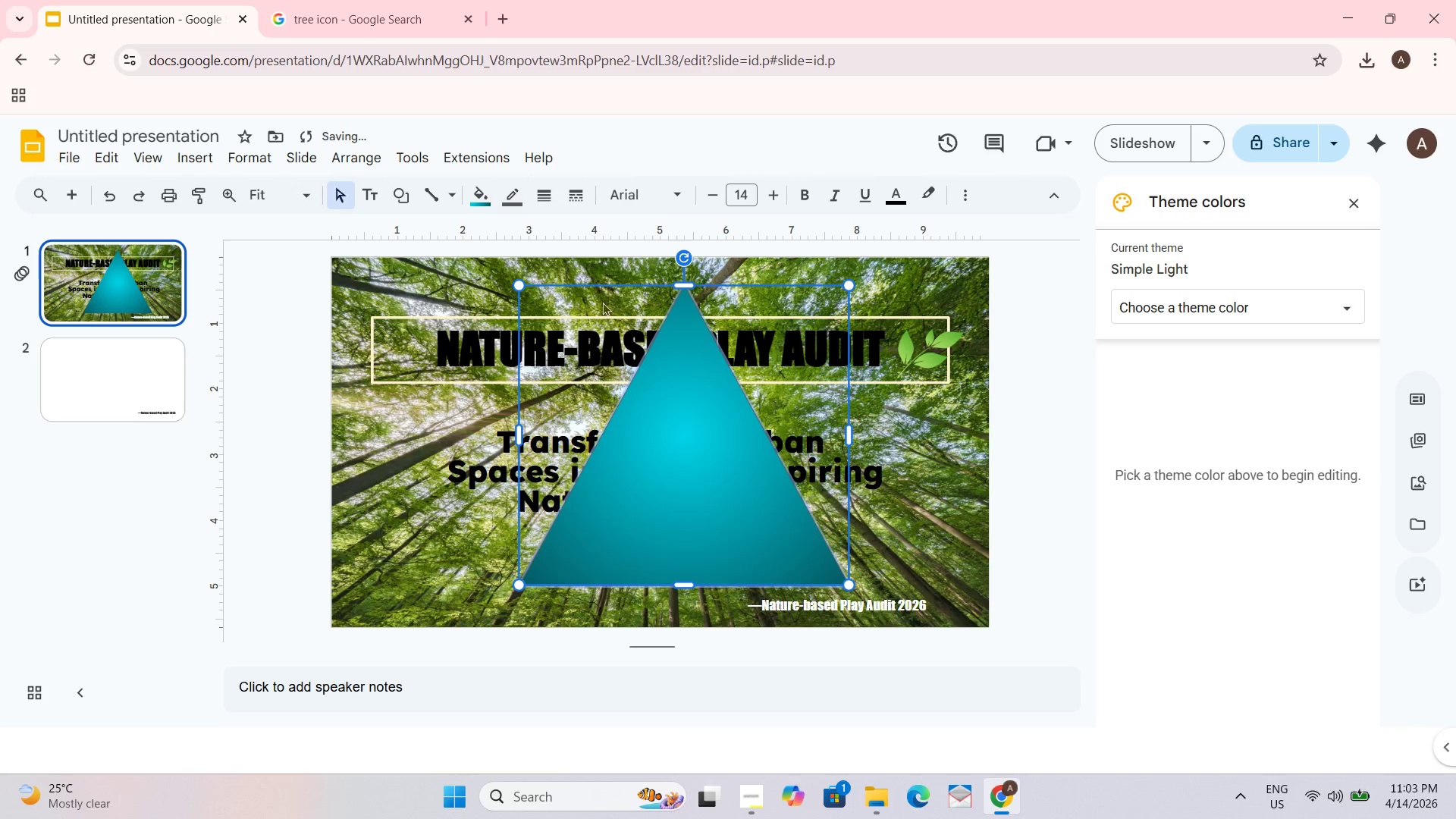 
left_click_drag(start_coordinate=[690, 503], to_coordinate=[665, 506])
 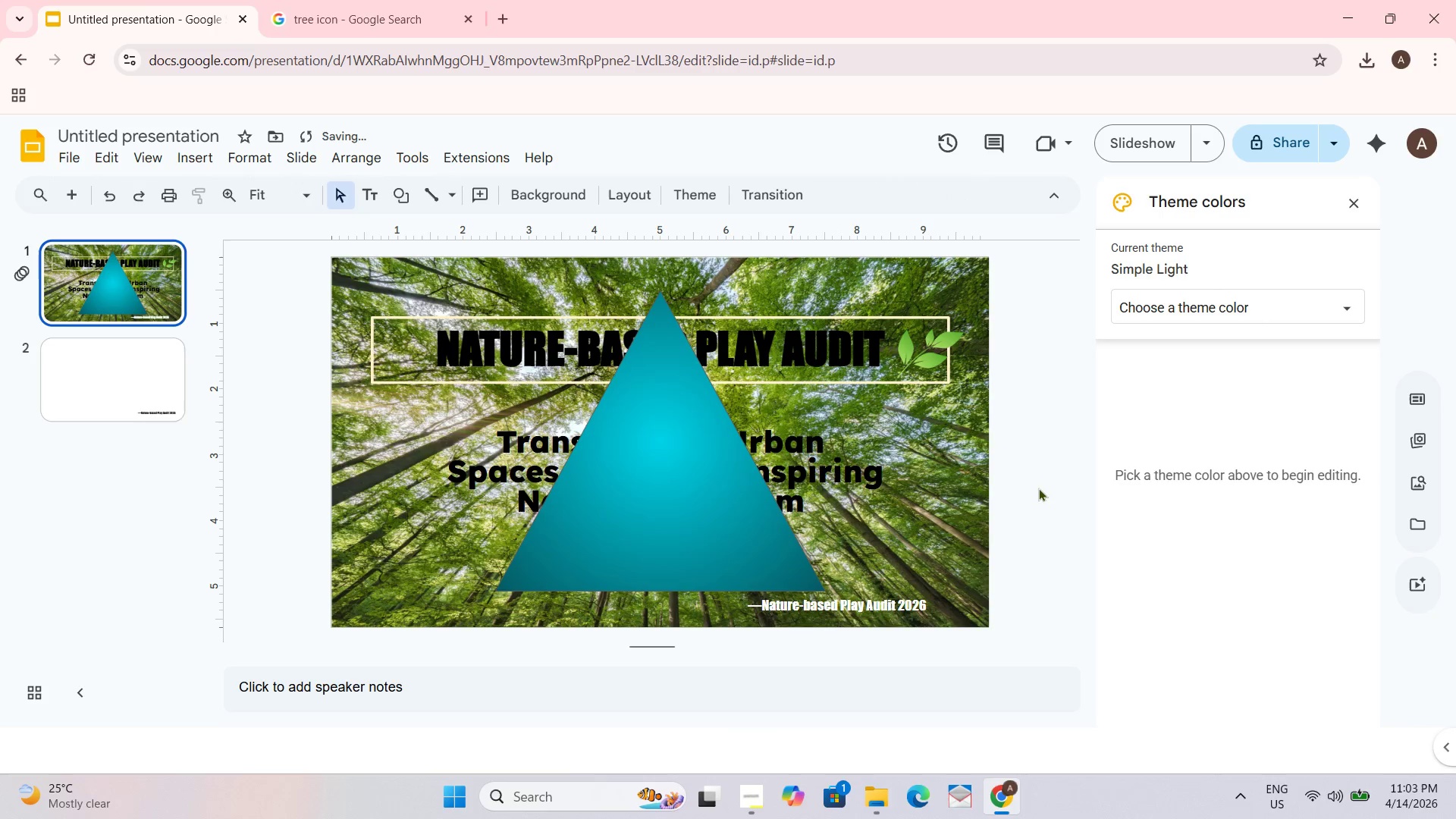 
double_click([784, 488])
 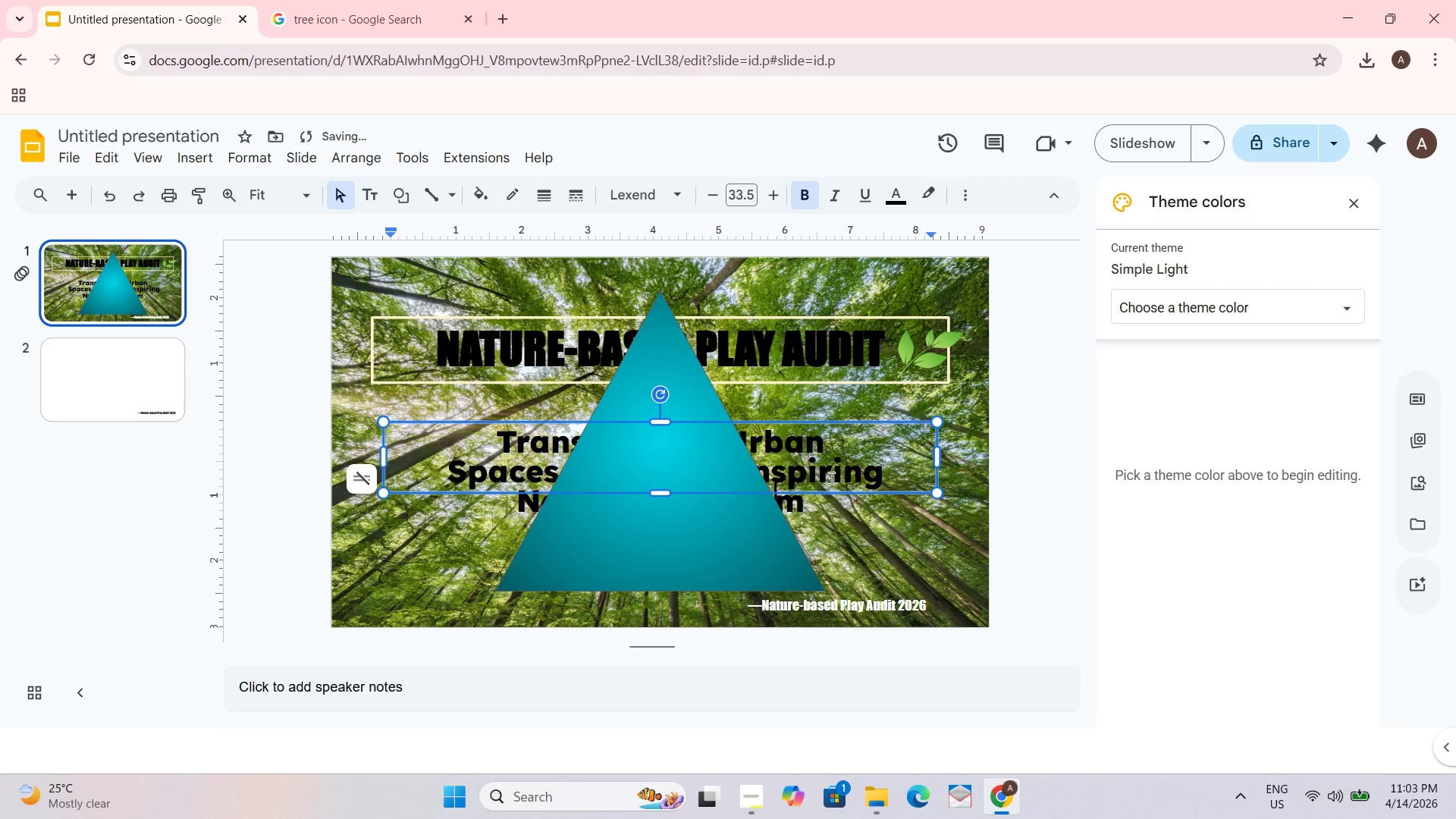 
left_click_drag(start_coordinate=[831, 475], to_coordinate=[808, 475])
 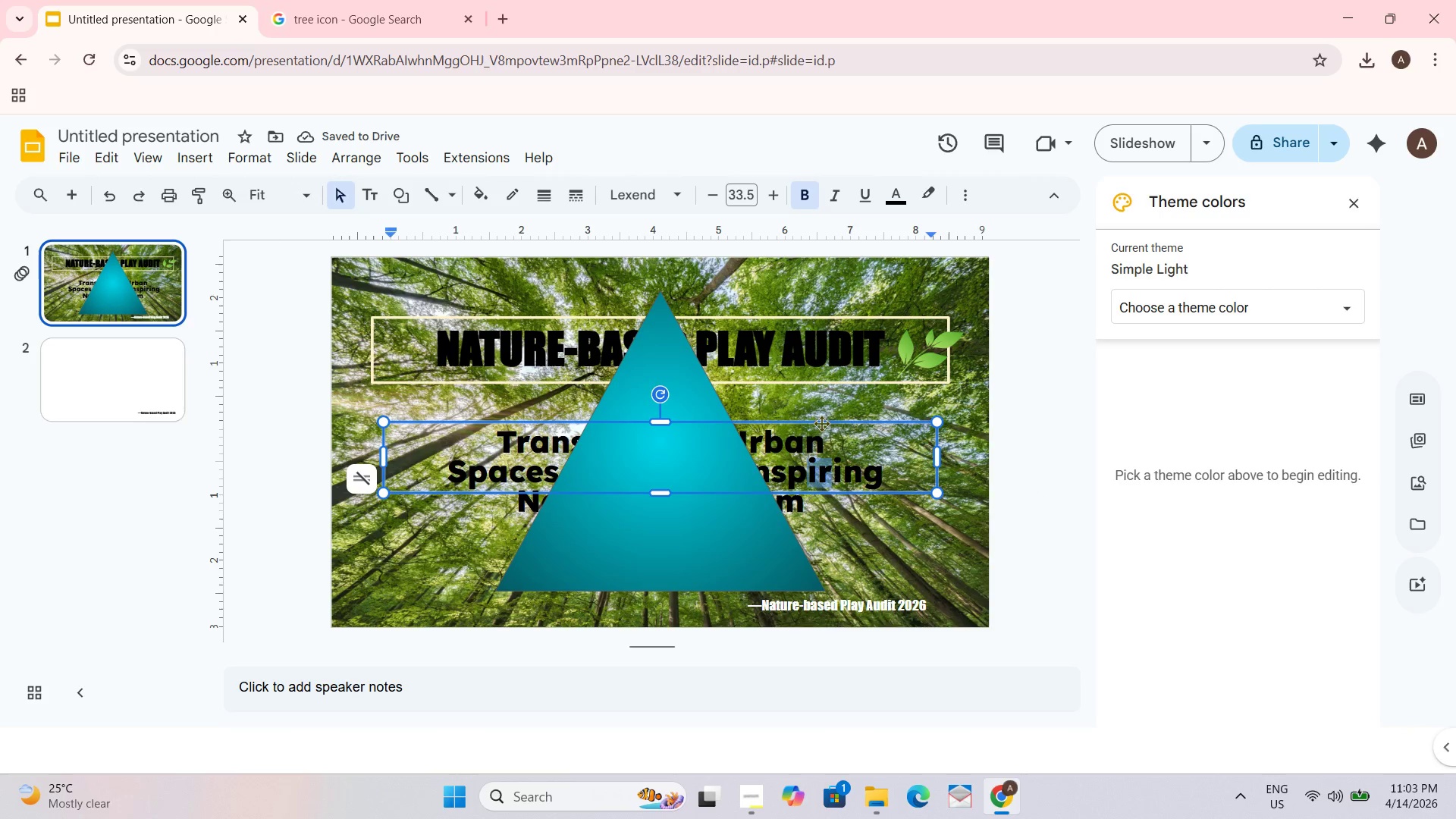 
left_click_drag(start_coordinate=[822, 422], to_coordinate=[827, 422])
 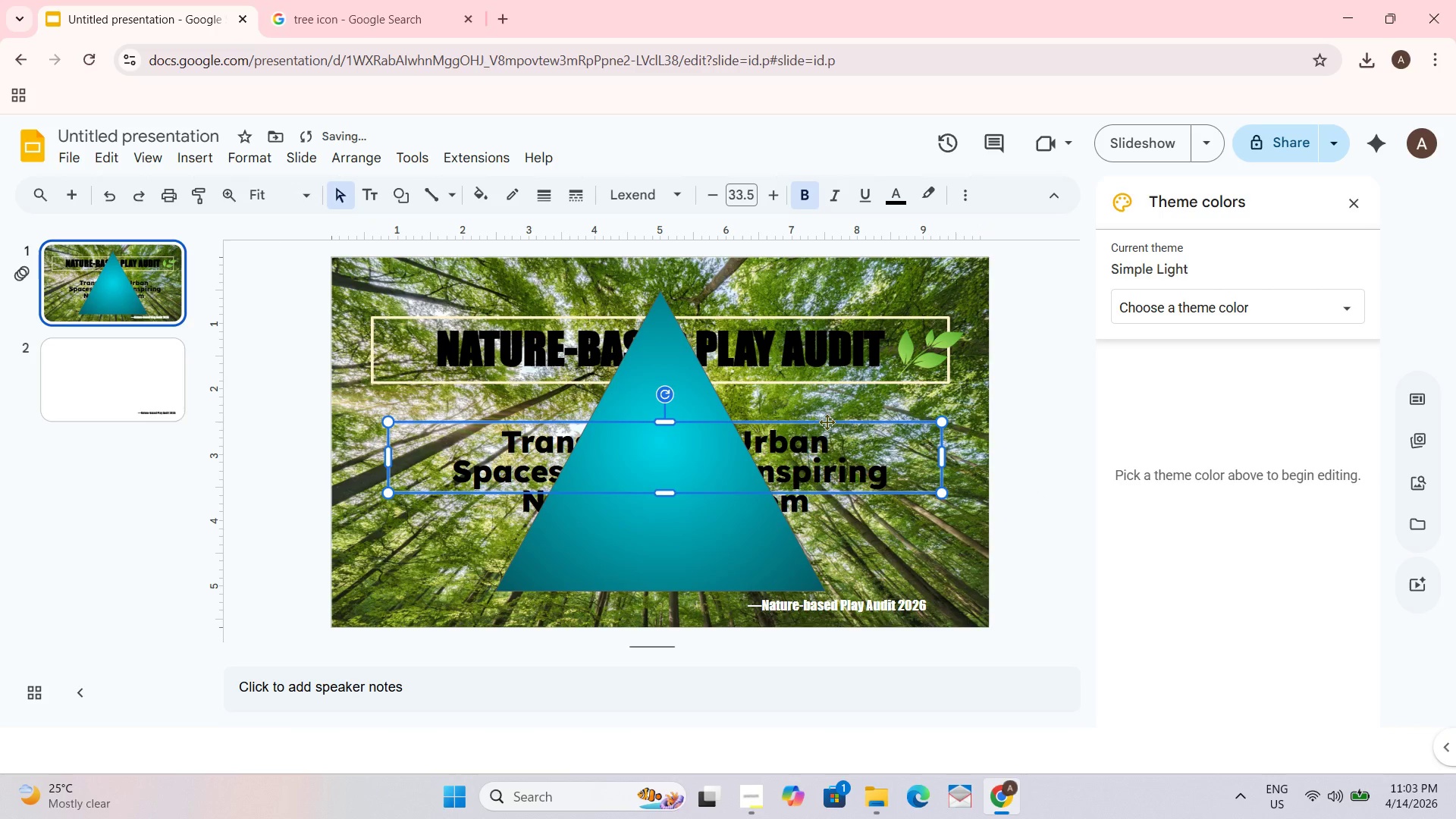 
left_click_drag(start_coordinate=[827, 422], to_coordinate=[818, 422])
 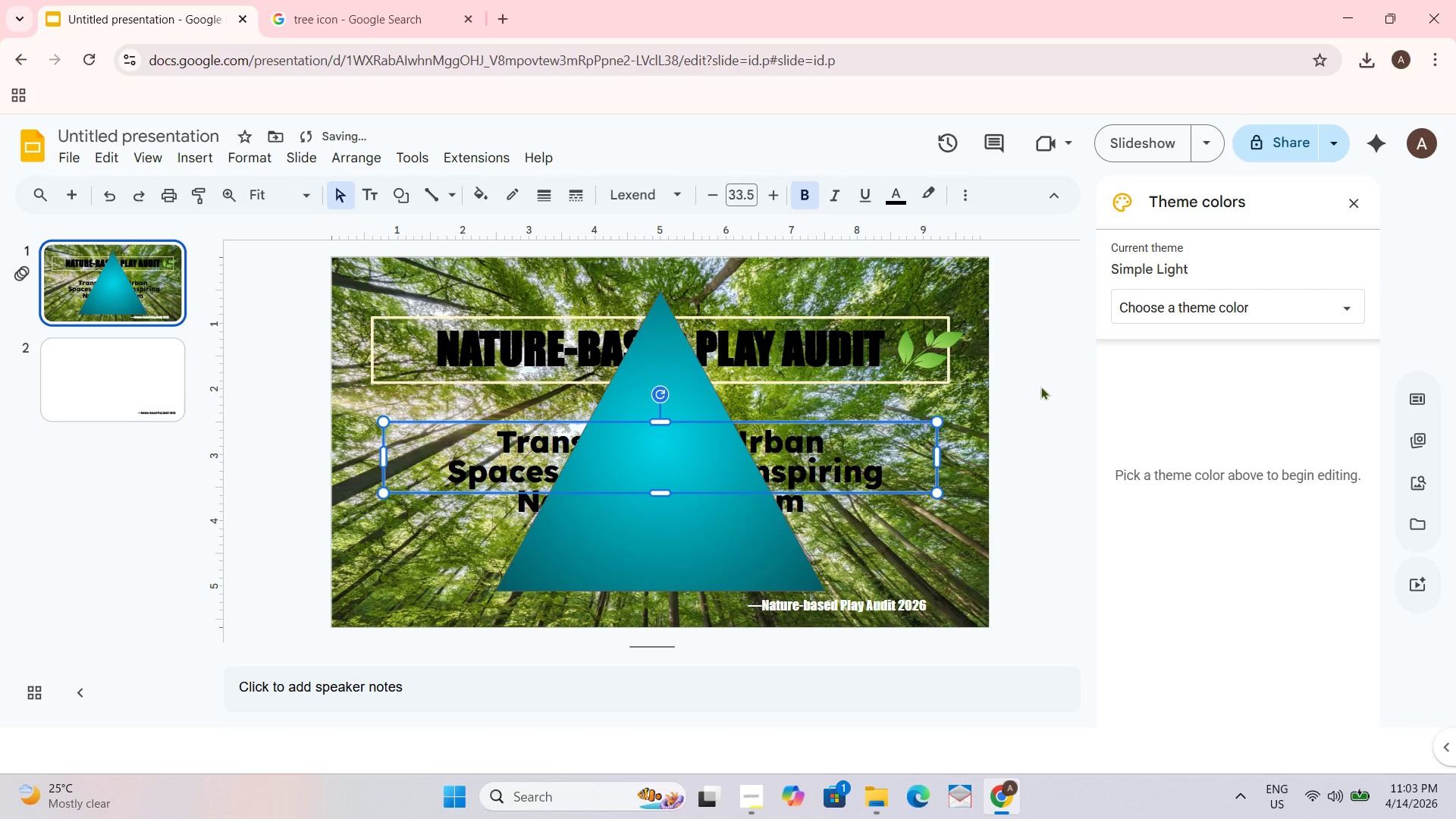 
left_click_drag(start_coordinate=[1038, 386], to_coordinate=[1027, 387])
 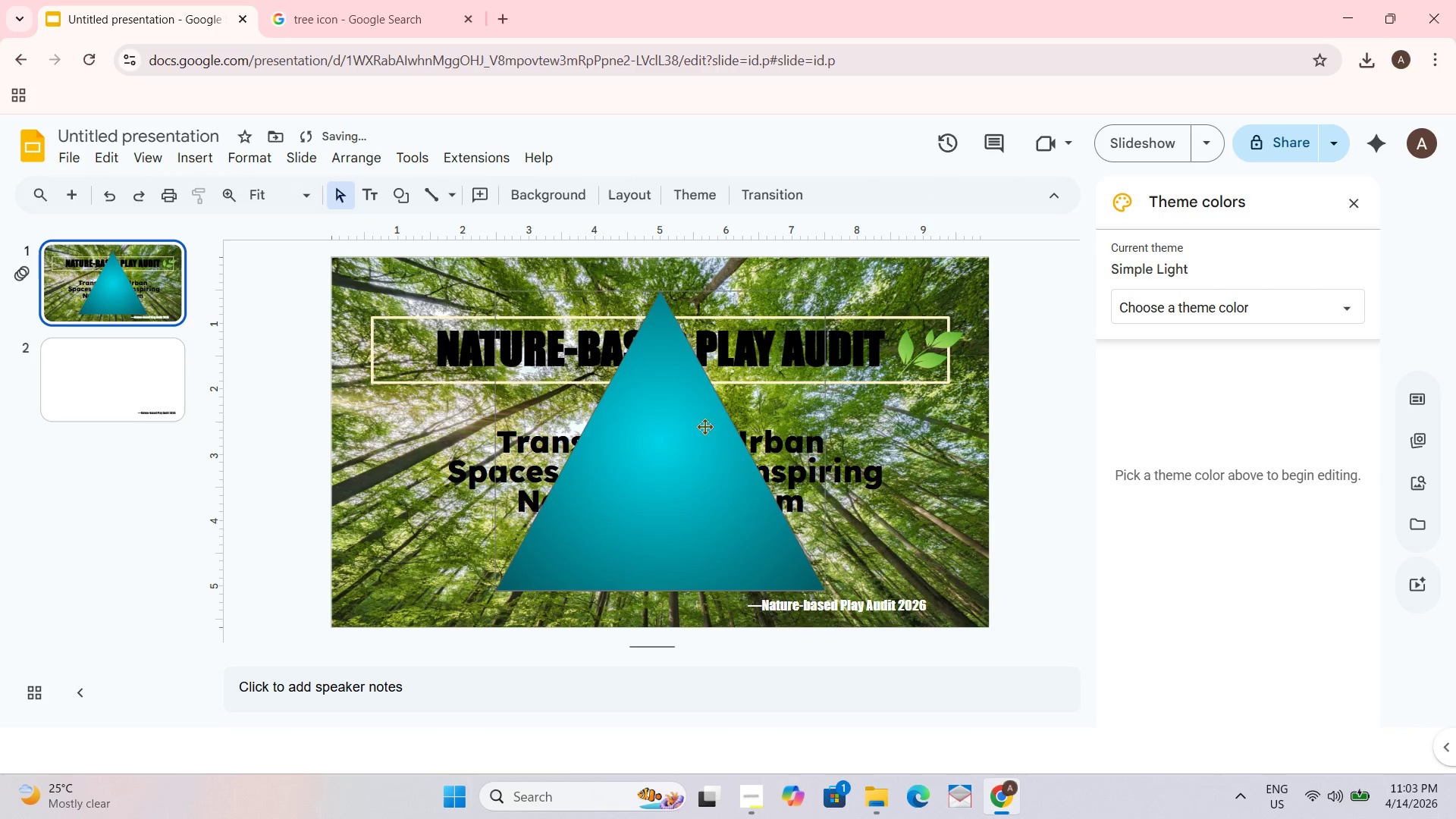 
left_click_drag(start_coordinate=[657, 536], to_coordinate=[654, 540])
 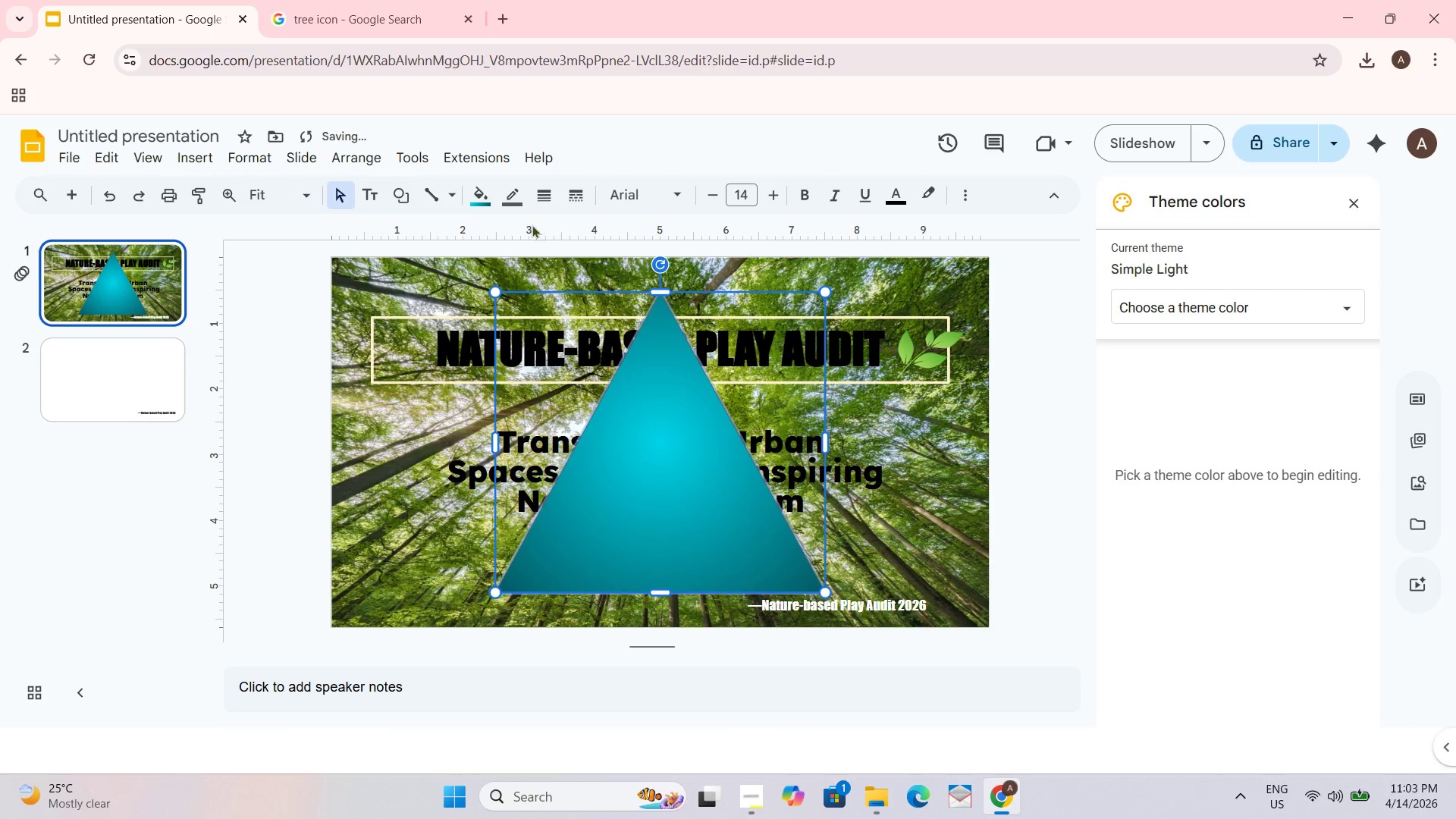 
left_click([481, 206])
 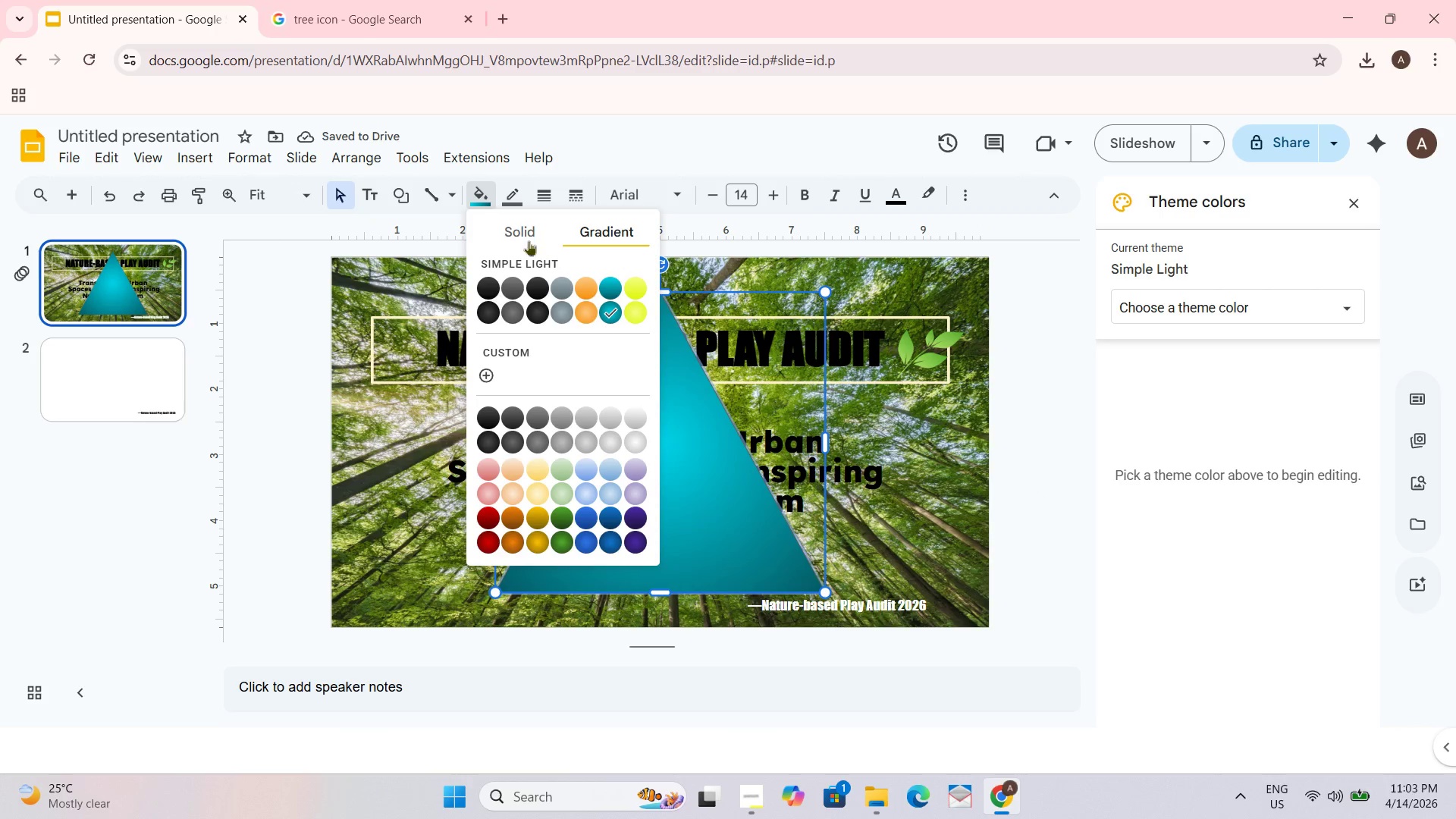 
left_click([516, 231])
 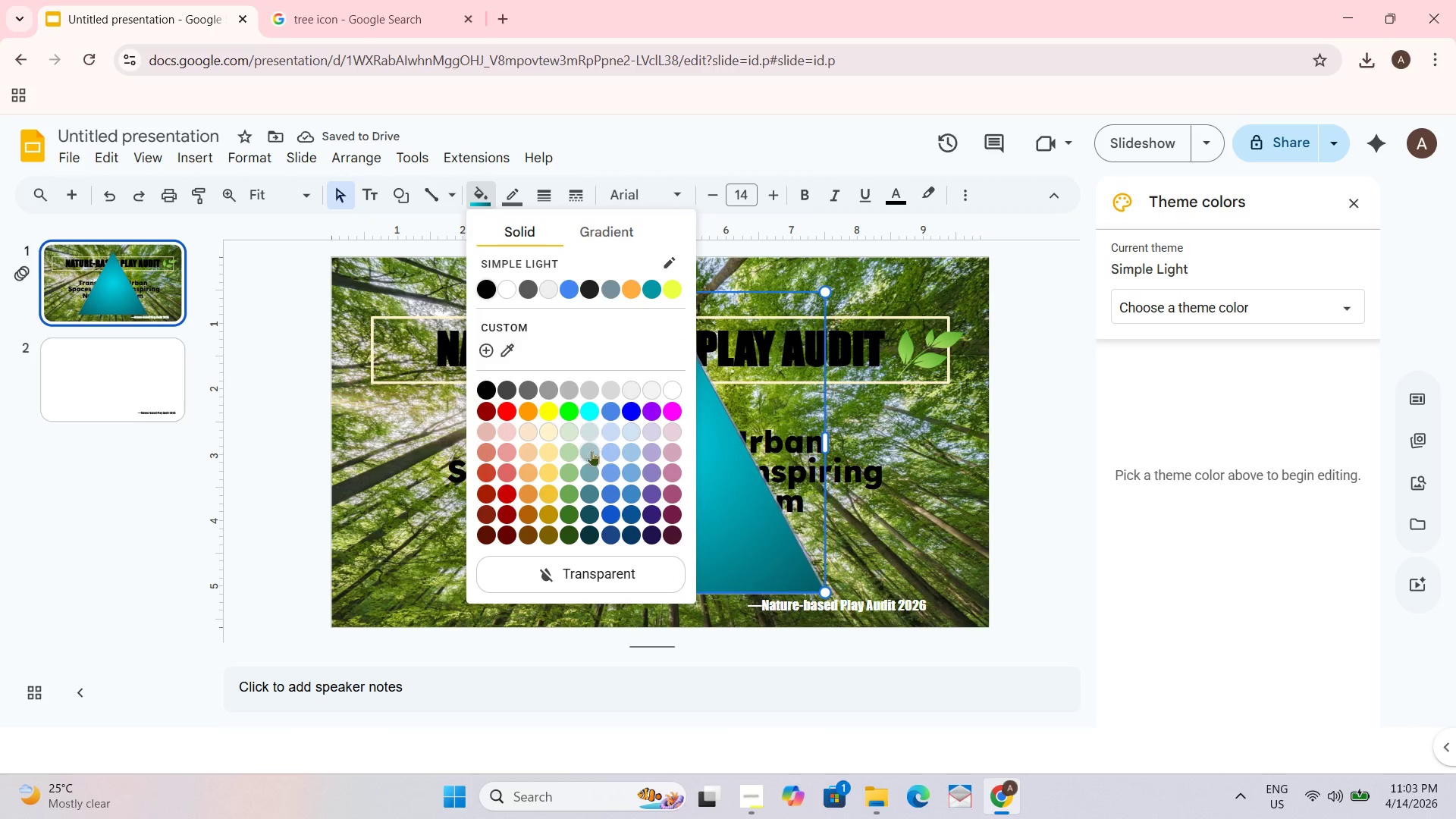 
left_click([670, 393])
 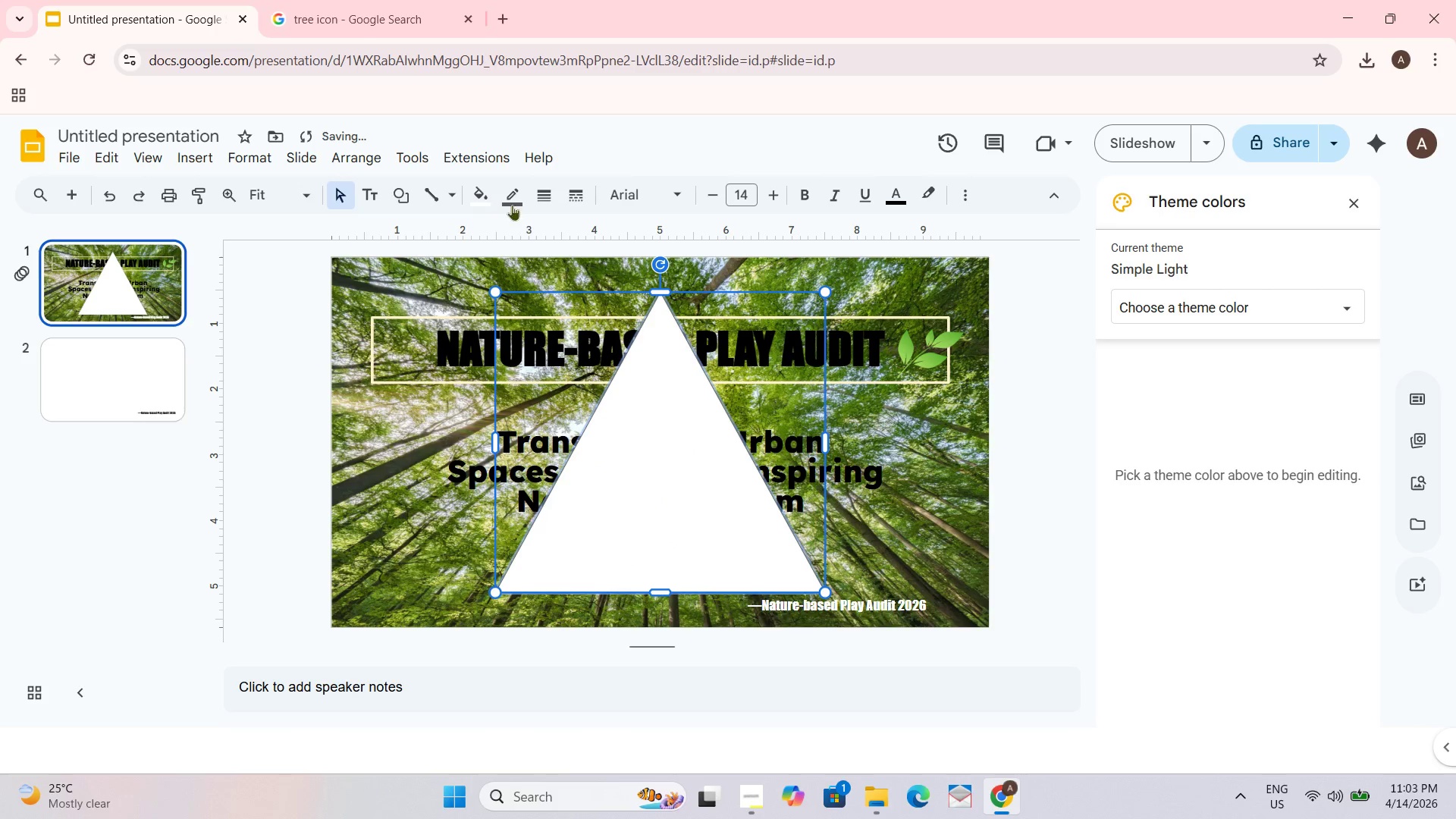 
left_click([472, 195])
 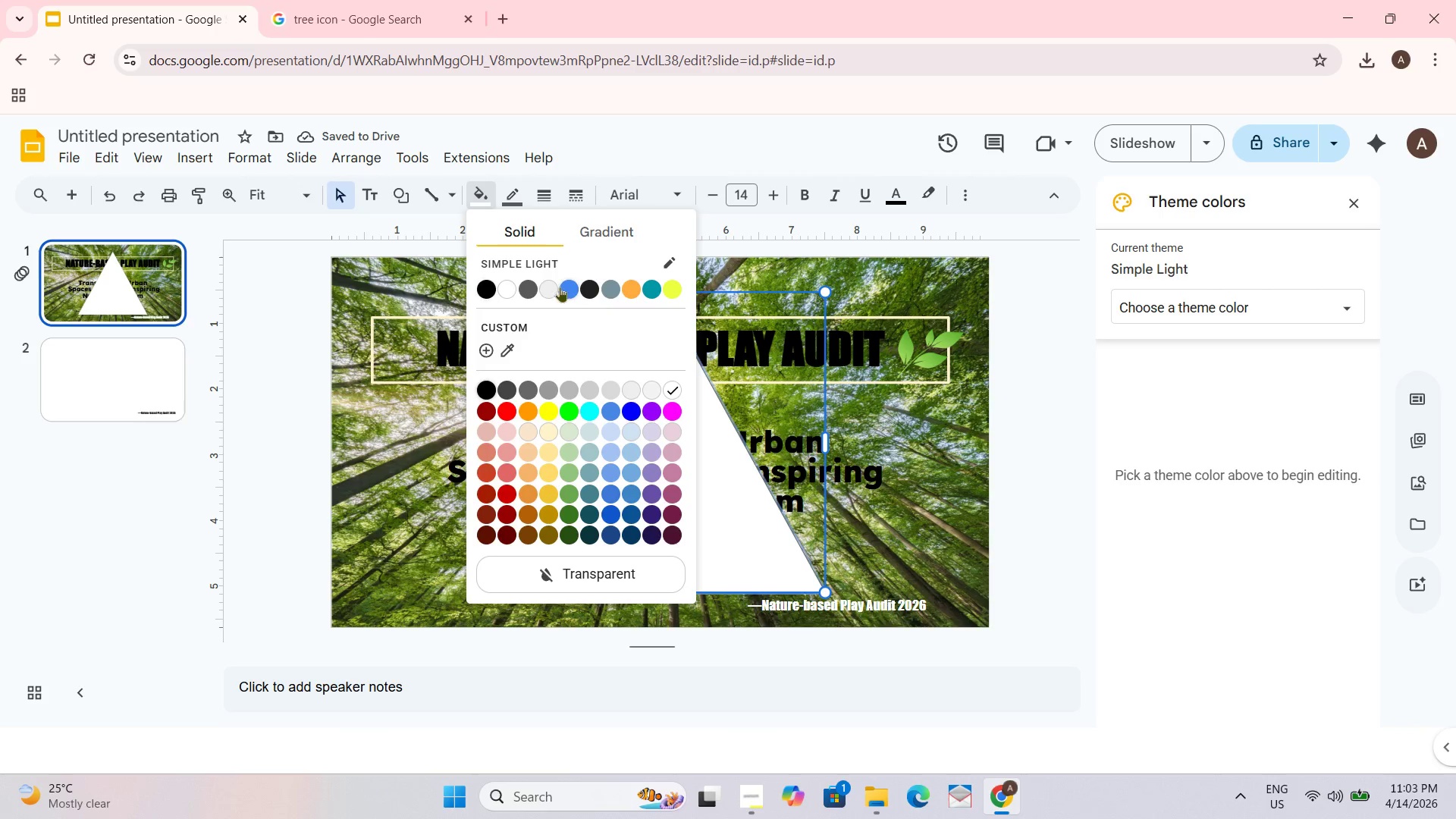 
left_click([673, 294])
 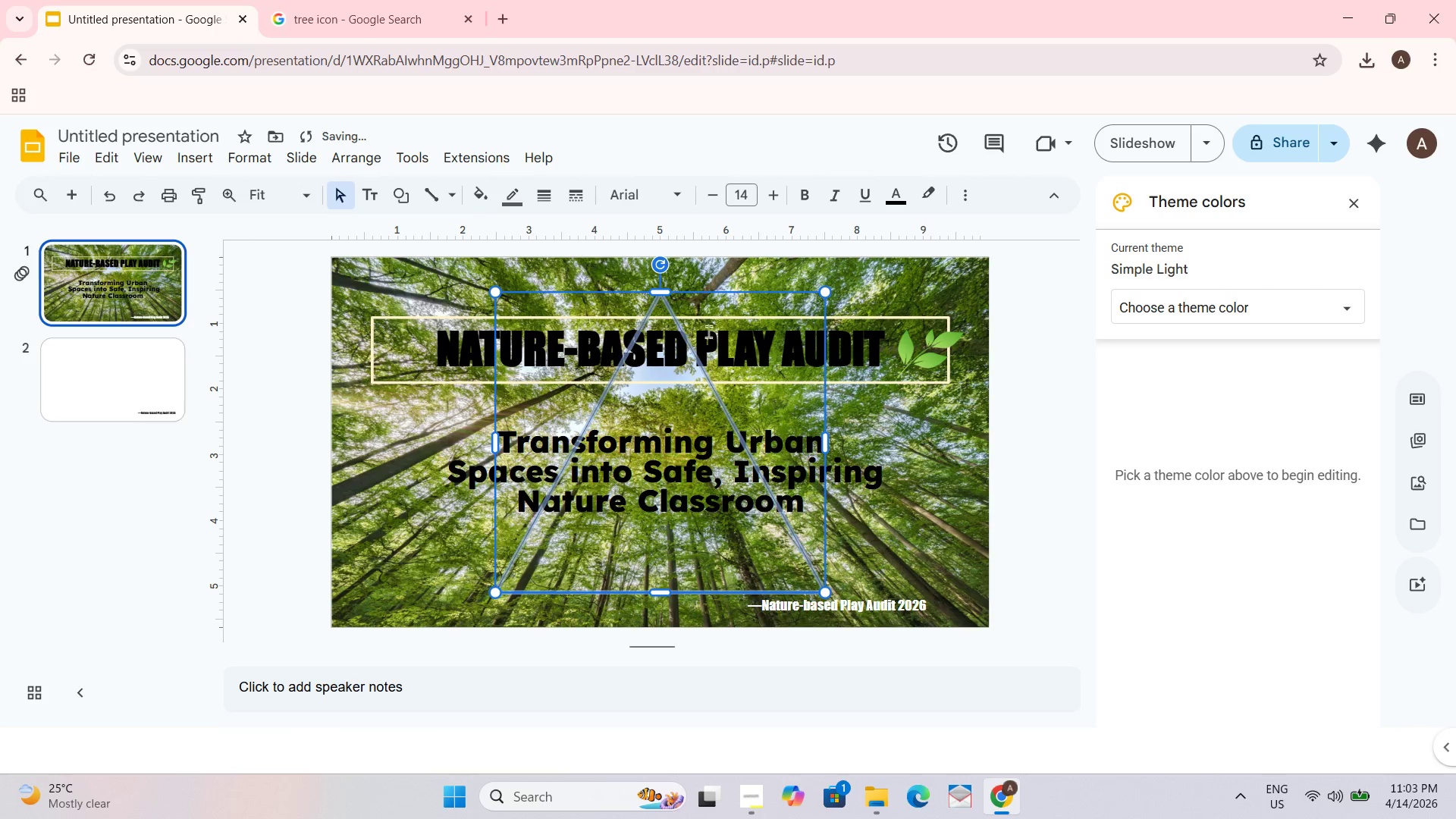 
left_click([476, 190])
 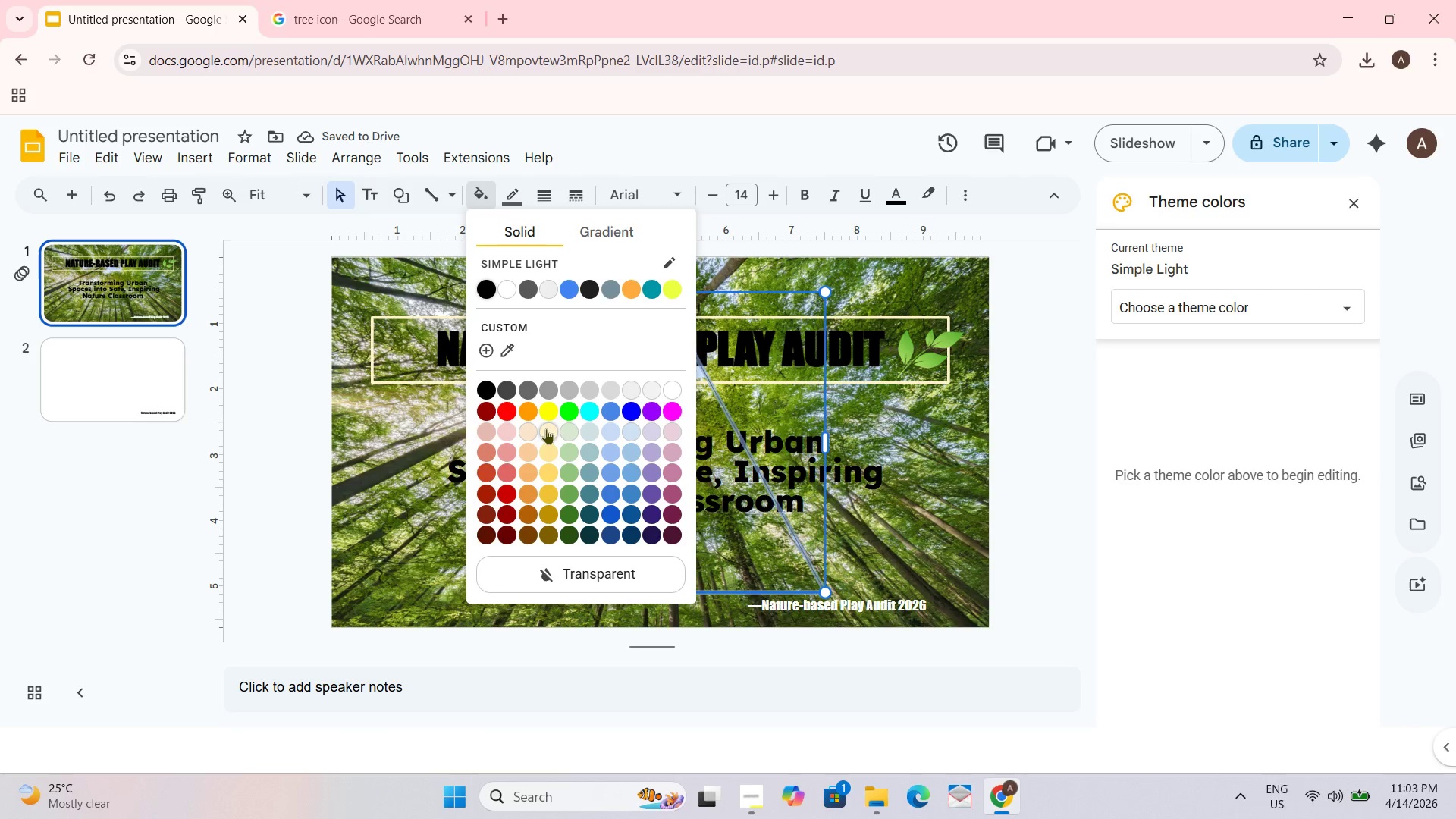 
left_click([547, 444])
 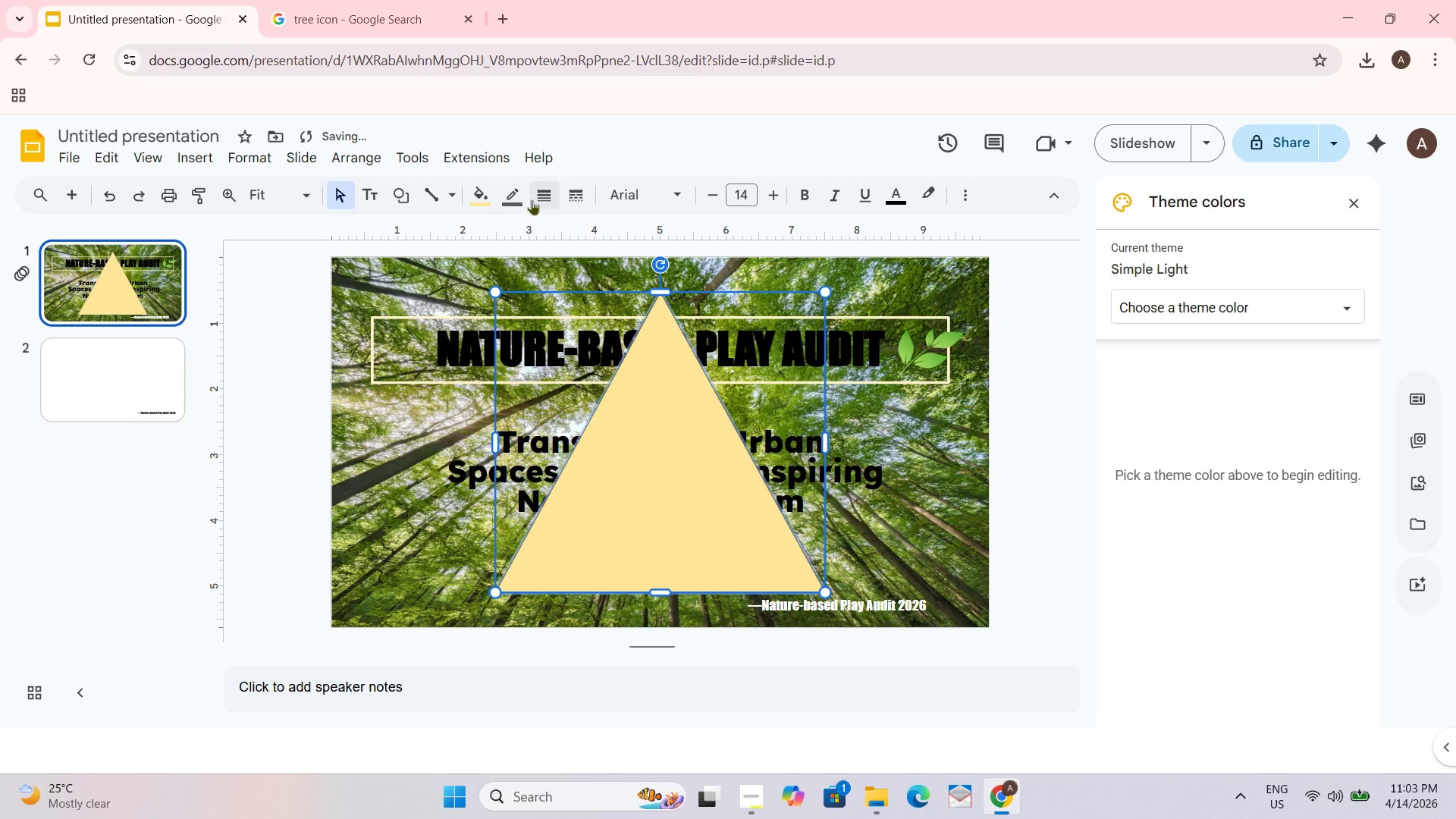 
left_click([488, 193])
 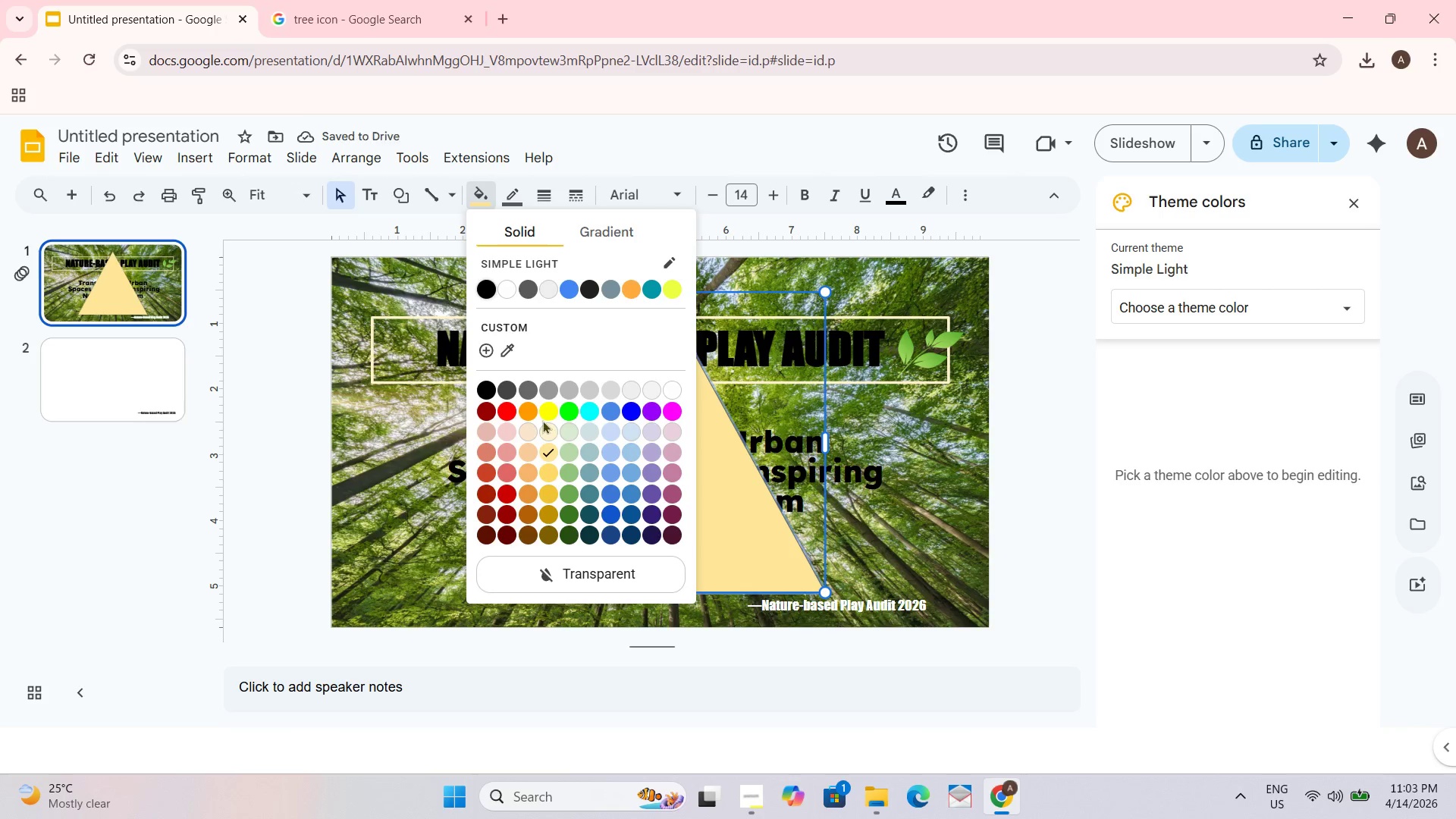 
left_click([546, 429])
 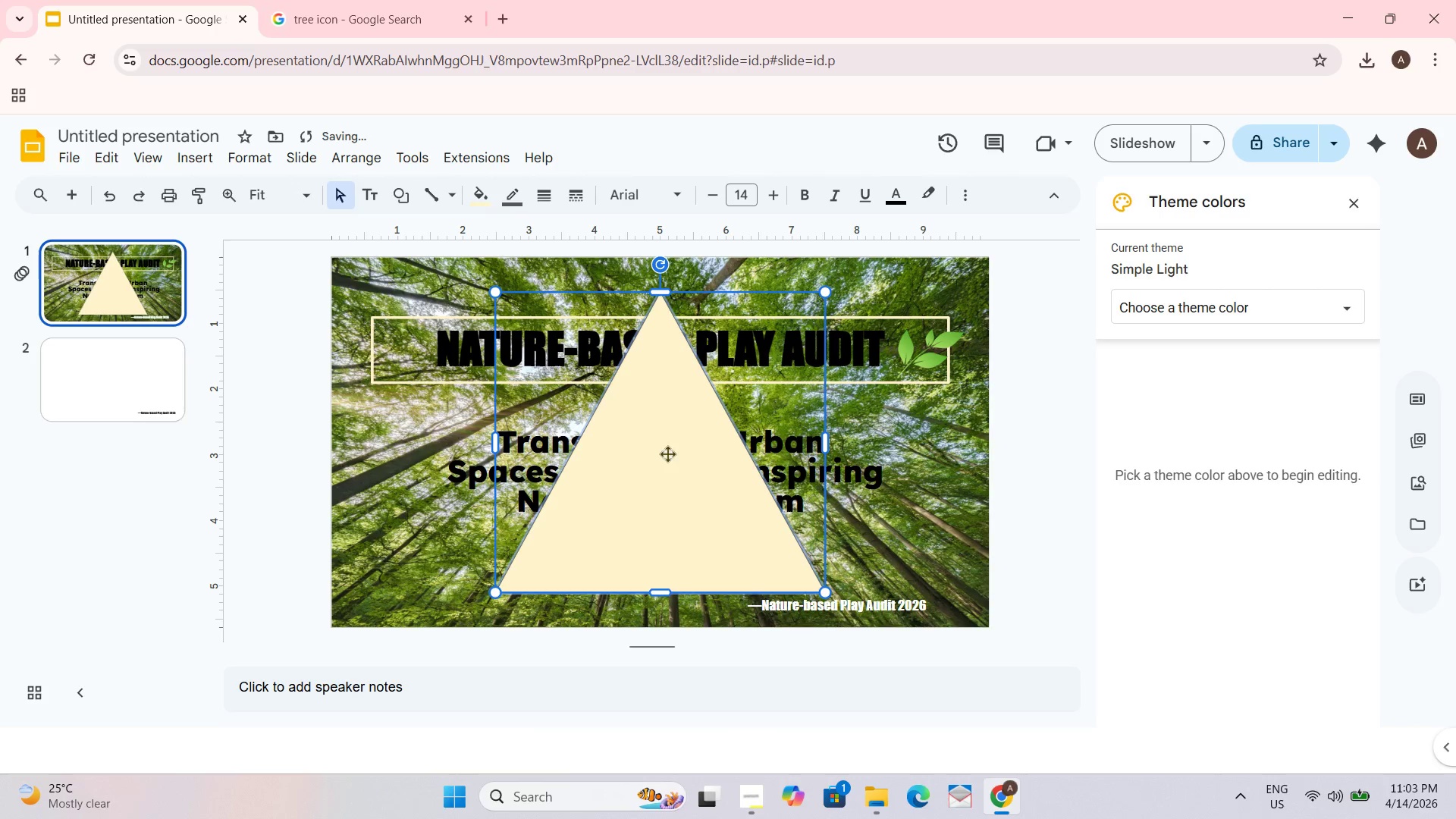 
left_click([683, 488])
 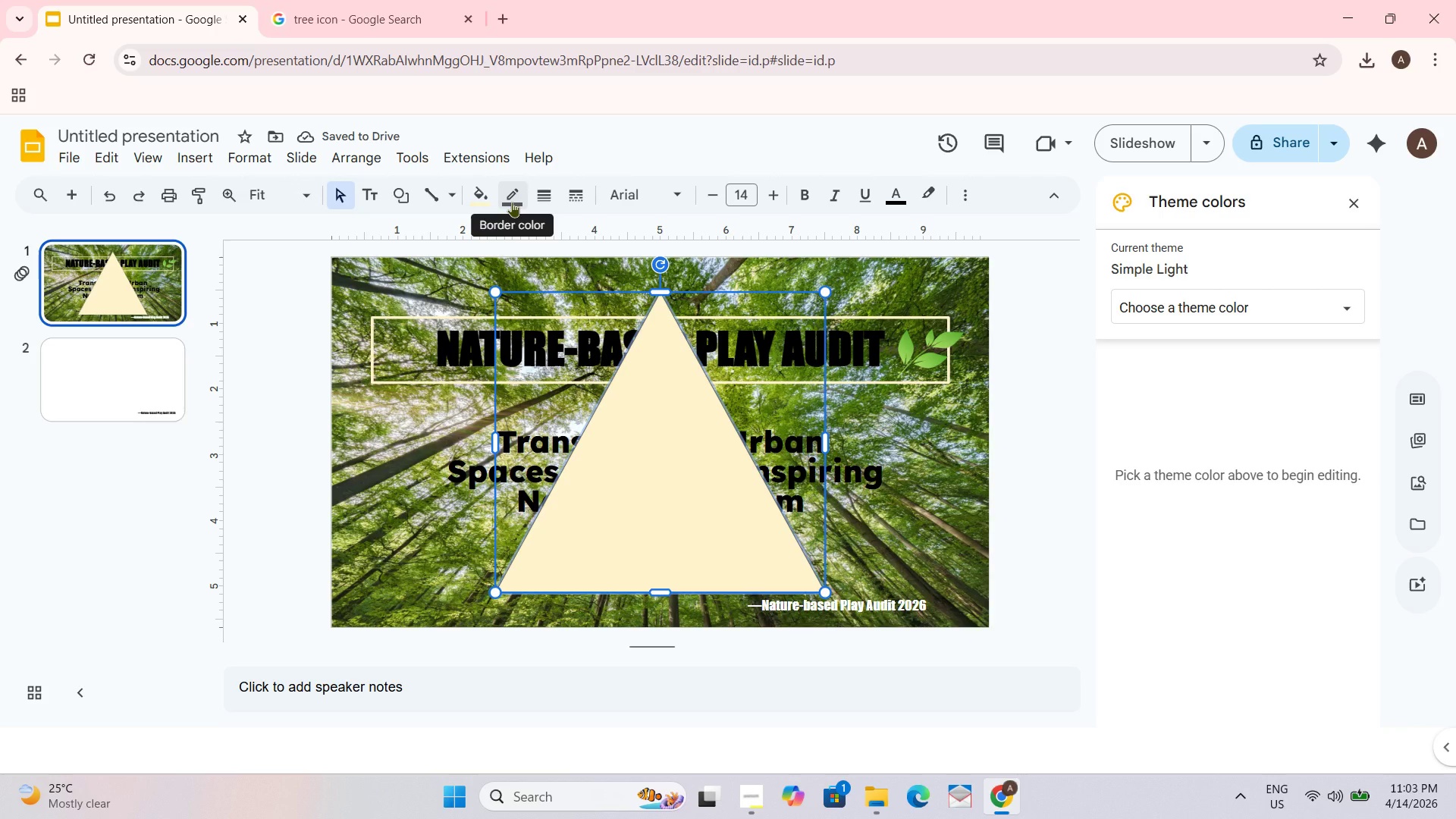 
left_click([512, 202])
 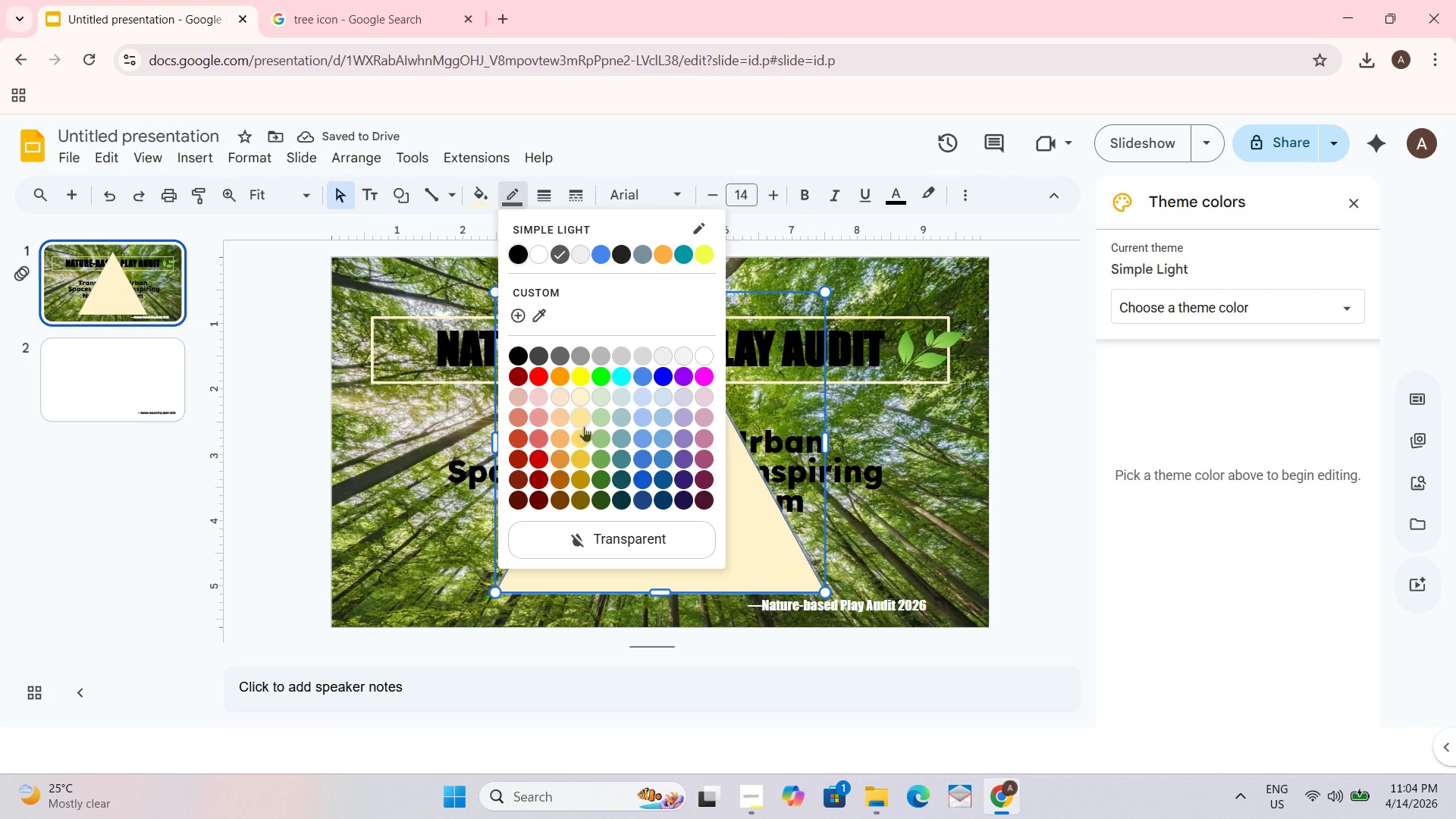 
left_click([574, 397])
 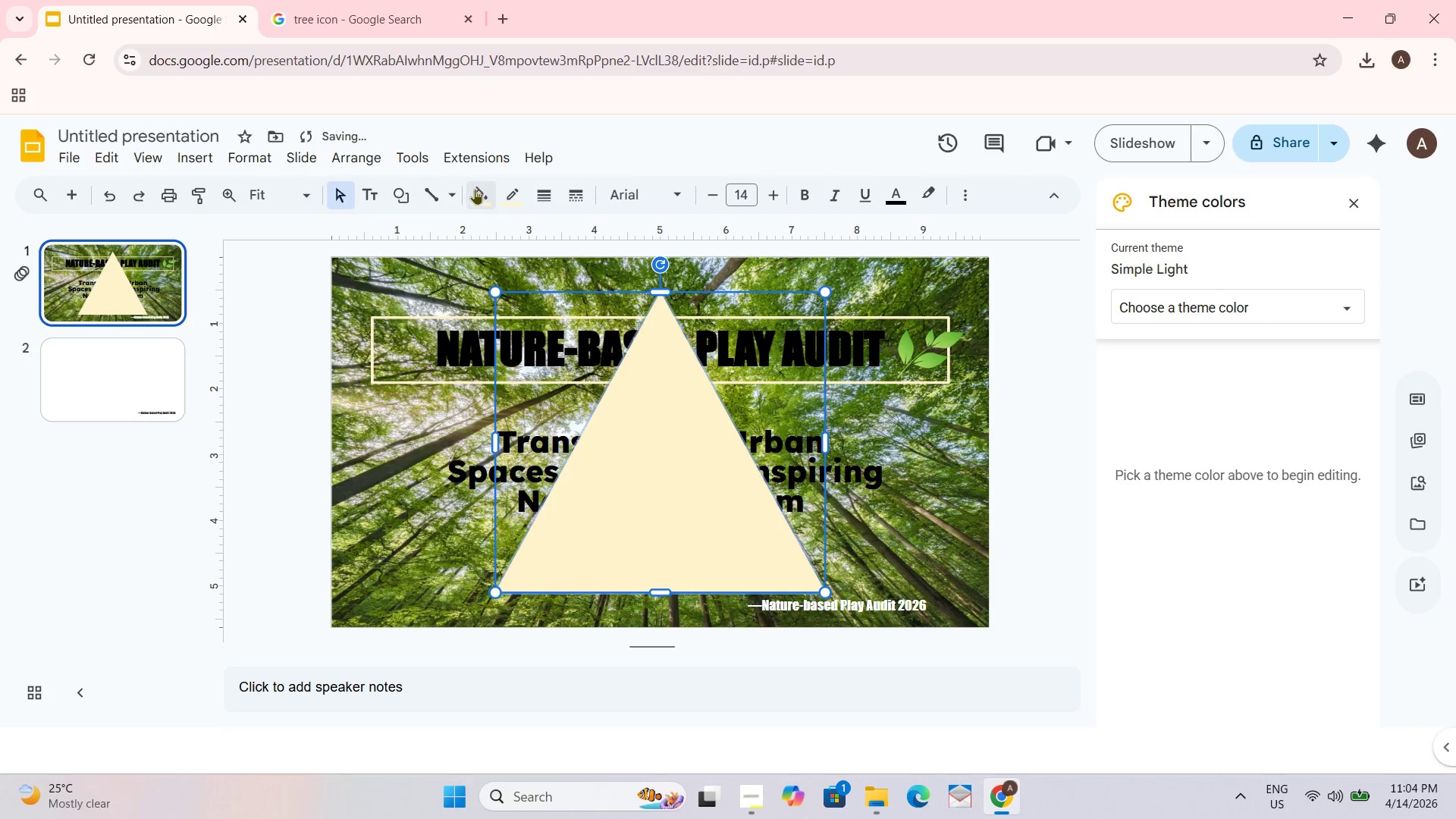 
left_click([488, 197])
 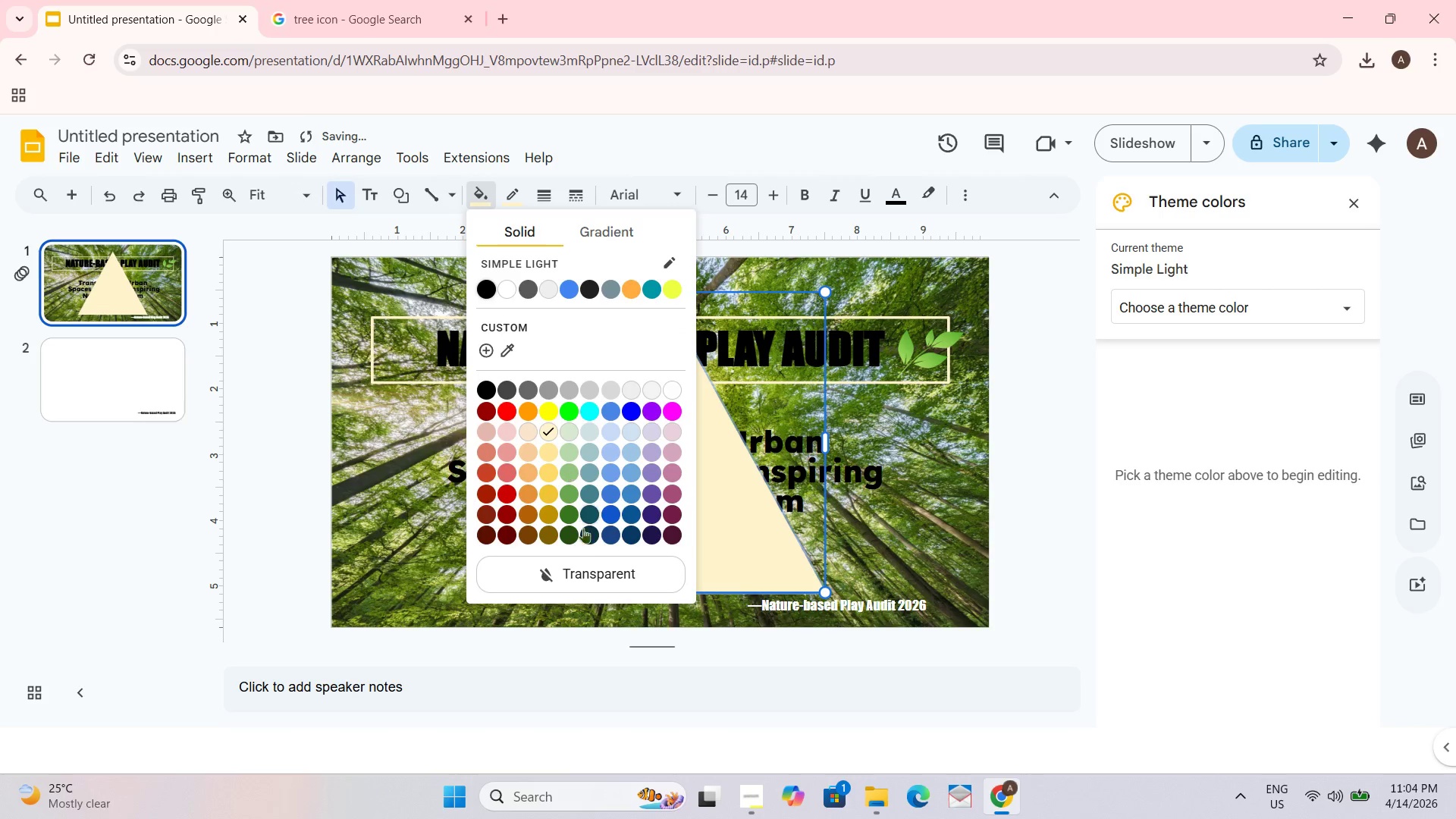 
left_click([578, 569])
 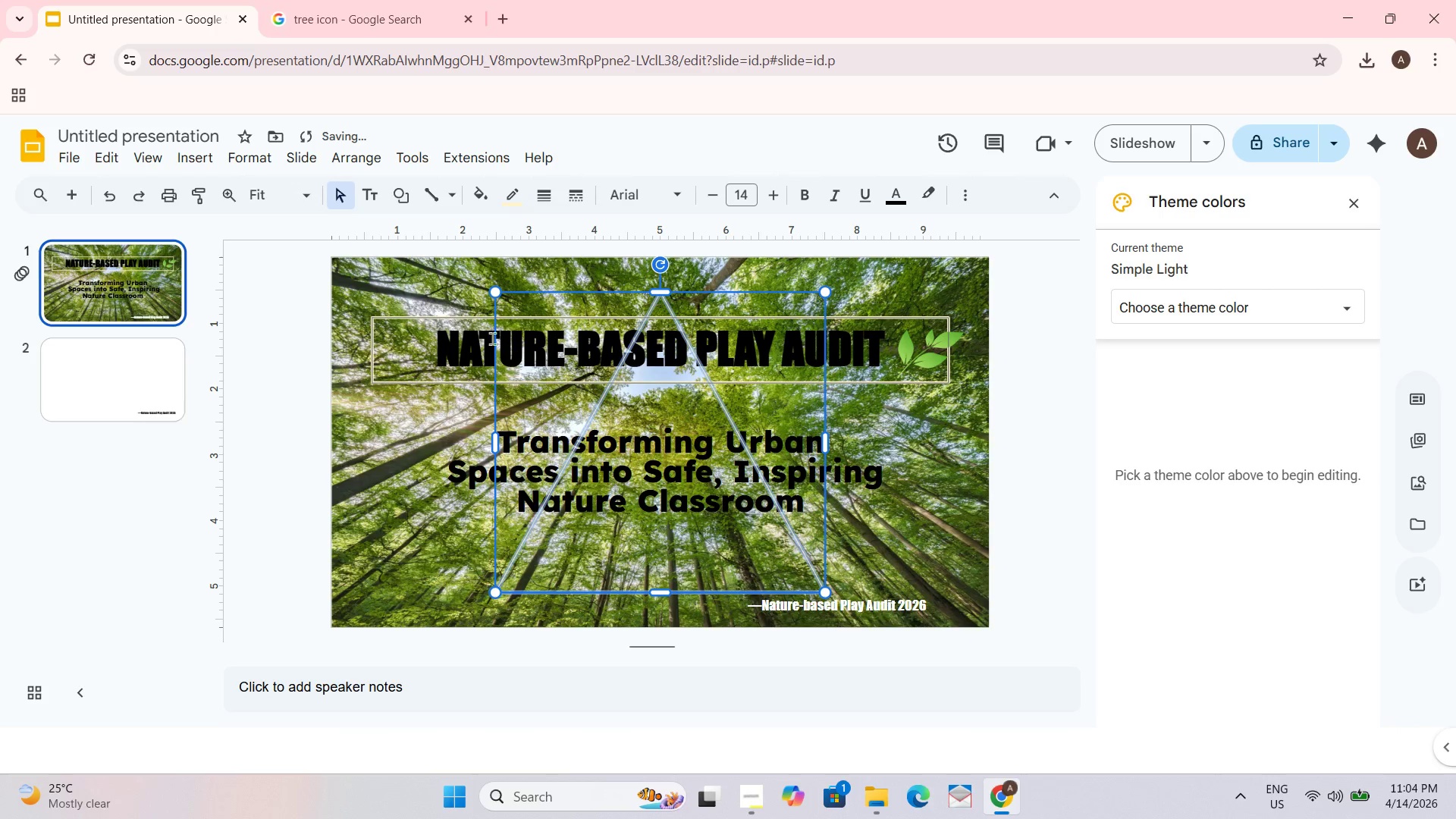 
left_click([550, 180])
 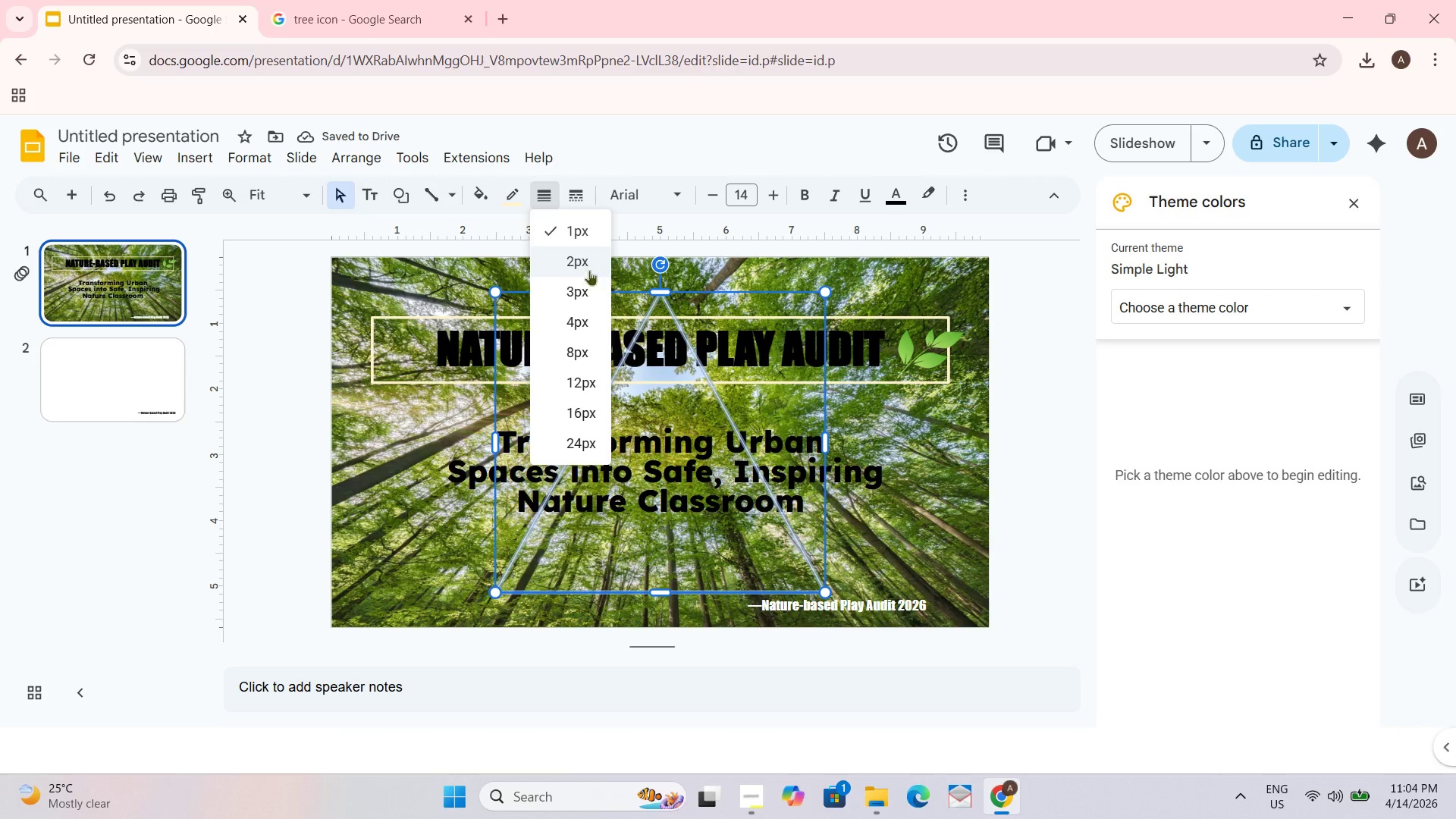 
left_click([580, 317])
 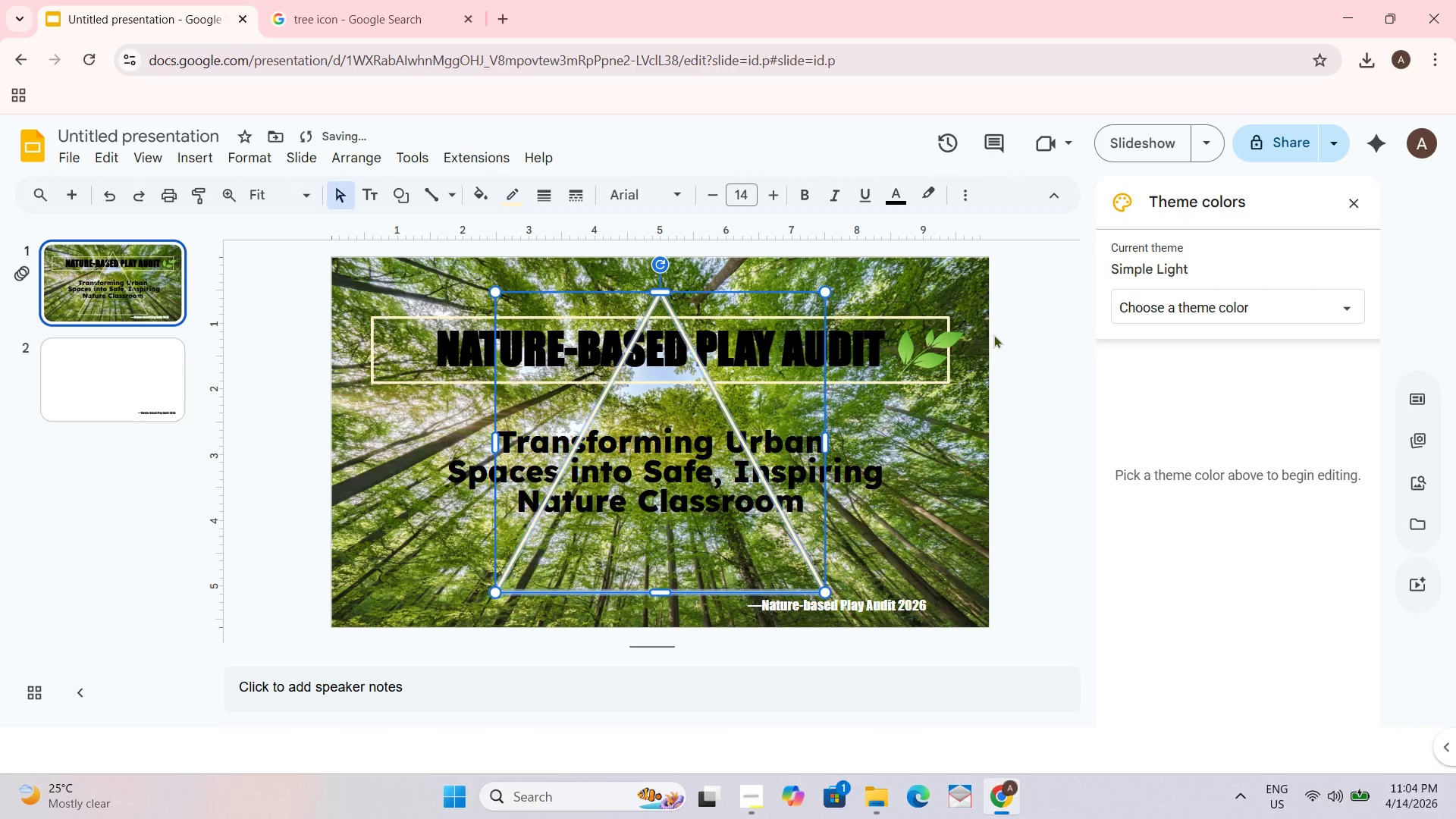 
left_click([1029, 337])
 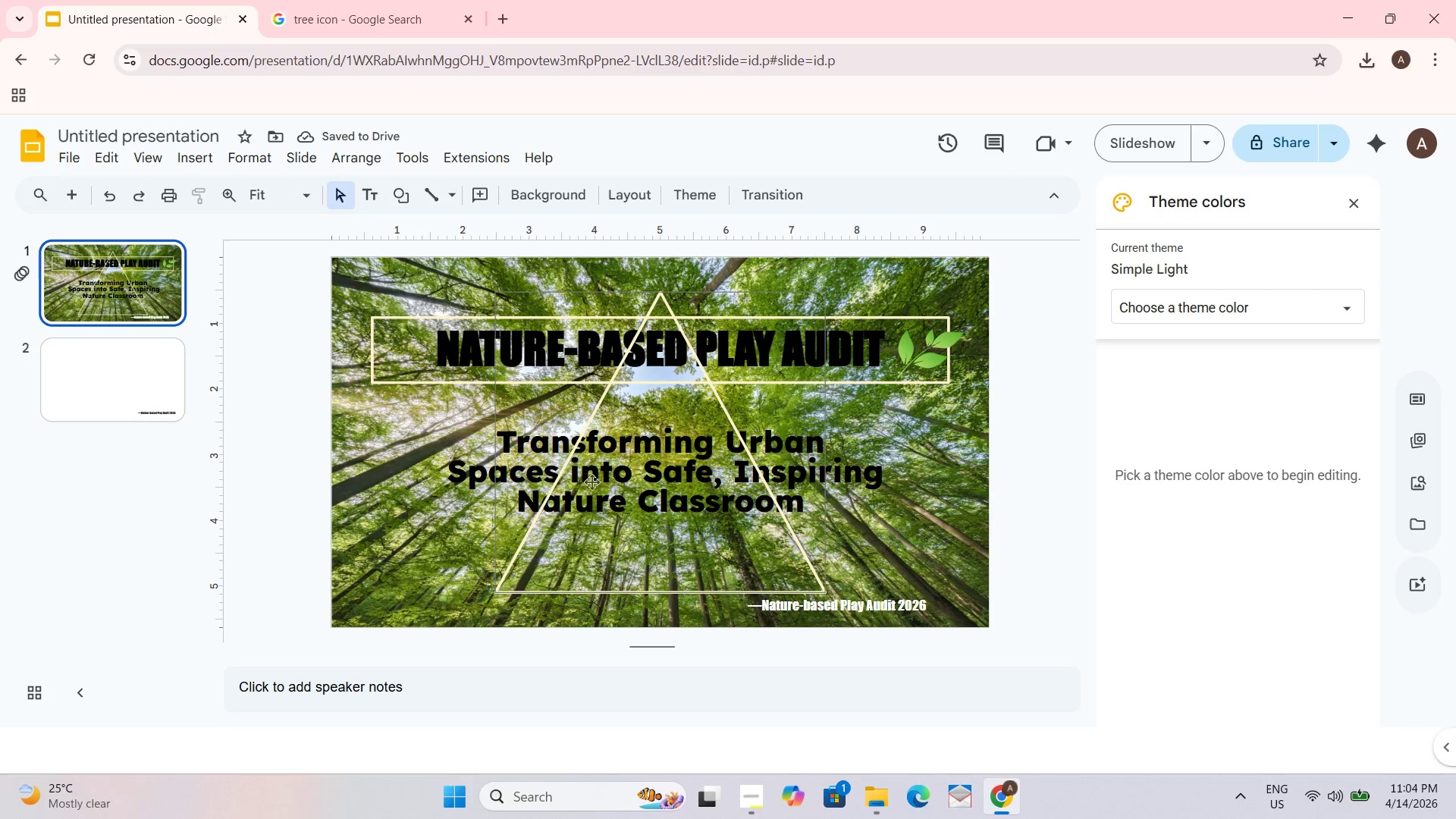 
left_click_drag(start_coordinate=[491, 592], to_coordinate=[491, 597])
 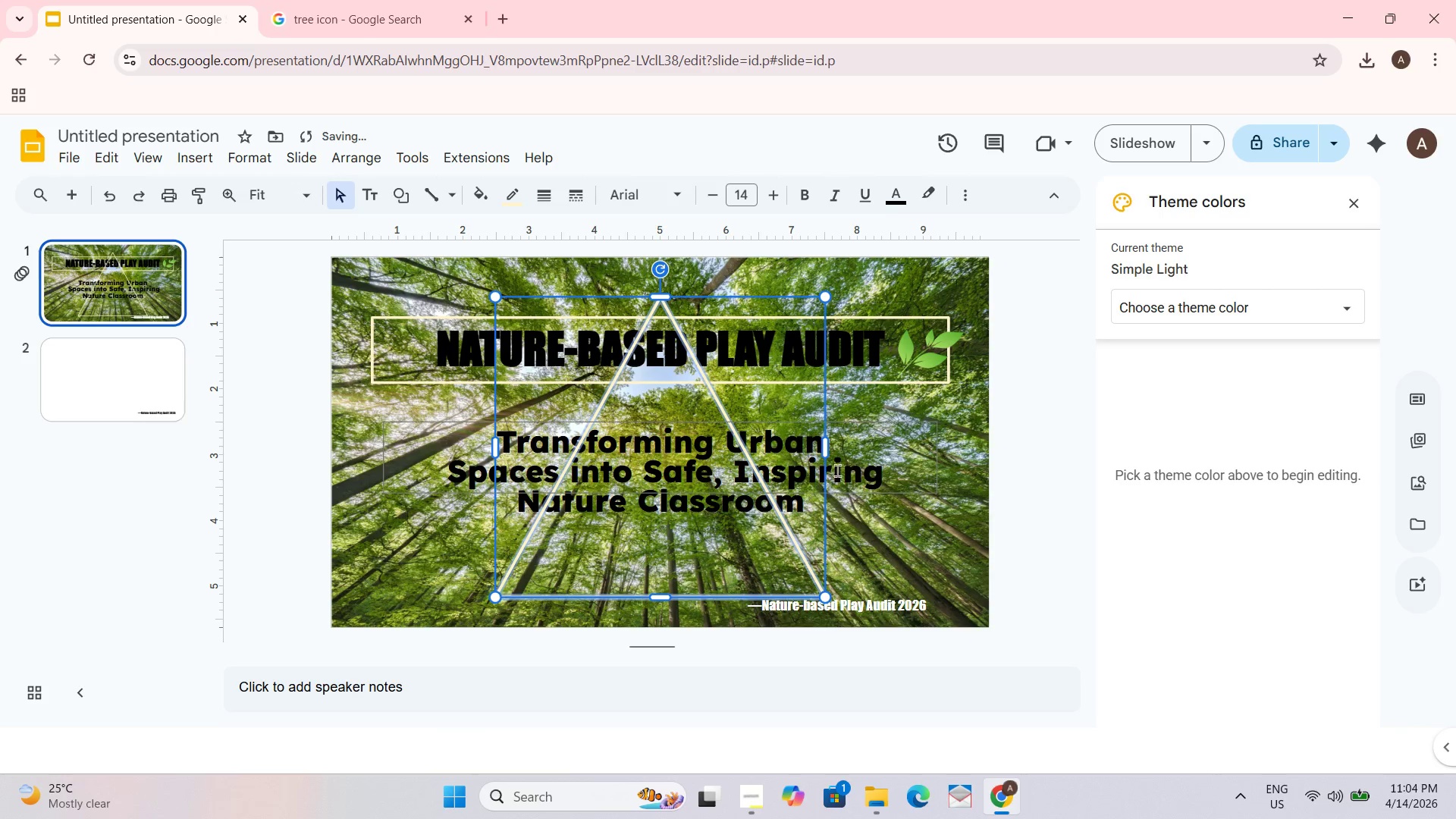 
left_click_drag(start_coordinate=[824, 449], to_coordinate=[862, 447])
 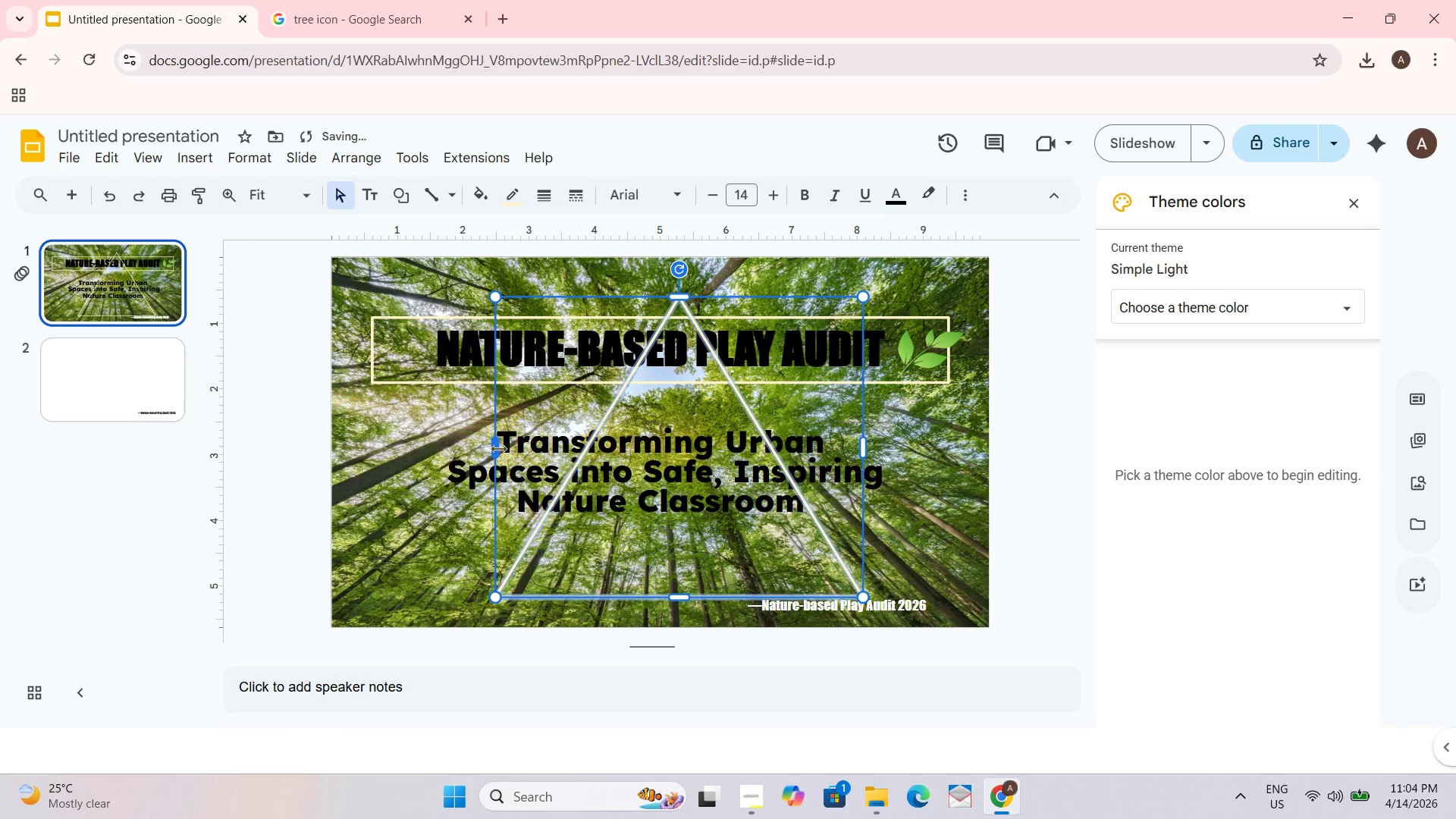 
left_click_drag(start_coordinate=[495, 448], to_coordinate=[433, 447])
 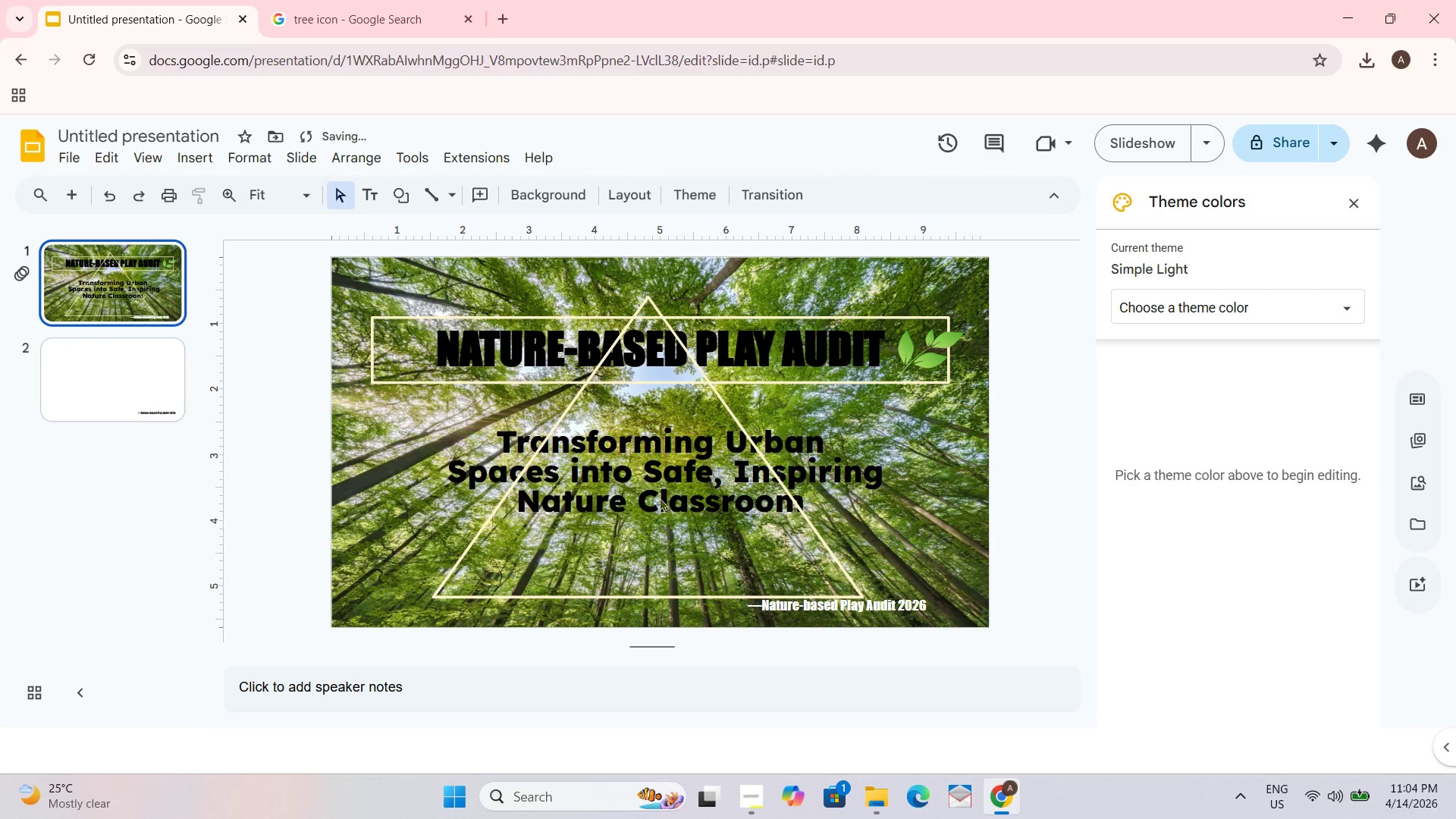 
left_click([652, 307])
 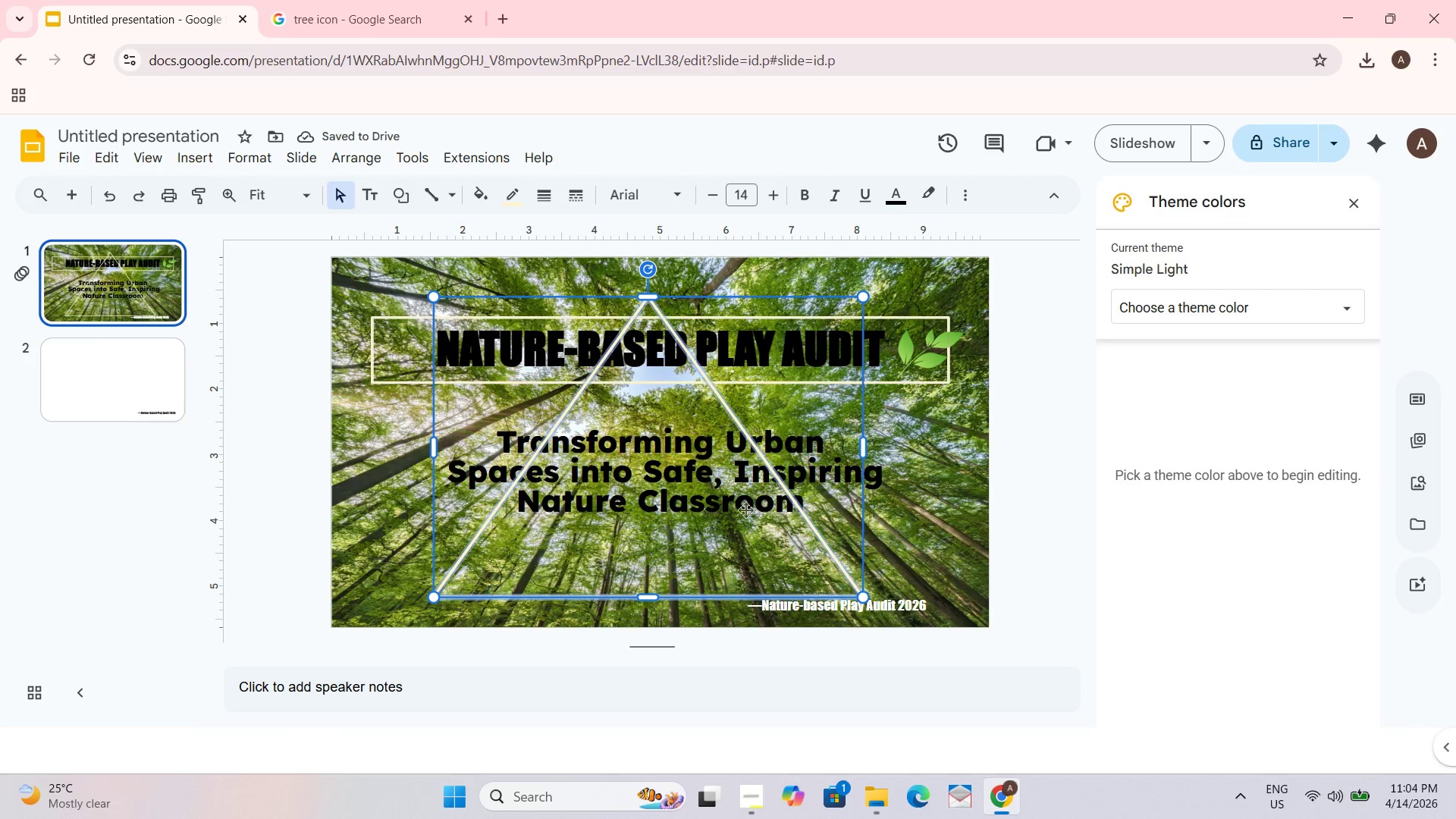 
left_click_drag(start_coordinate=[754, 544], to_coordinate=[764, 522])
 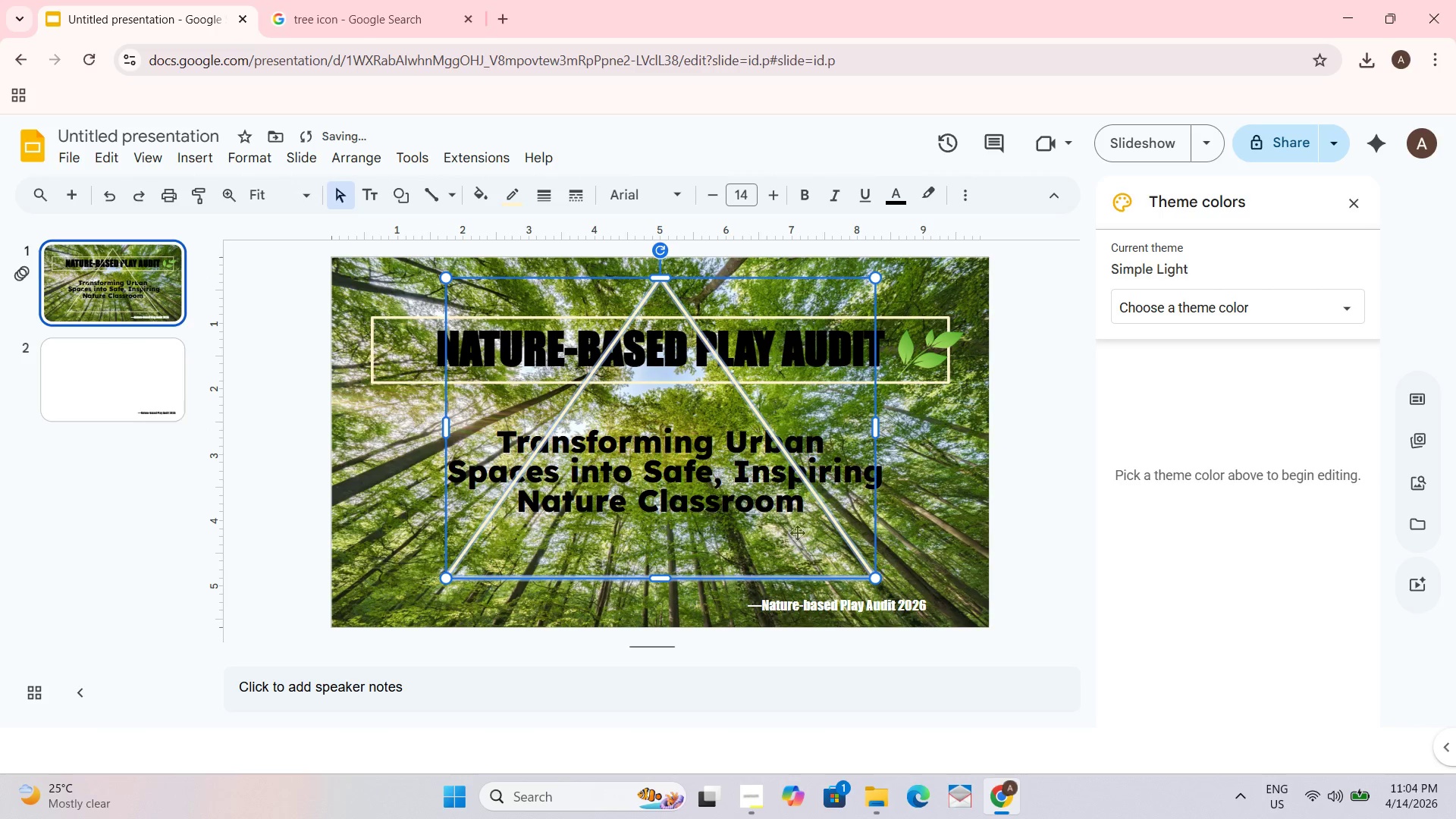 
left_click([1084, 470])
 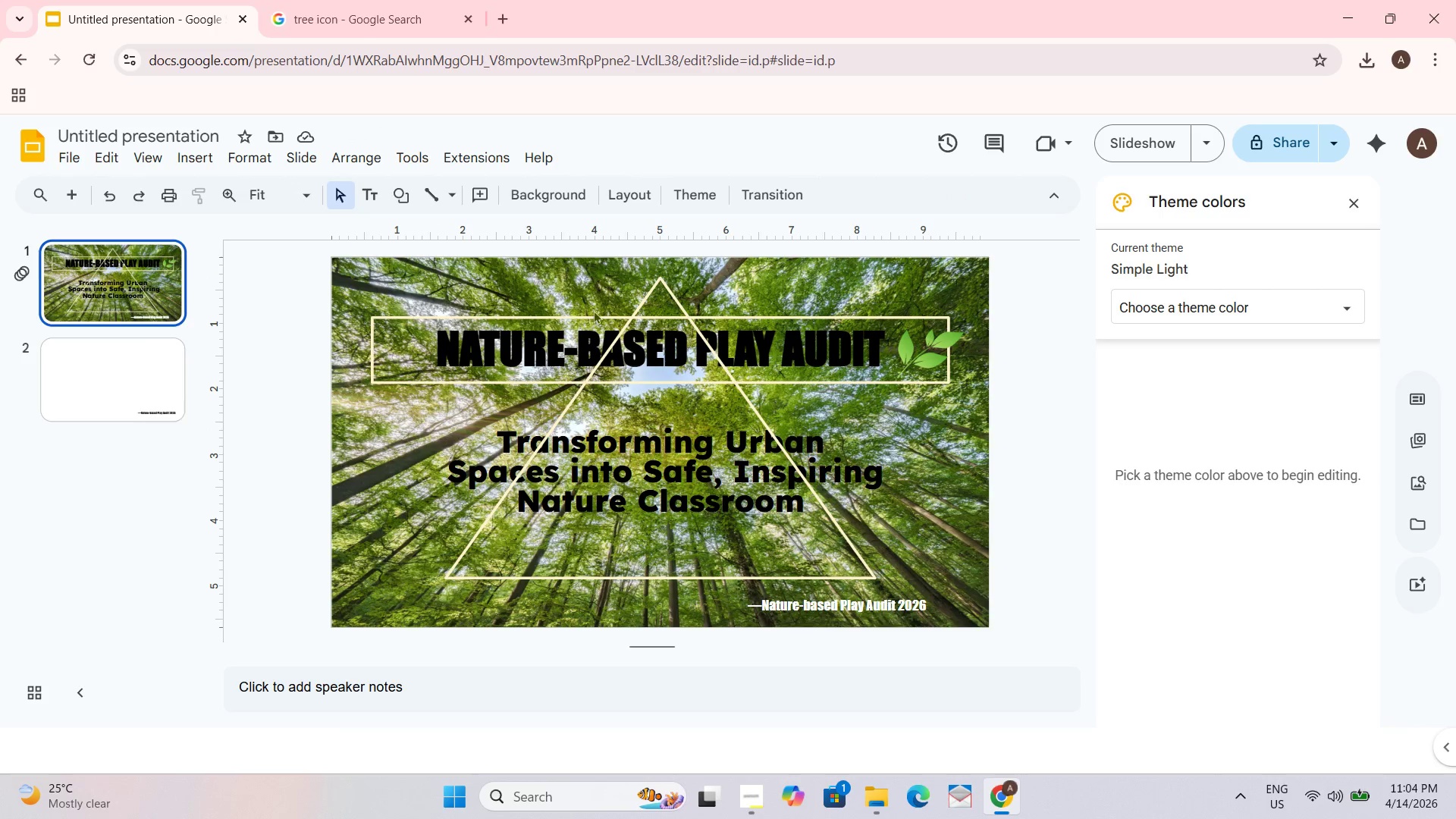 
wait(10.05)
 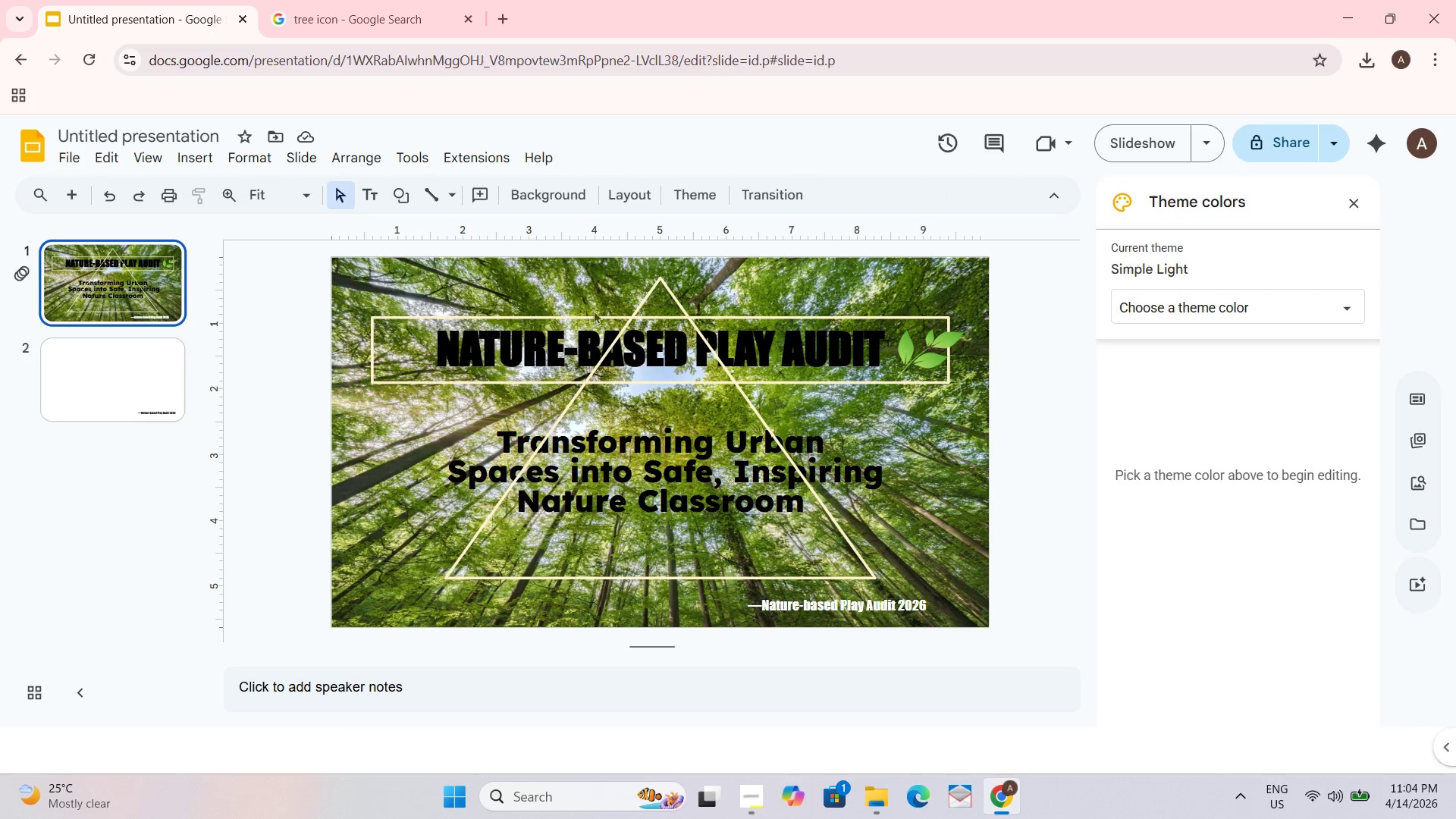 
left_click([944, 522])
 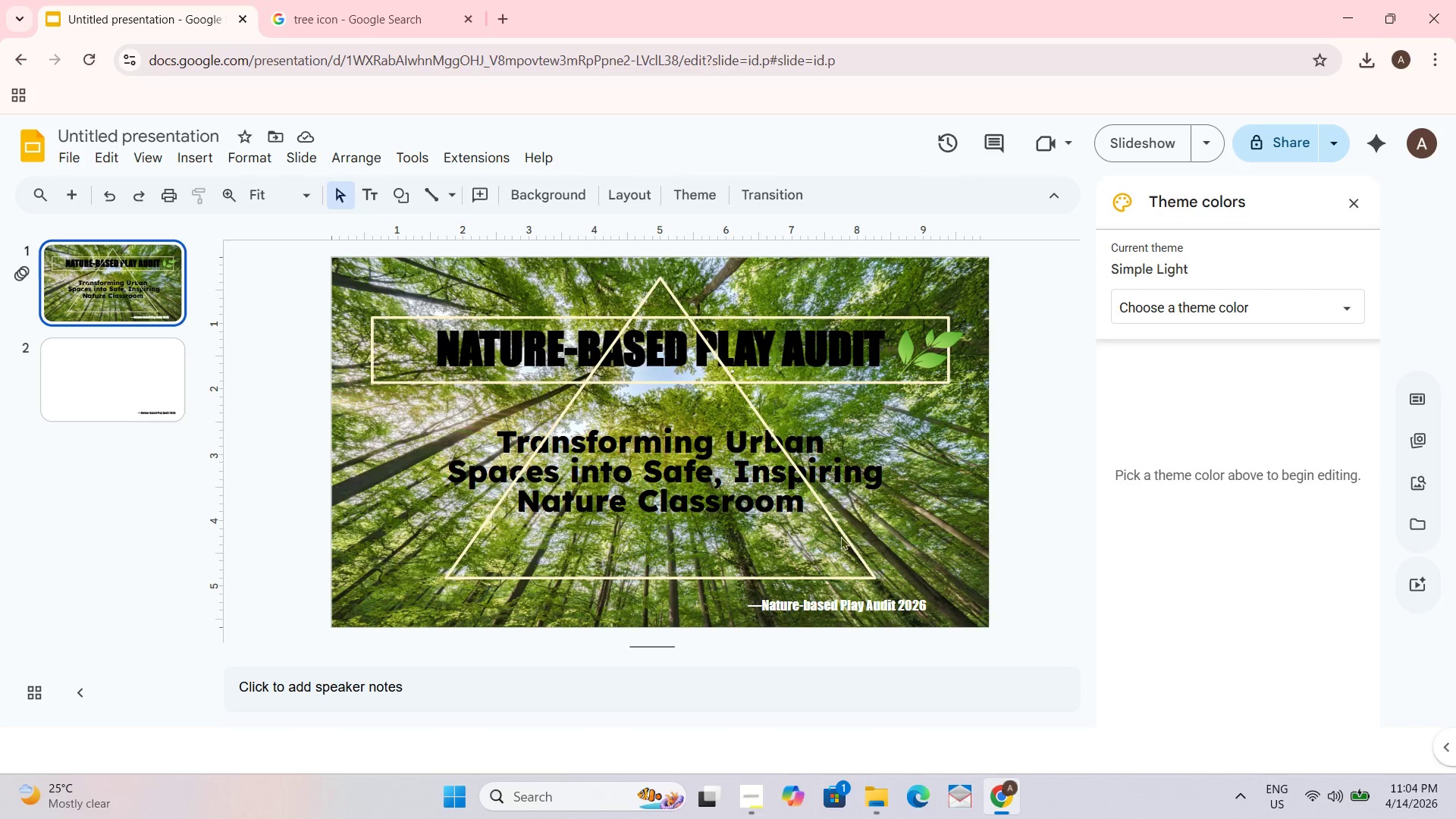 
left_click([840, 535])
 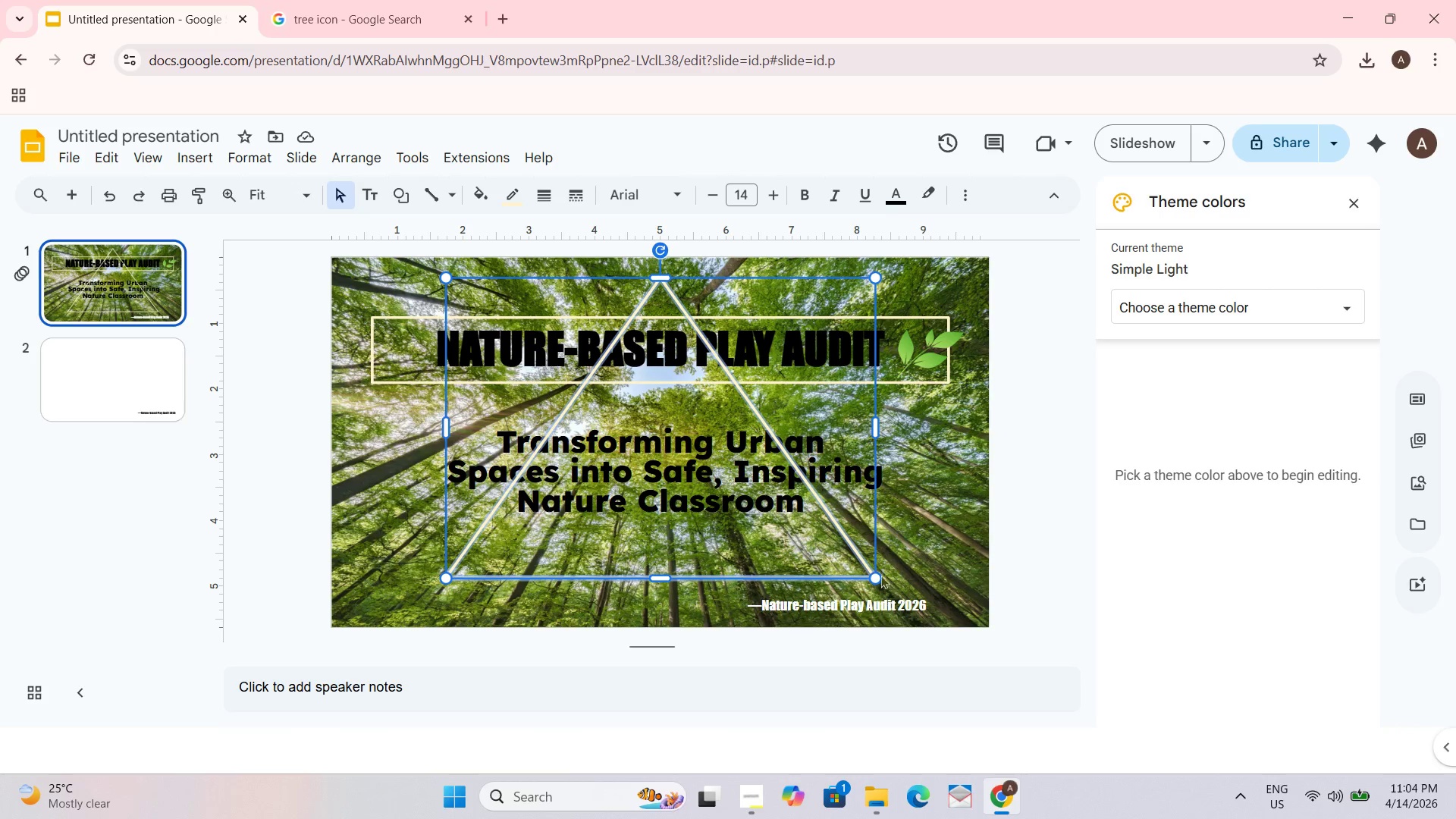 
left_click_drag(start_coordinate=[877, 575], to_coordinate=[968, 569])
 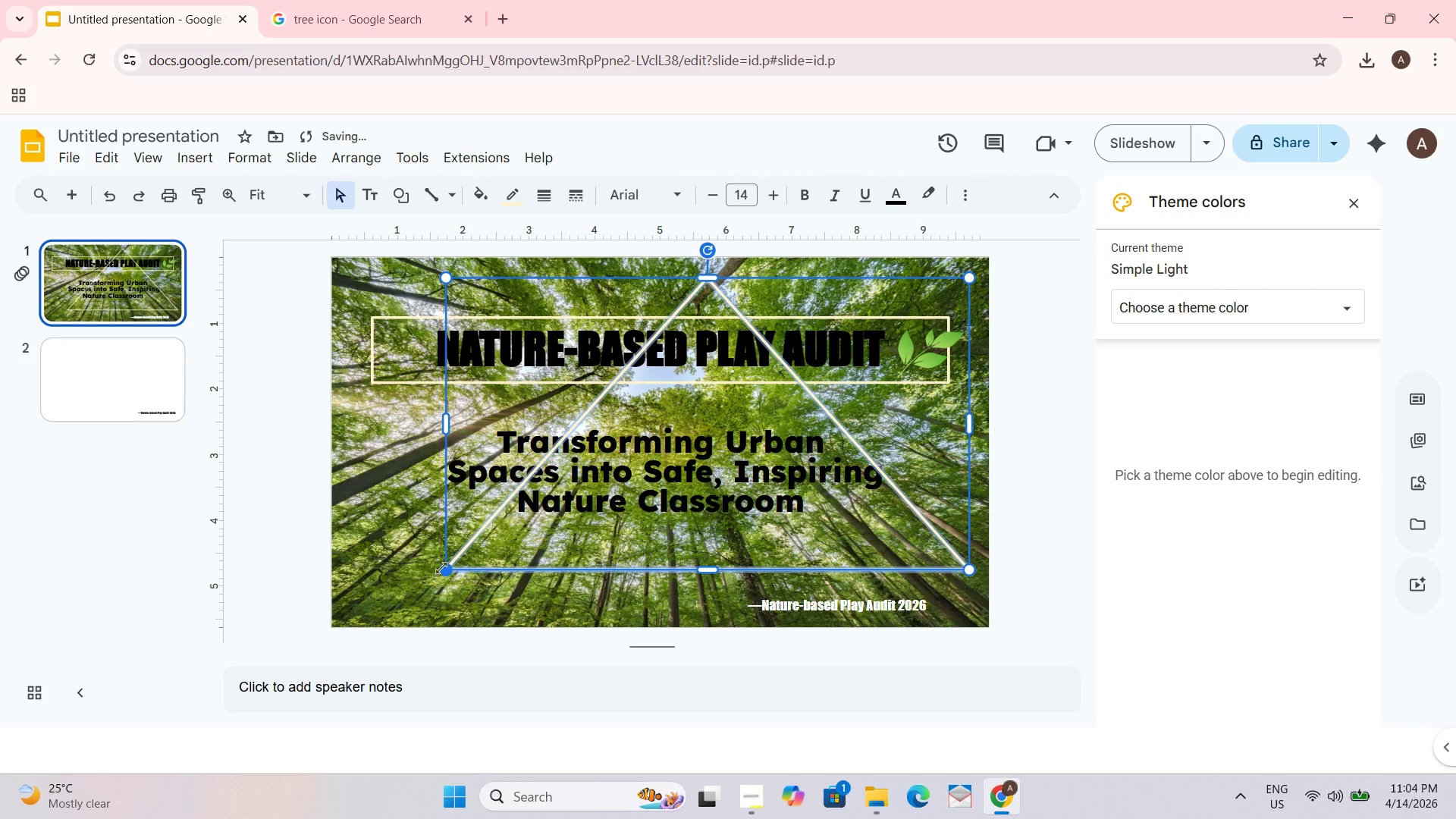 
left_click_drag(start_coordinate=[446, 568], to_coordinate=[392, 570])
 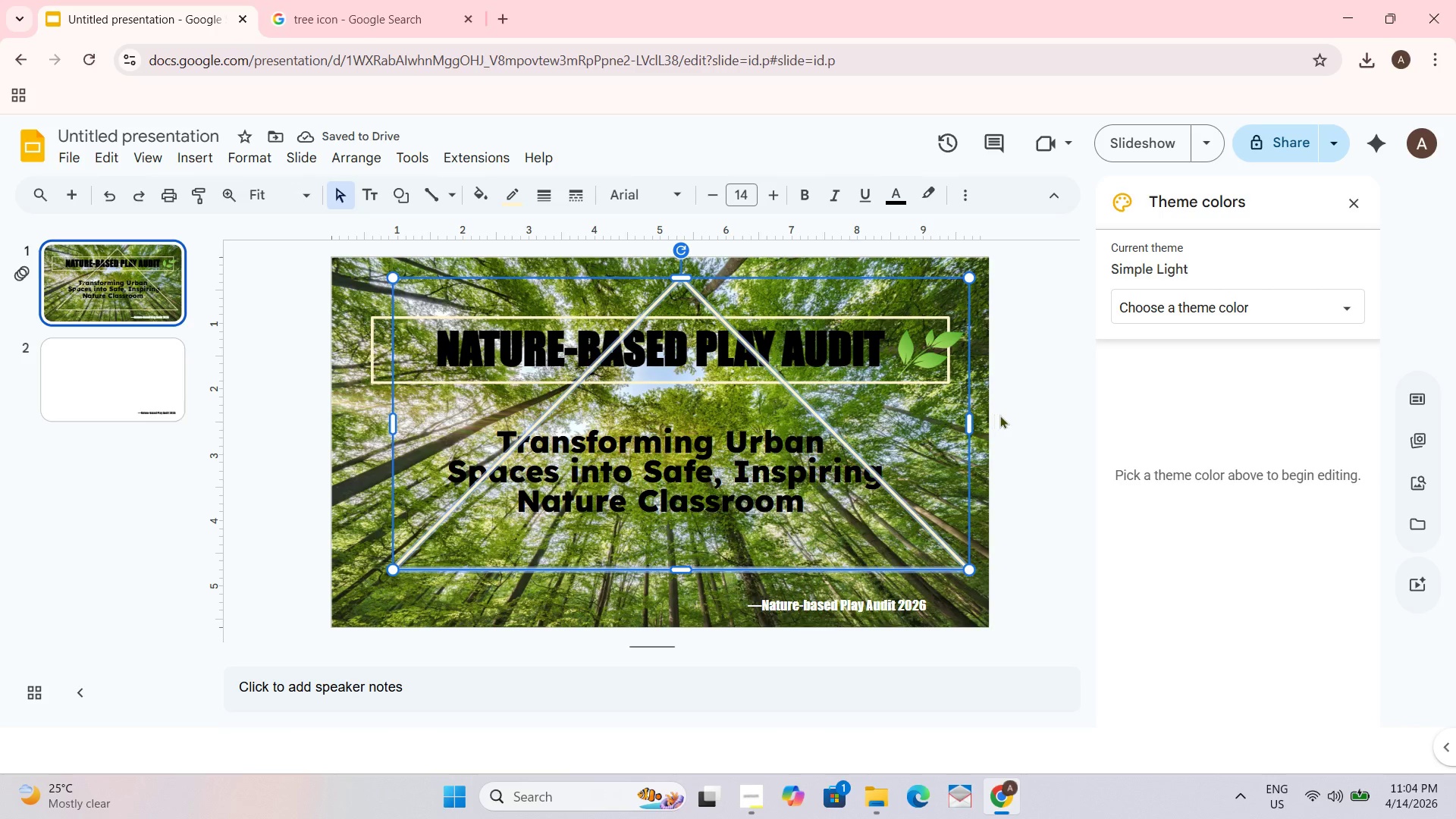 
left_click([762, 384])
 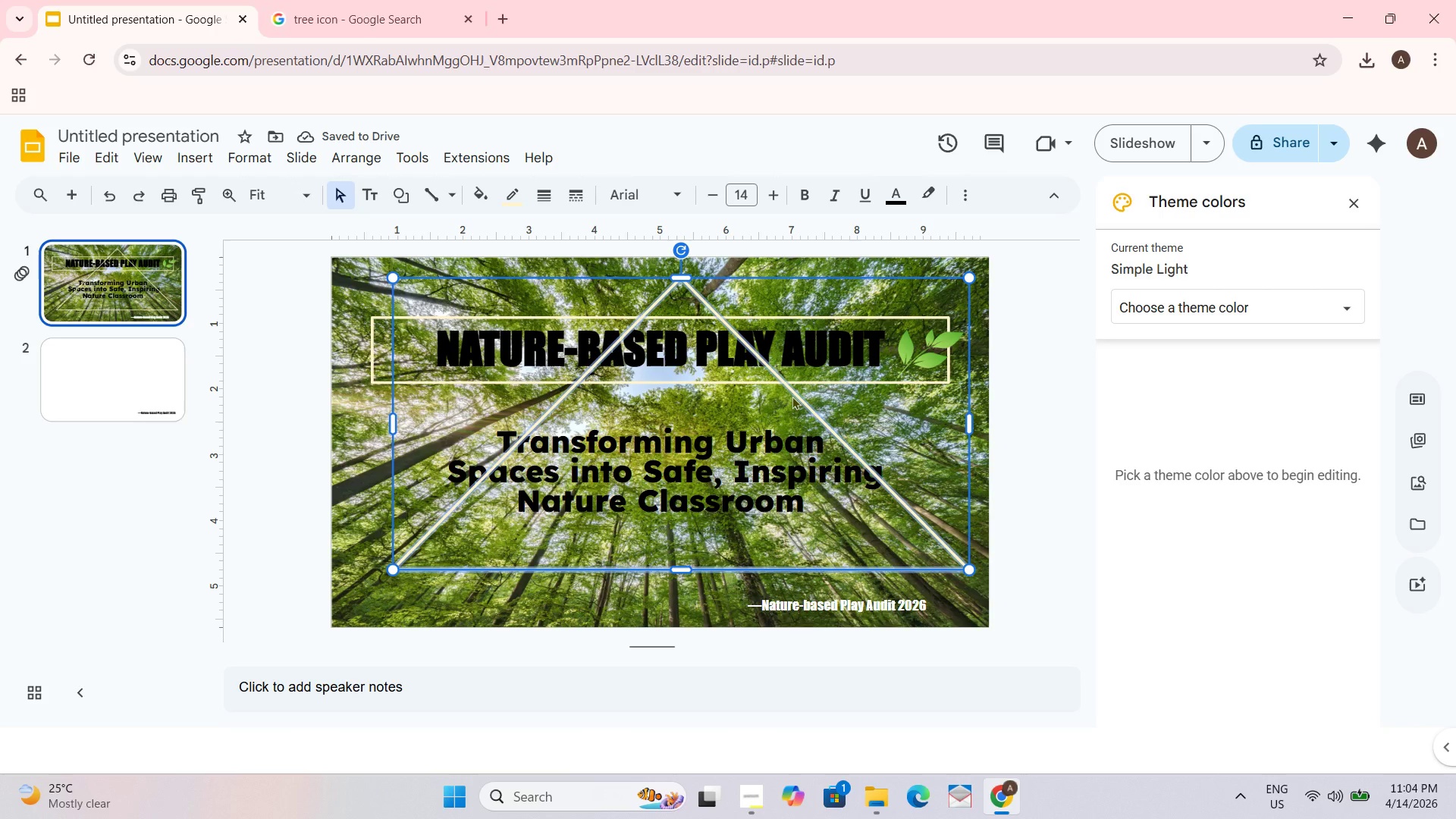 
left_click_drag(start_coordinate=[792, 396], to_coordinate=[773, 402])
 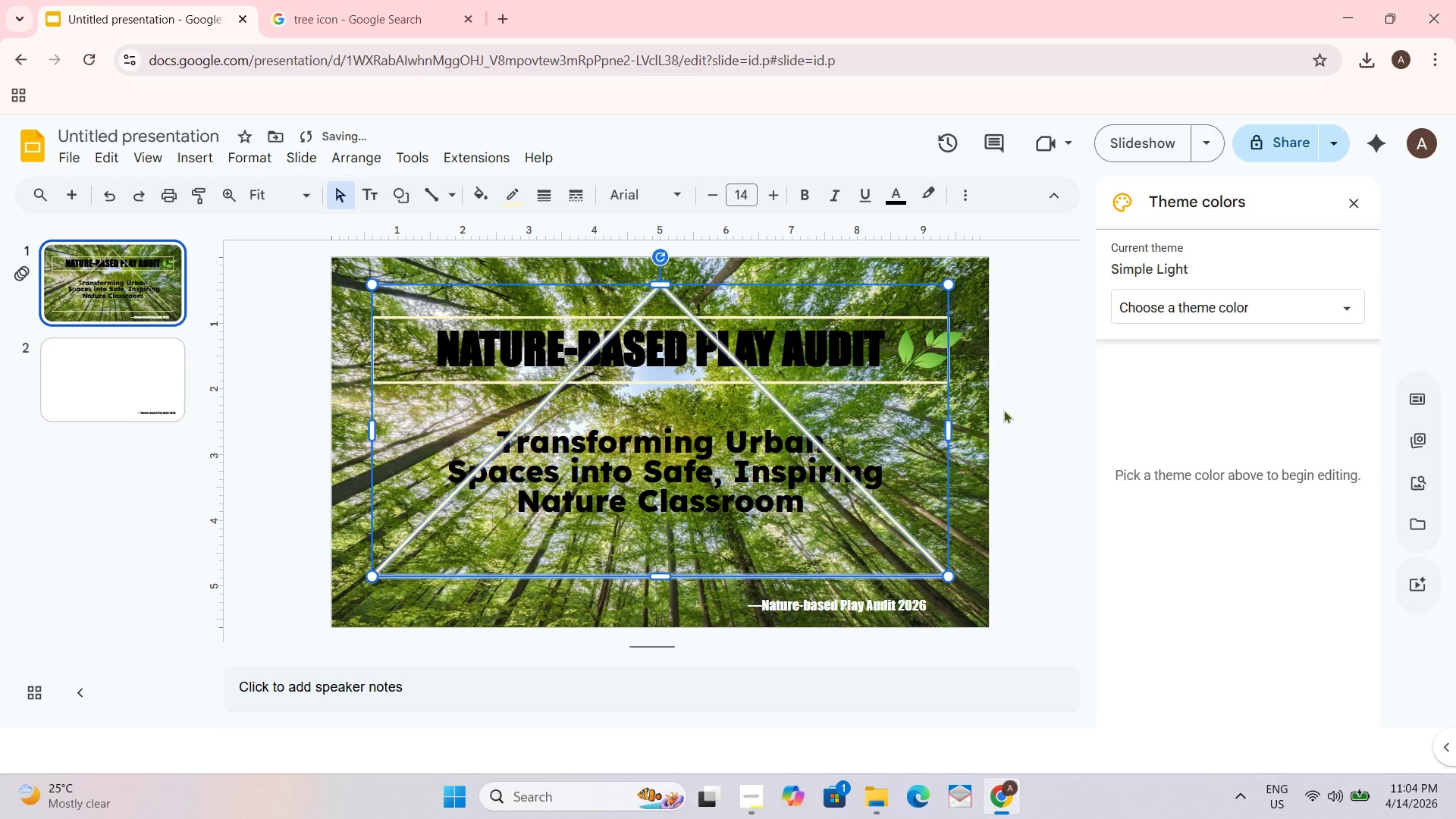 
left_click([1025, 410])
 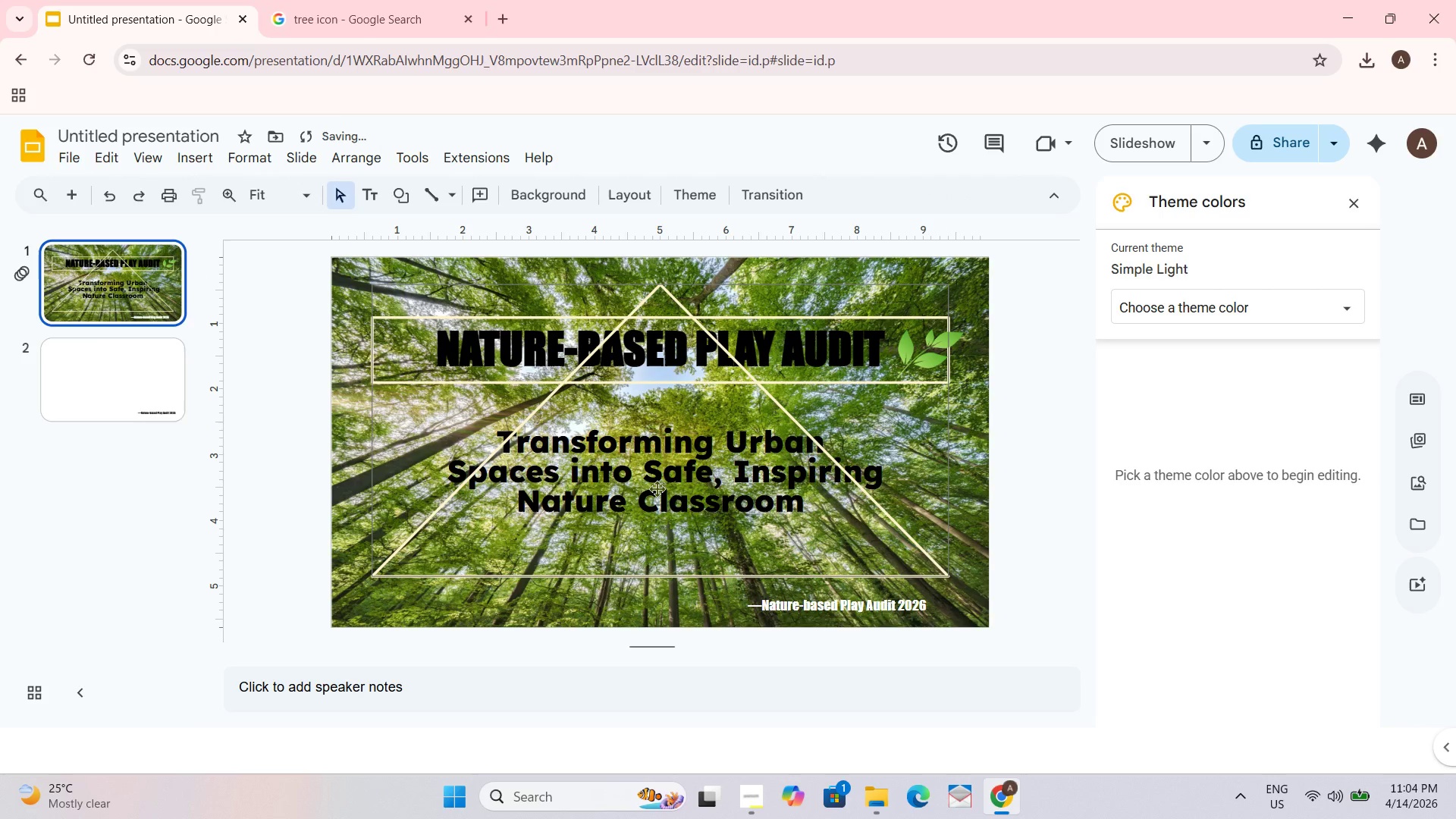 
left_click([657, 485])
 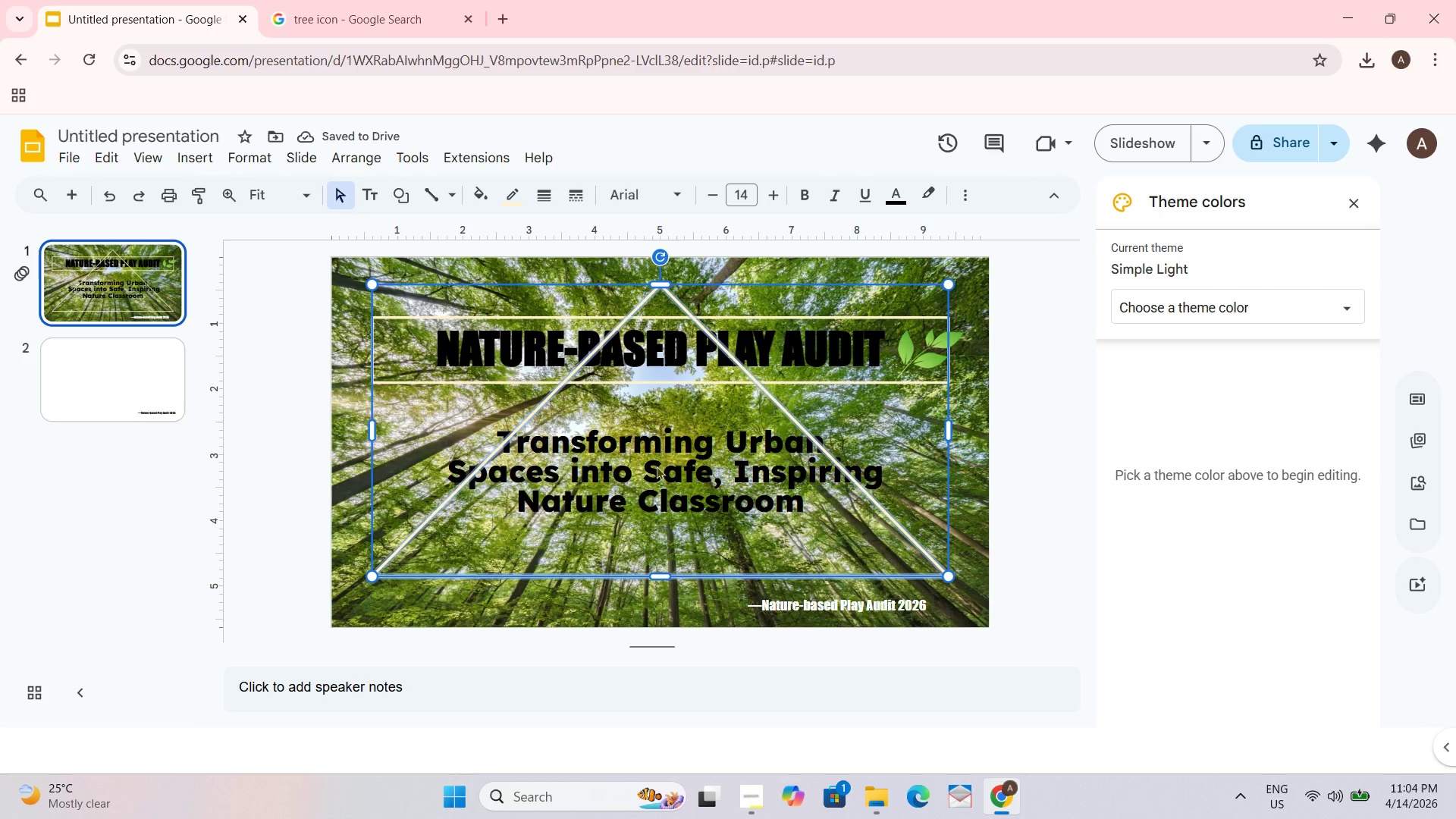 
left_click([656, 464])
 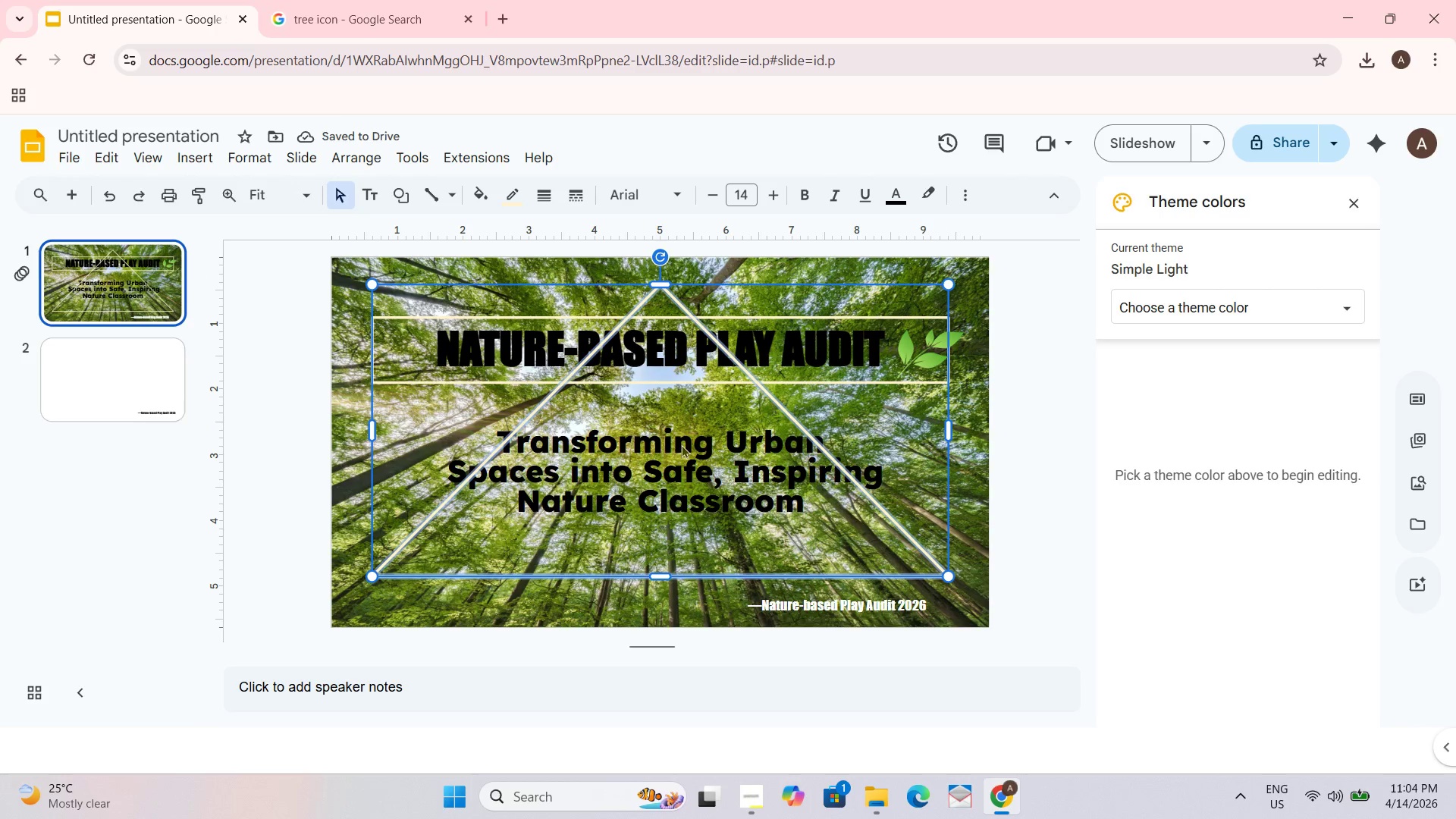 
left_click([681, 444])
 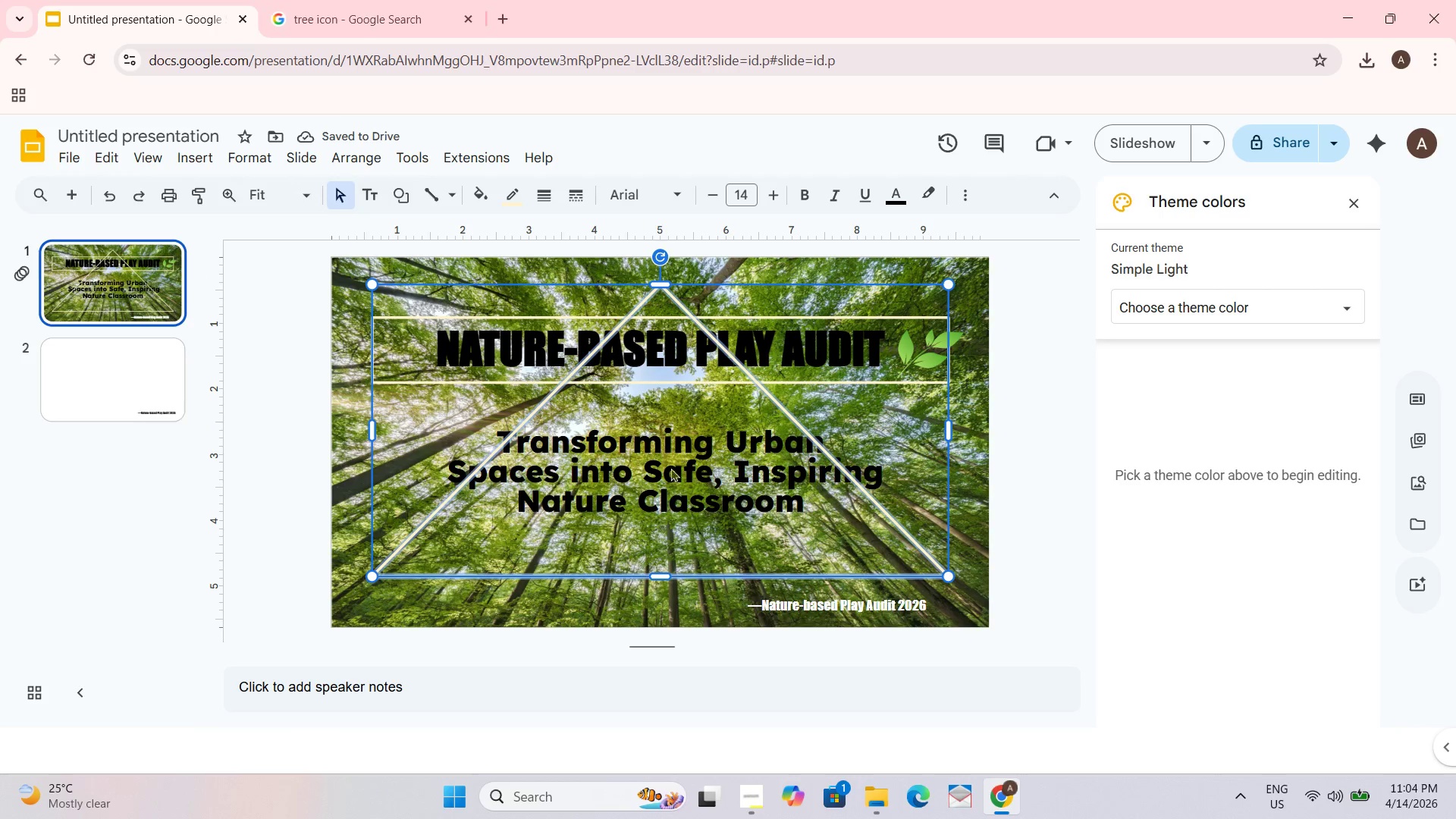 
left_click_drag(start_coordinate=[669, 473], to_coordinate=[669, 477])
 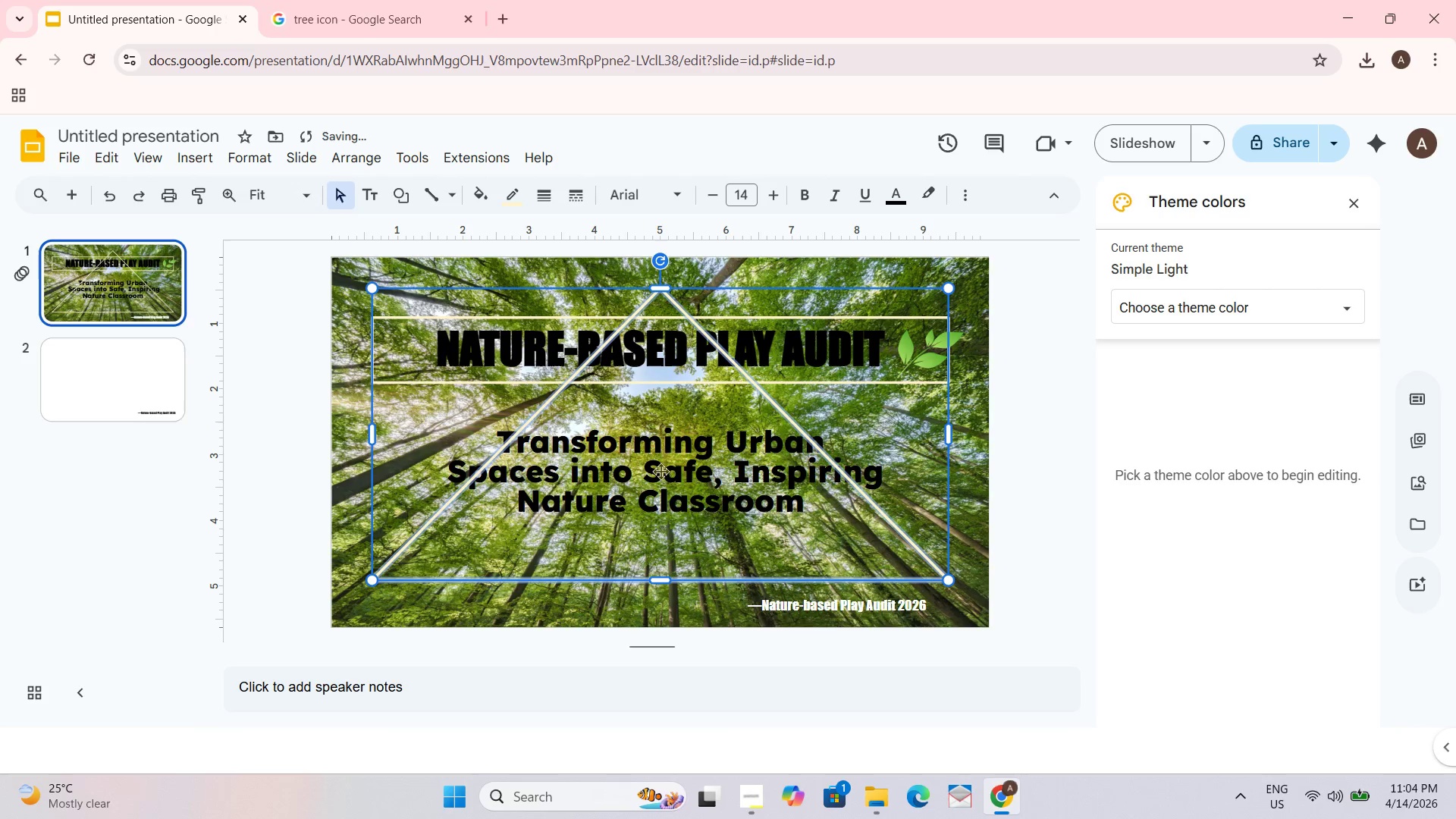 
left_click_drag(start_coordinate=[684, 473], to_coordinate=[688, 463])
 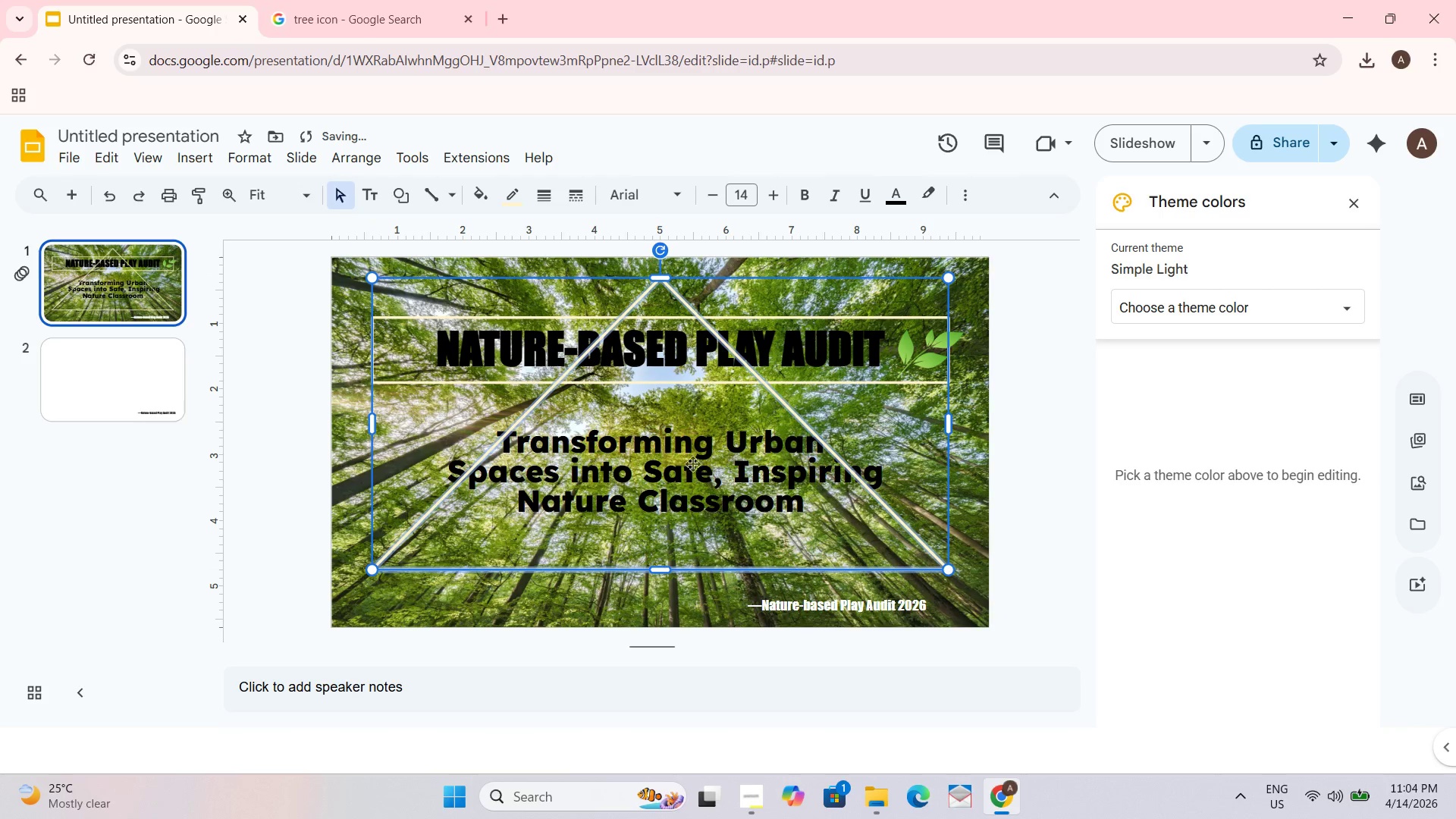 
left_click_drag(start_coordinate=[687, 465], to_coordinate=[690, 470])
 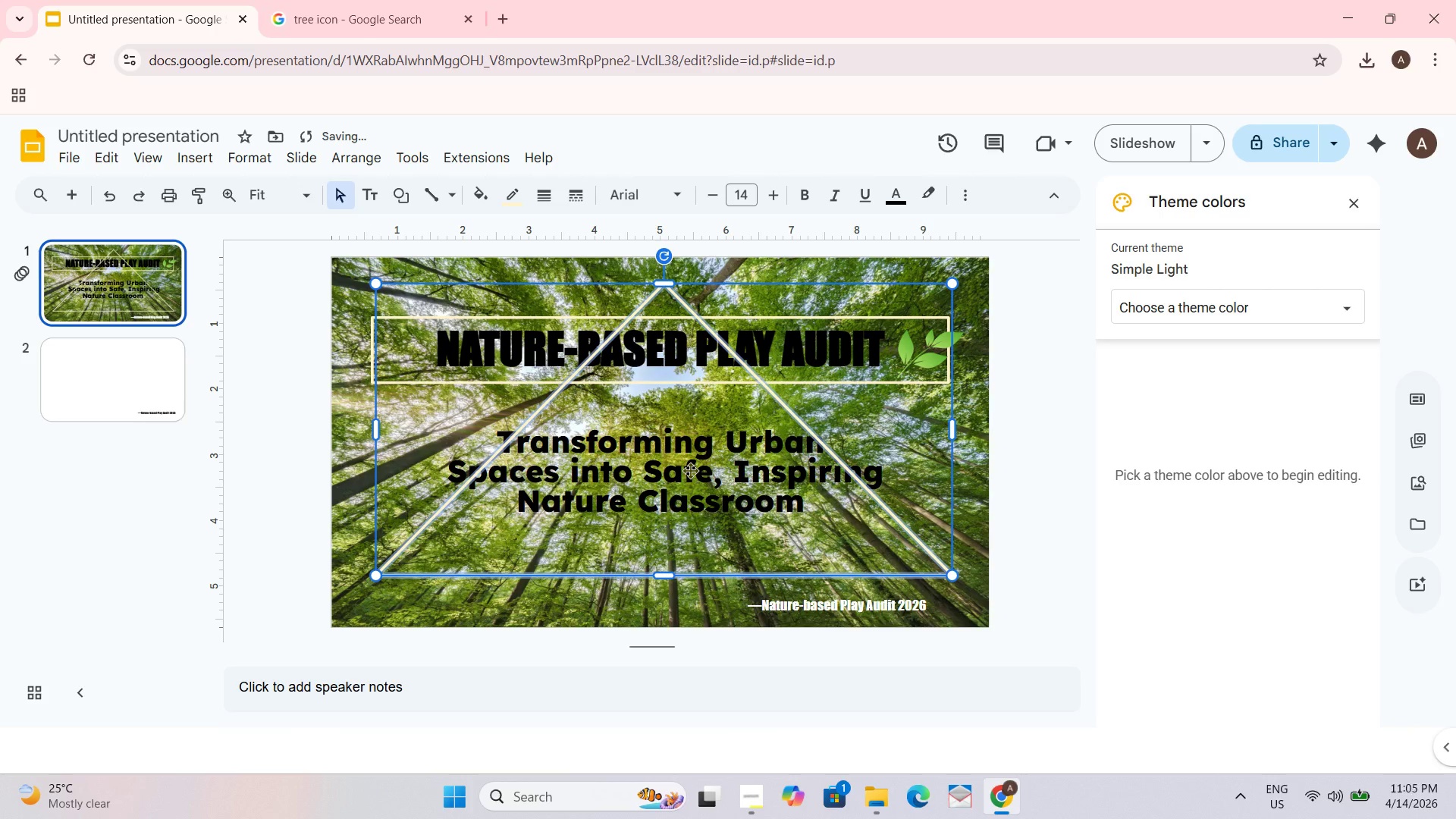 
left_click_drag(start_coordinate=[690, 470], to_coordinate=[686, 470])
 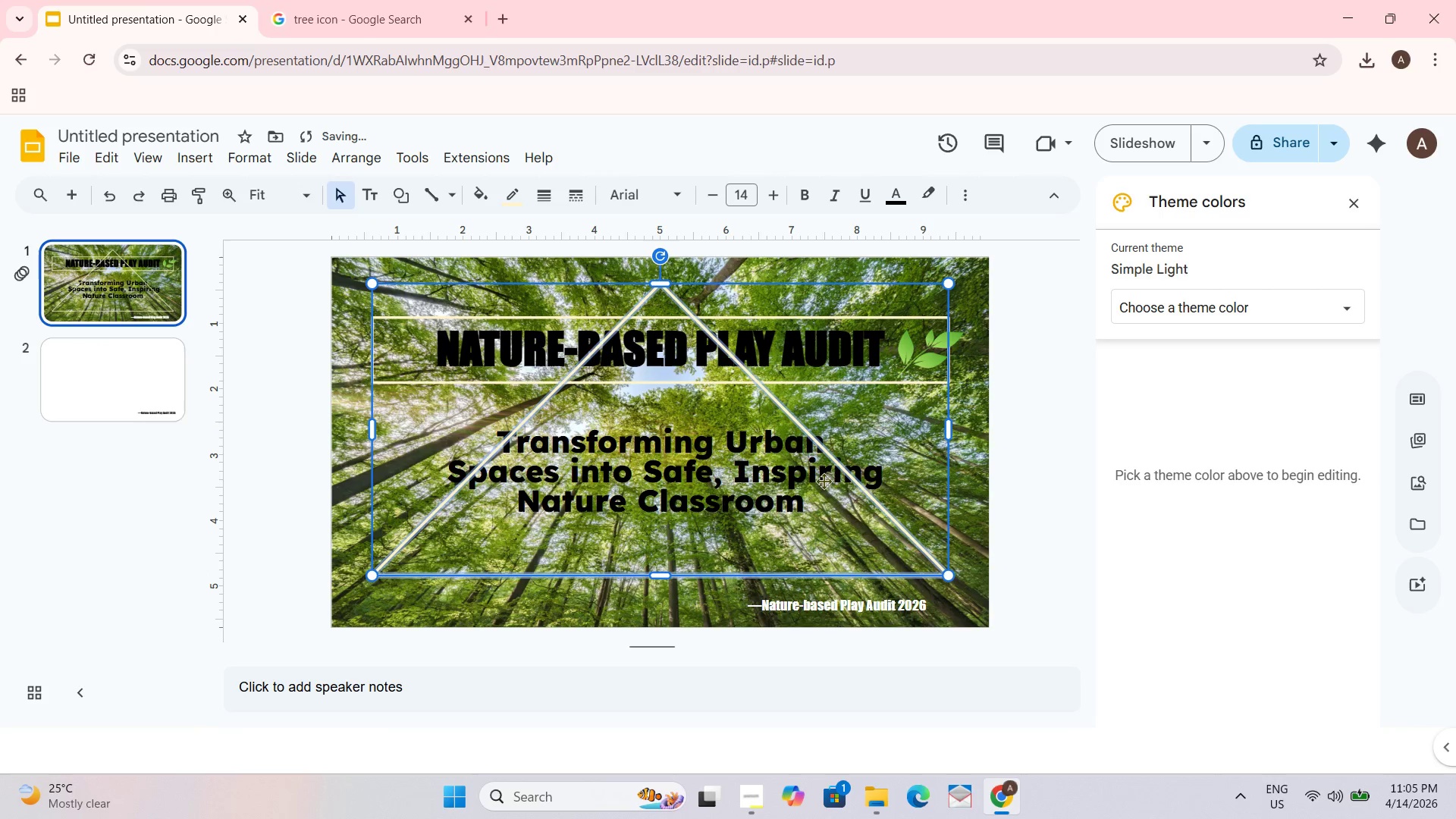 
left_click([720, 483])
 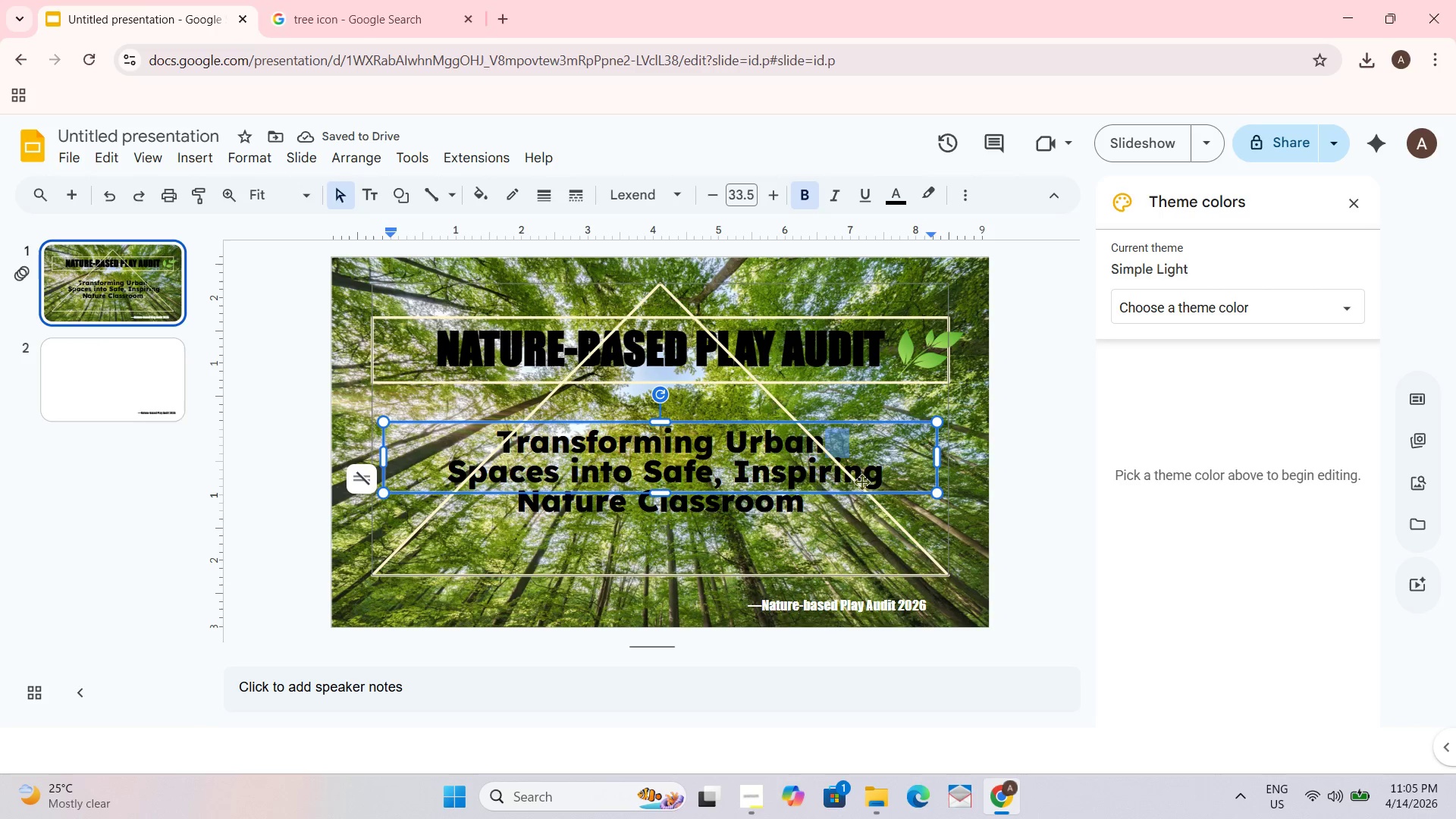 
left_click([934, 457])
 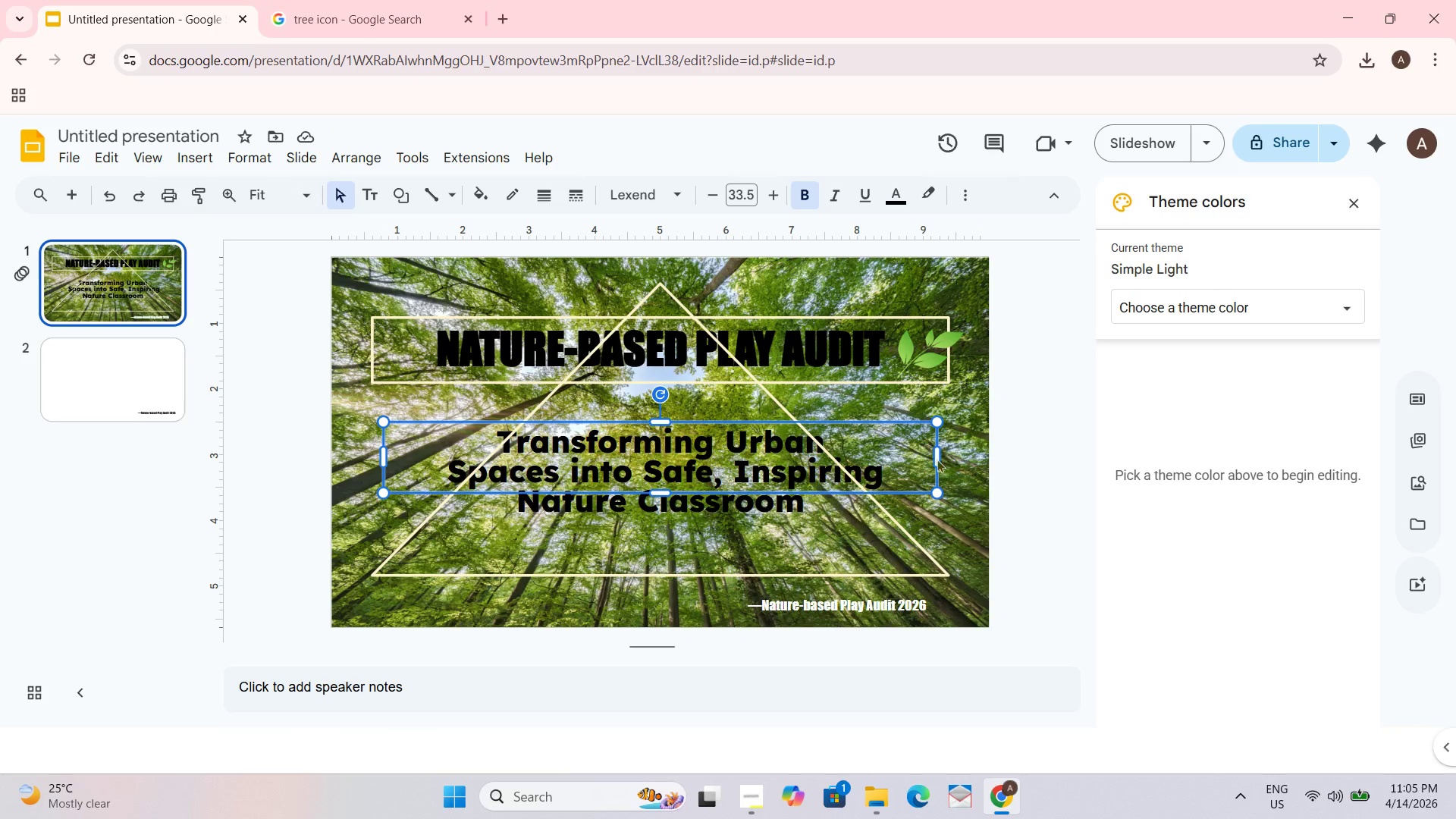 
left_click_drag(start_coordinate=[935, 458], to_coordinate=[841, 468])
 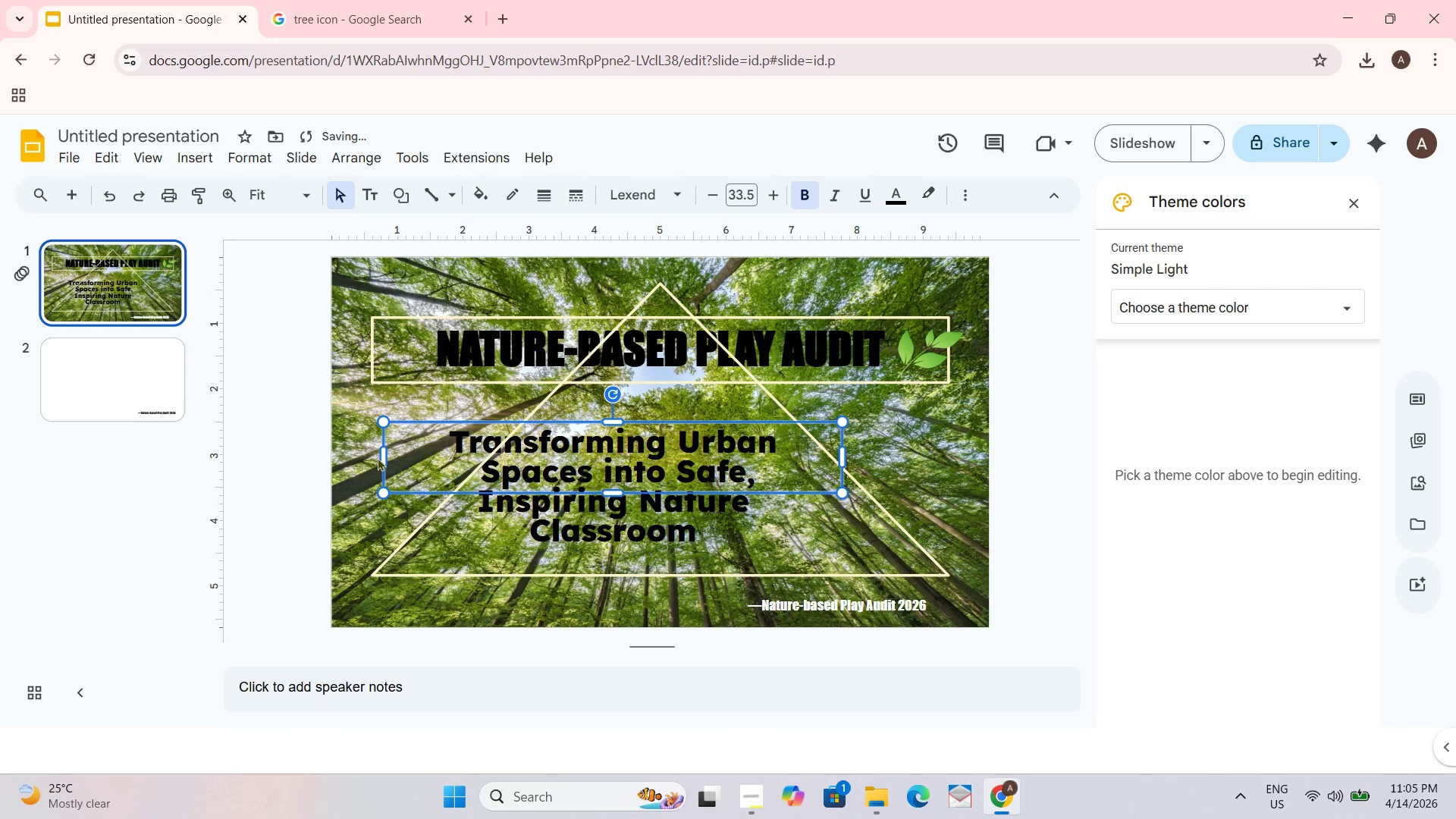 
left_click_drag(start_coordinate=[380, 456], to_coordinate=[400, 457])
 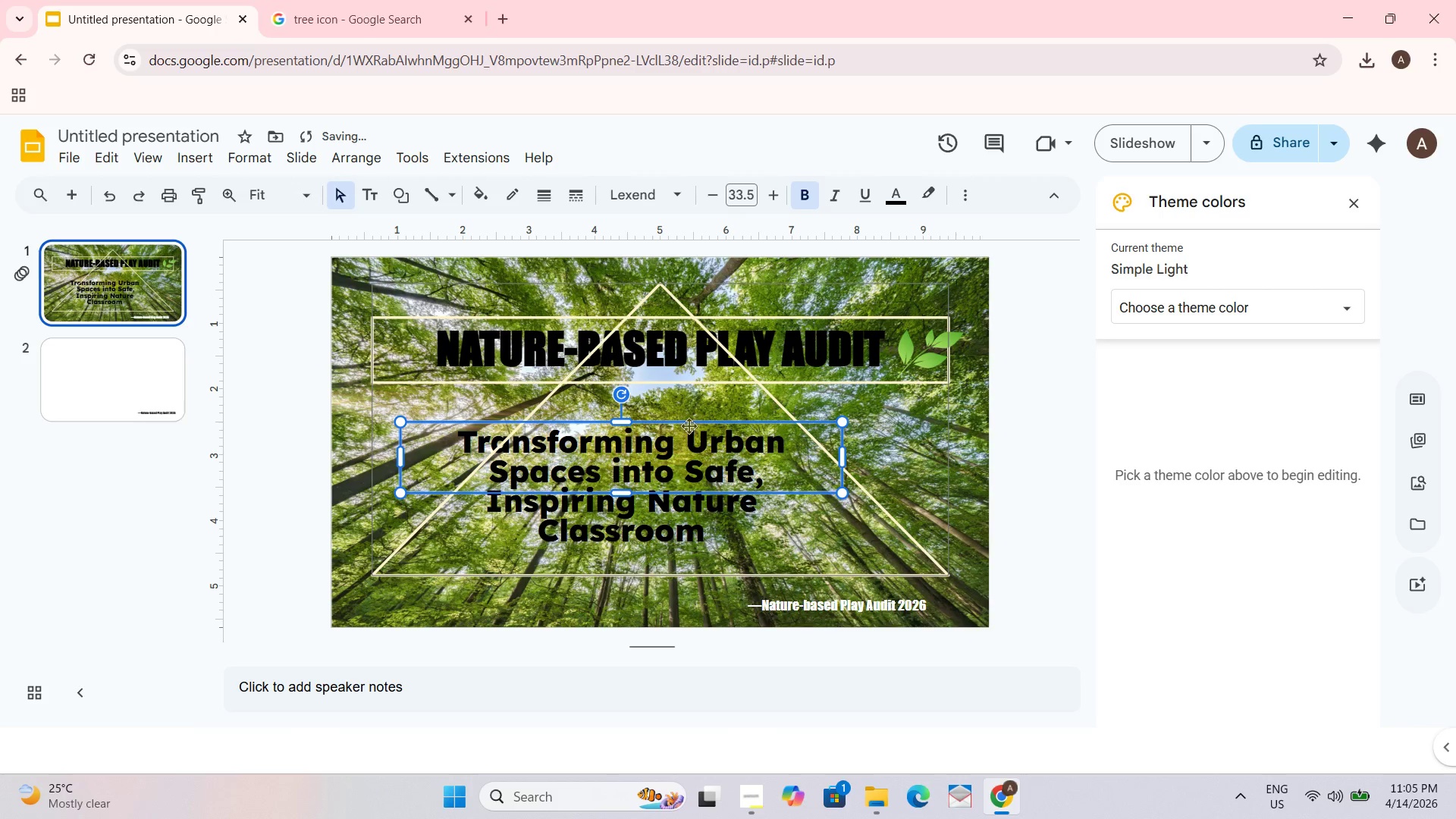 
left_click_drag(start_coordinate=[689, 423], to_coordinate=[695, 435])
 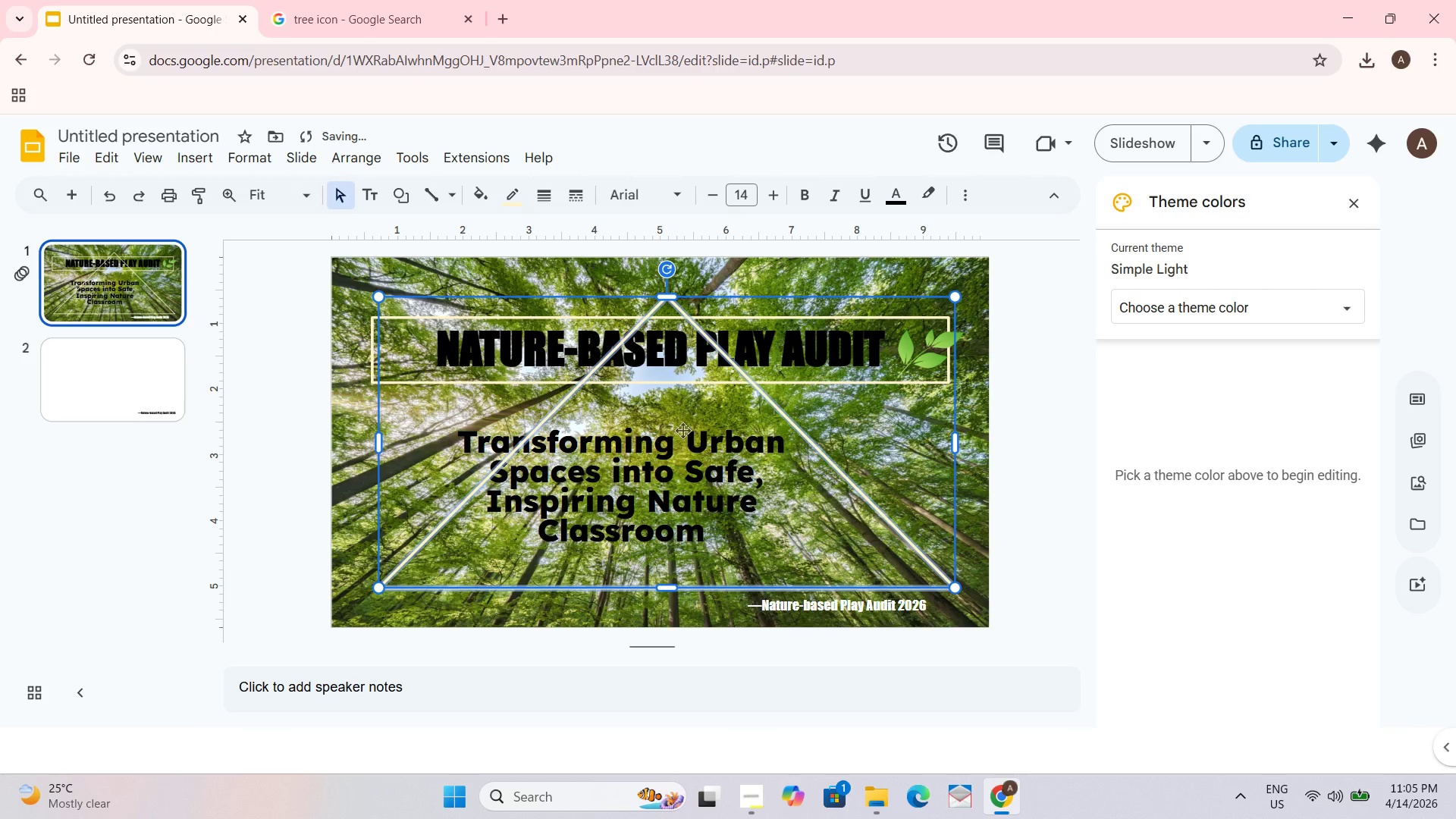 
key(Control+Z)
 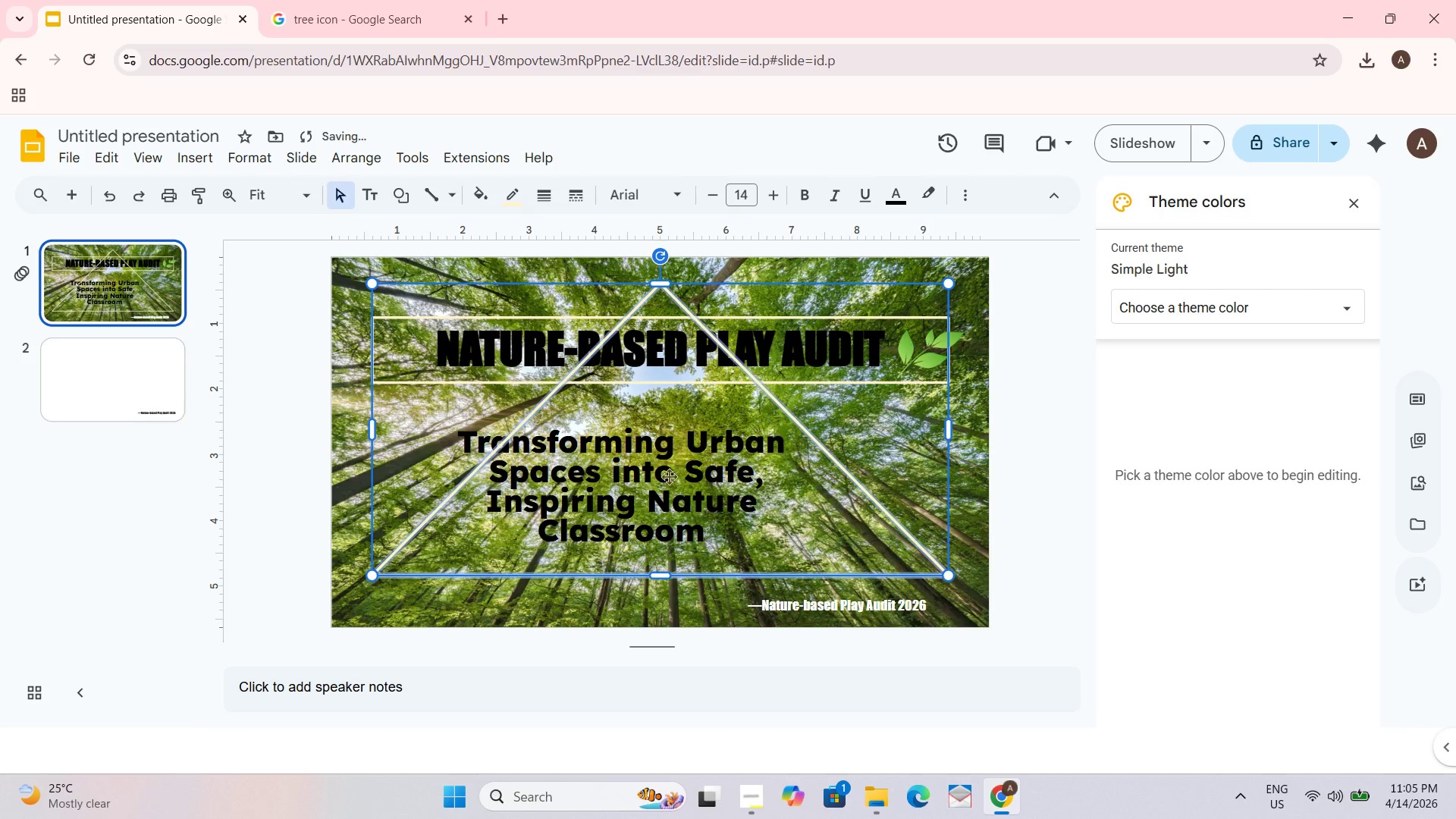 
double_click([642, 493])
 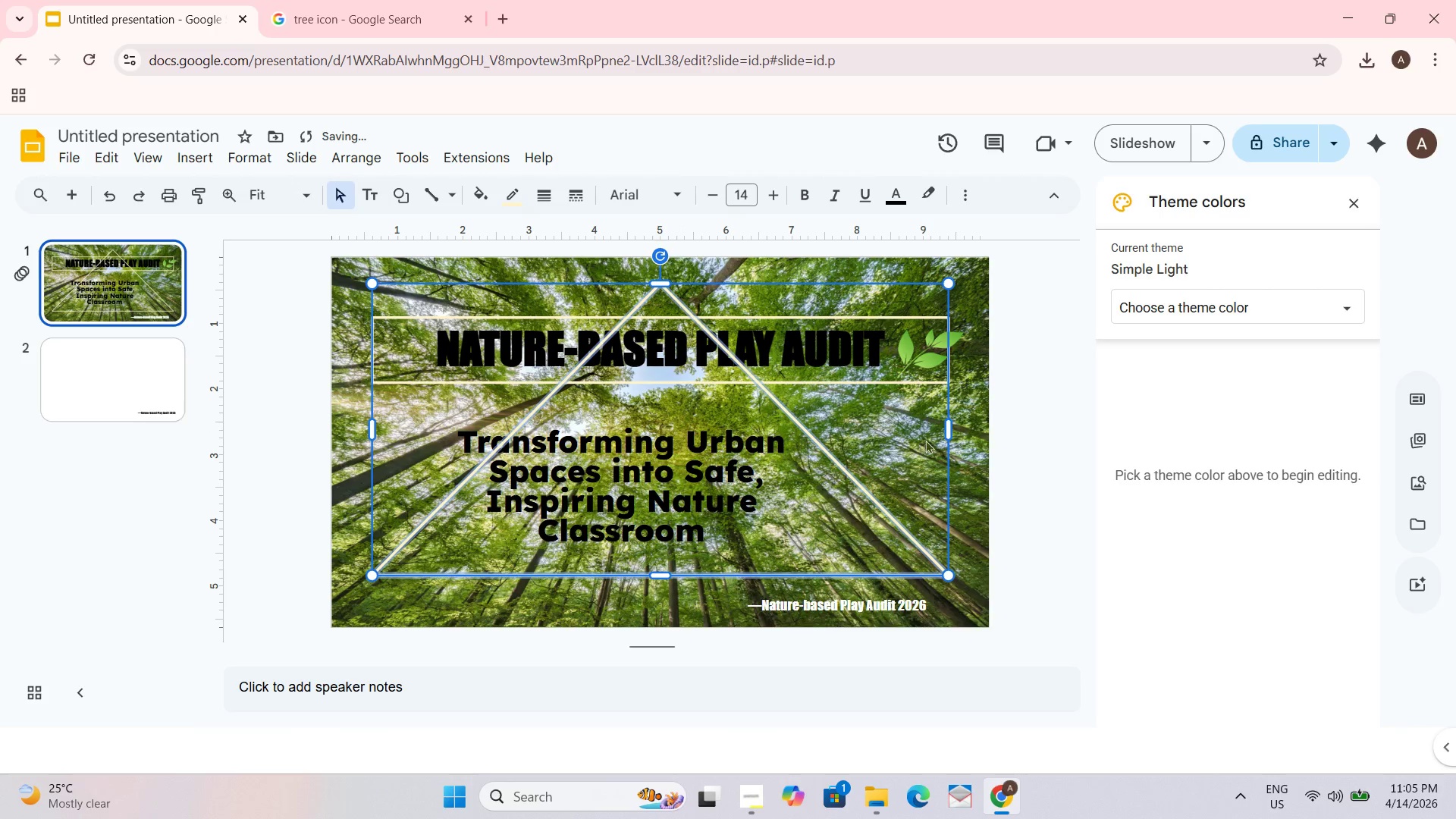 
left_click([990, 430])
 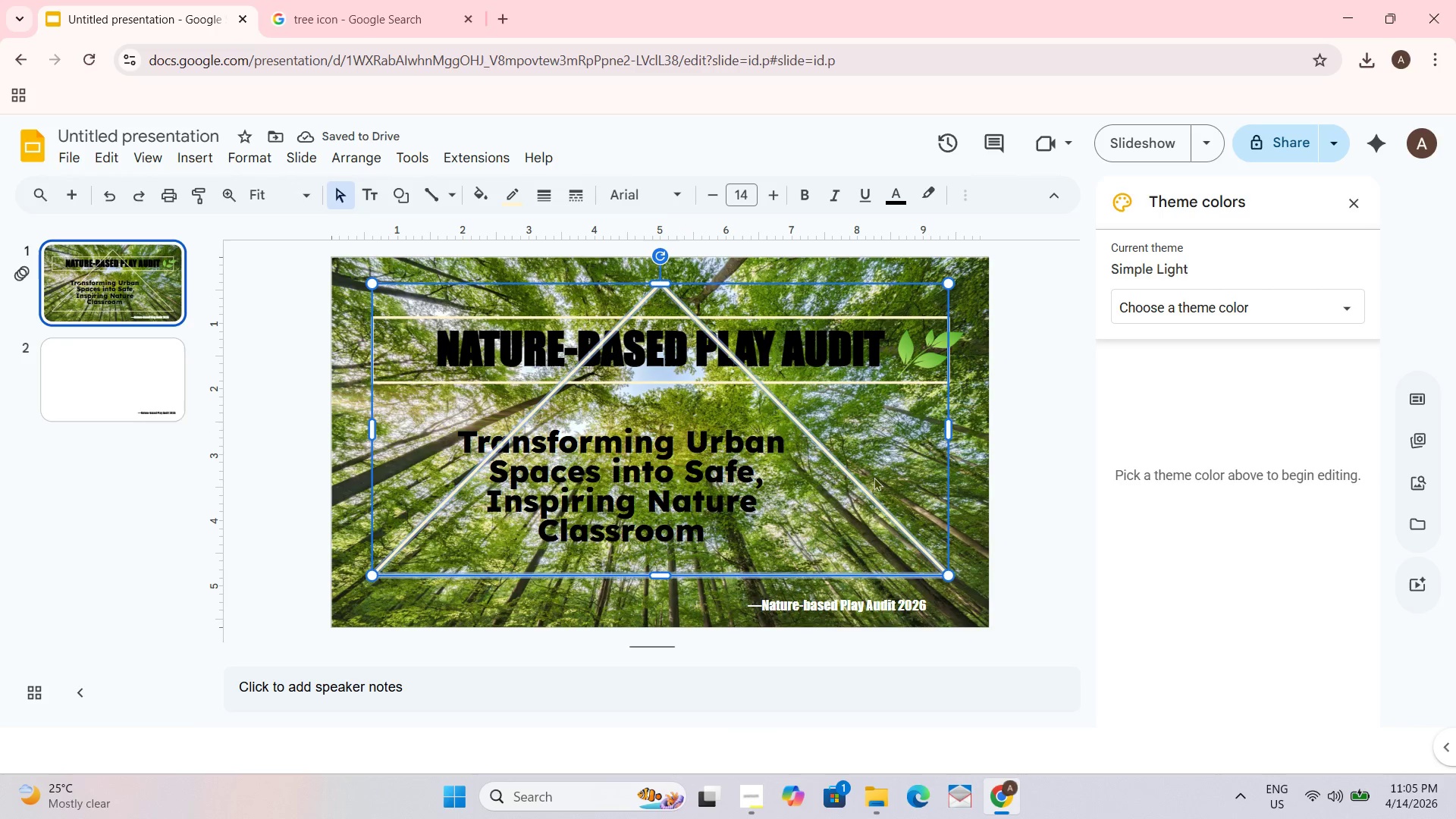 
left_click([911, 463])
 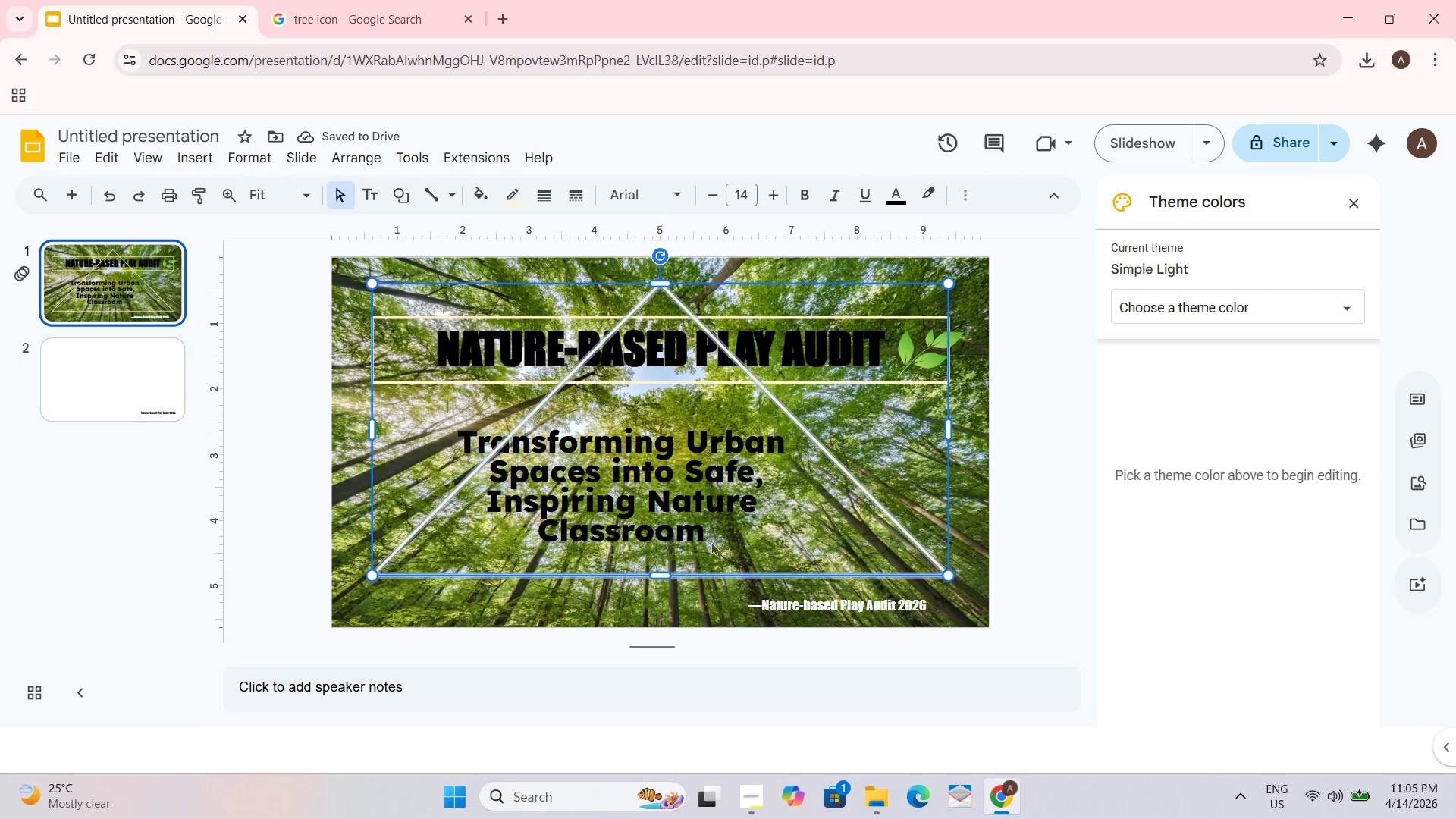 
left_click_drag(start_coordinate=[618, 516], to_coordinate=[608, 515])
 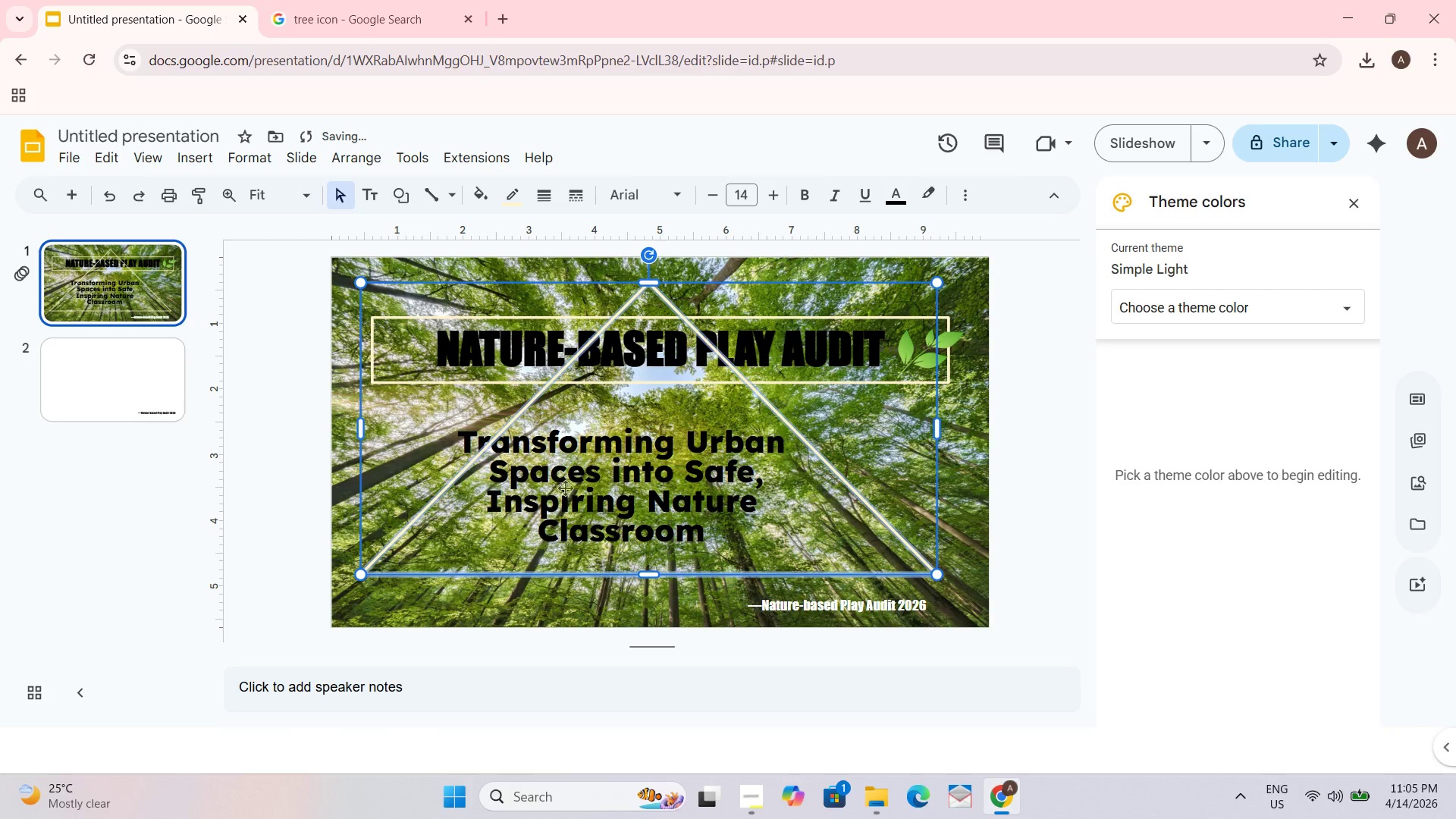 
key(Control+Z)
 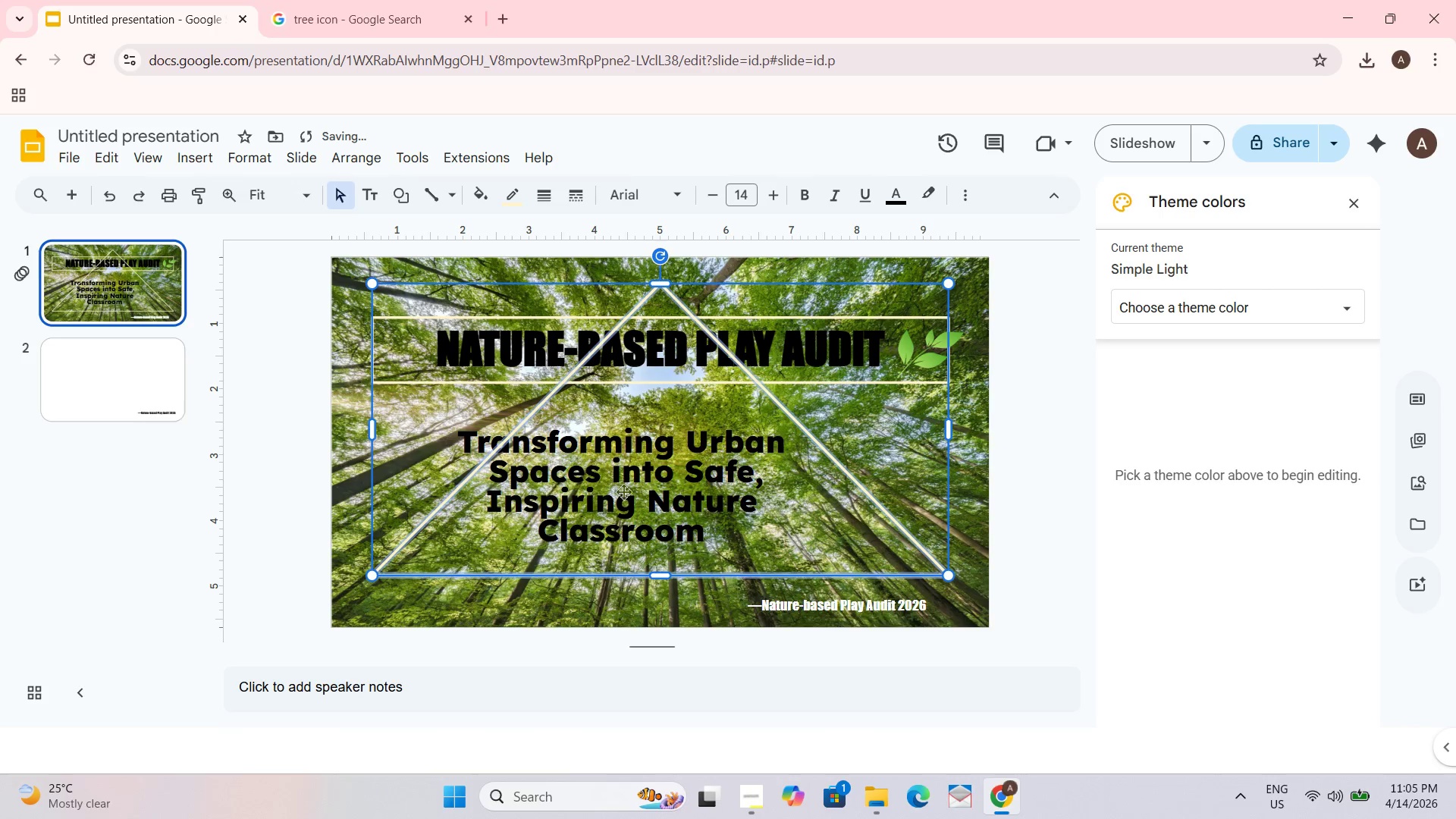 
left_click_drag(start_coordinate=[625, 491], to_coordinate=[629, 491])
 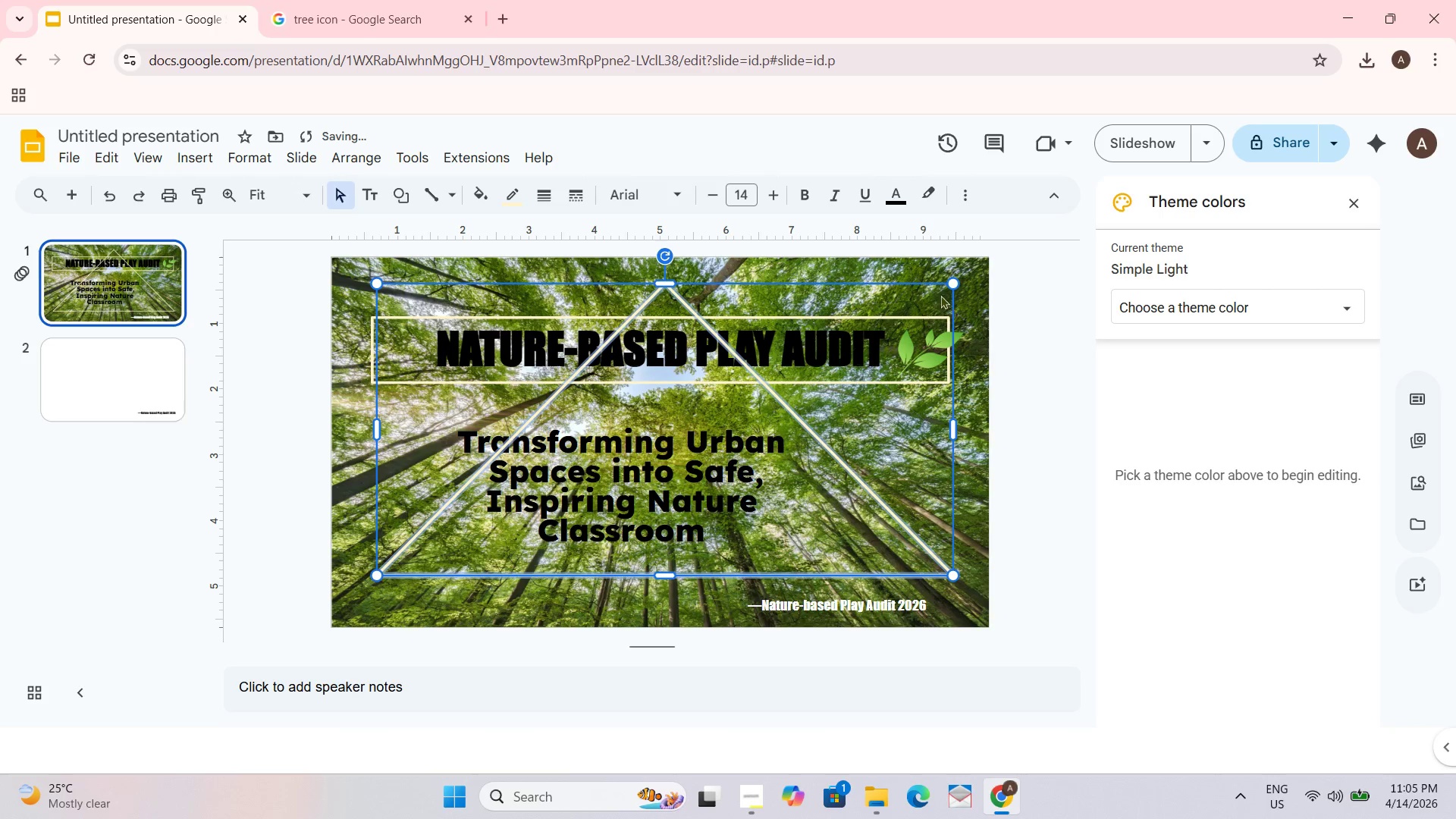 
left_click_drag(start_coordinate=[949, 281], to_coordinate=[944, 287])
 